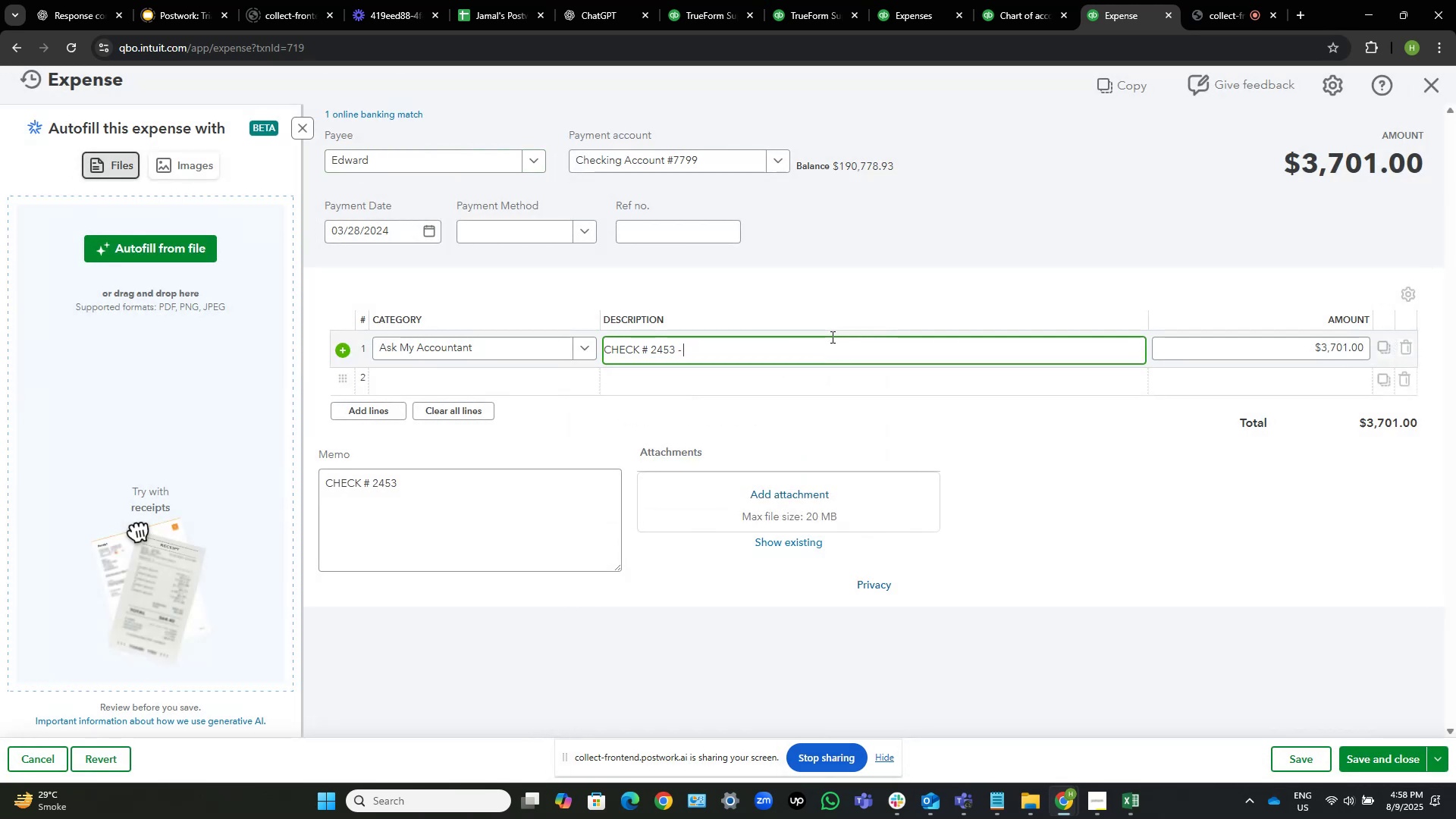 
key(Control+V)
 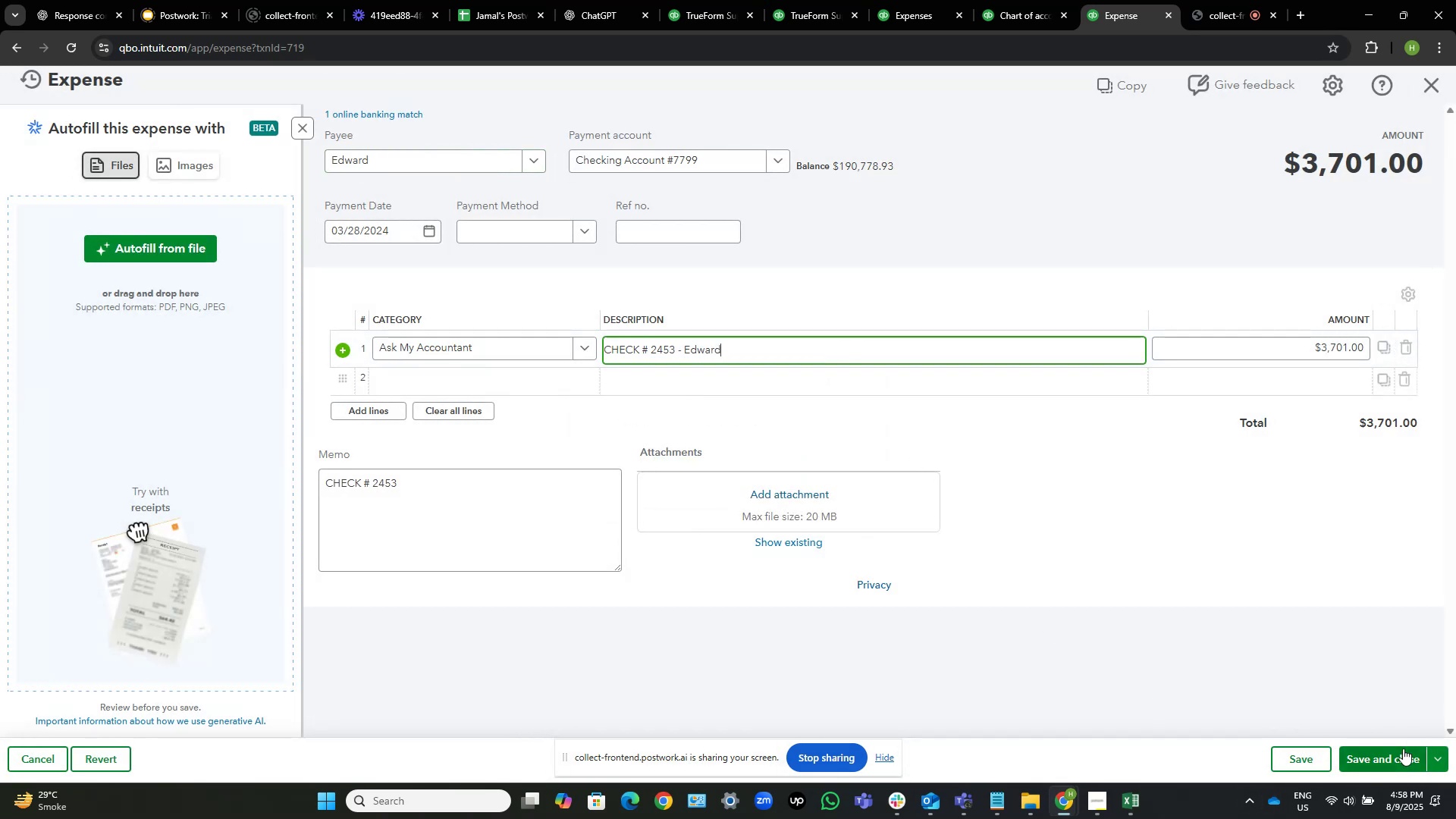 
left_click([1401, 751])
 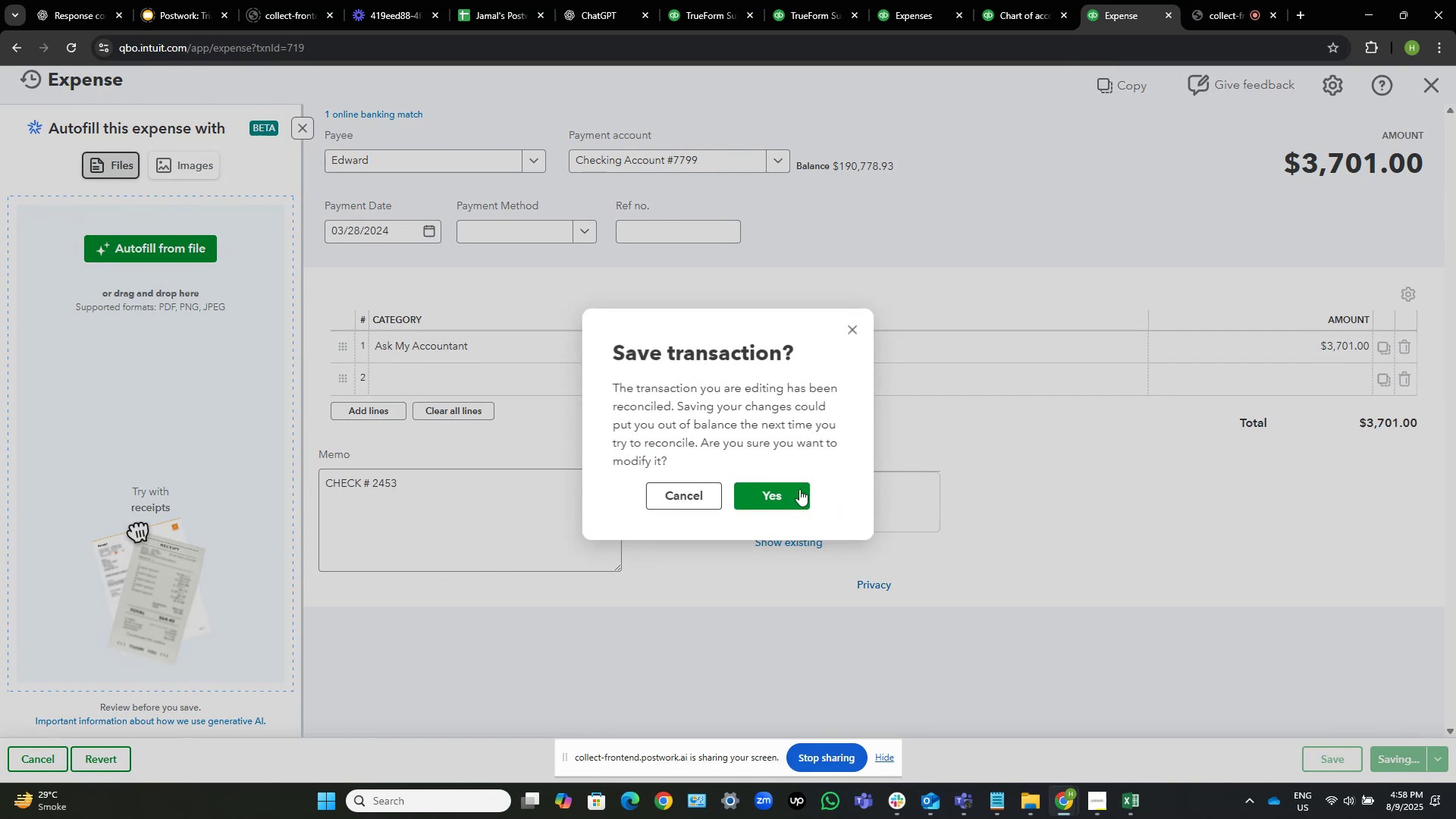 
left_click([767, 491])
 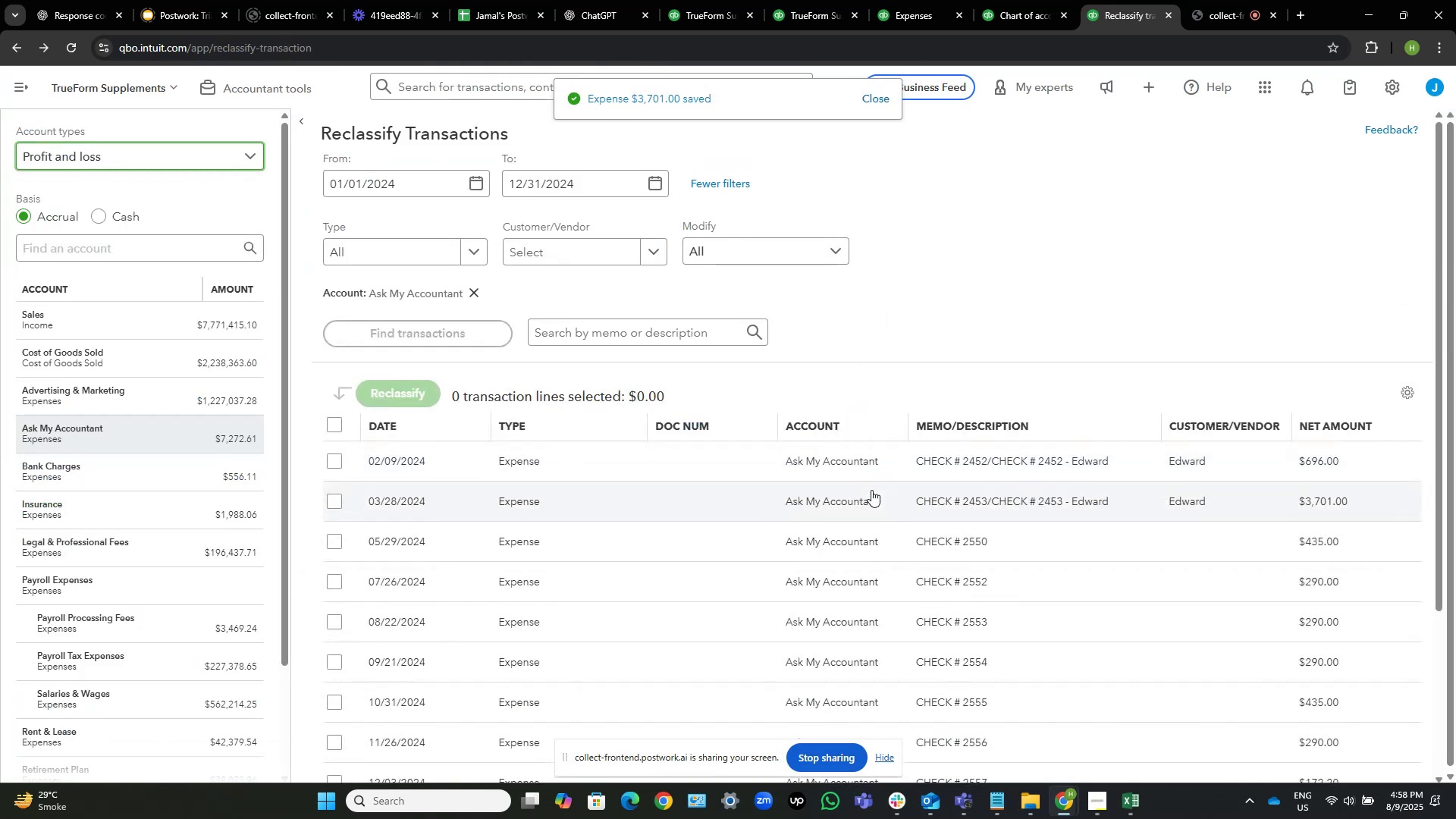 
left_click([1050, 537])
 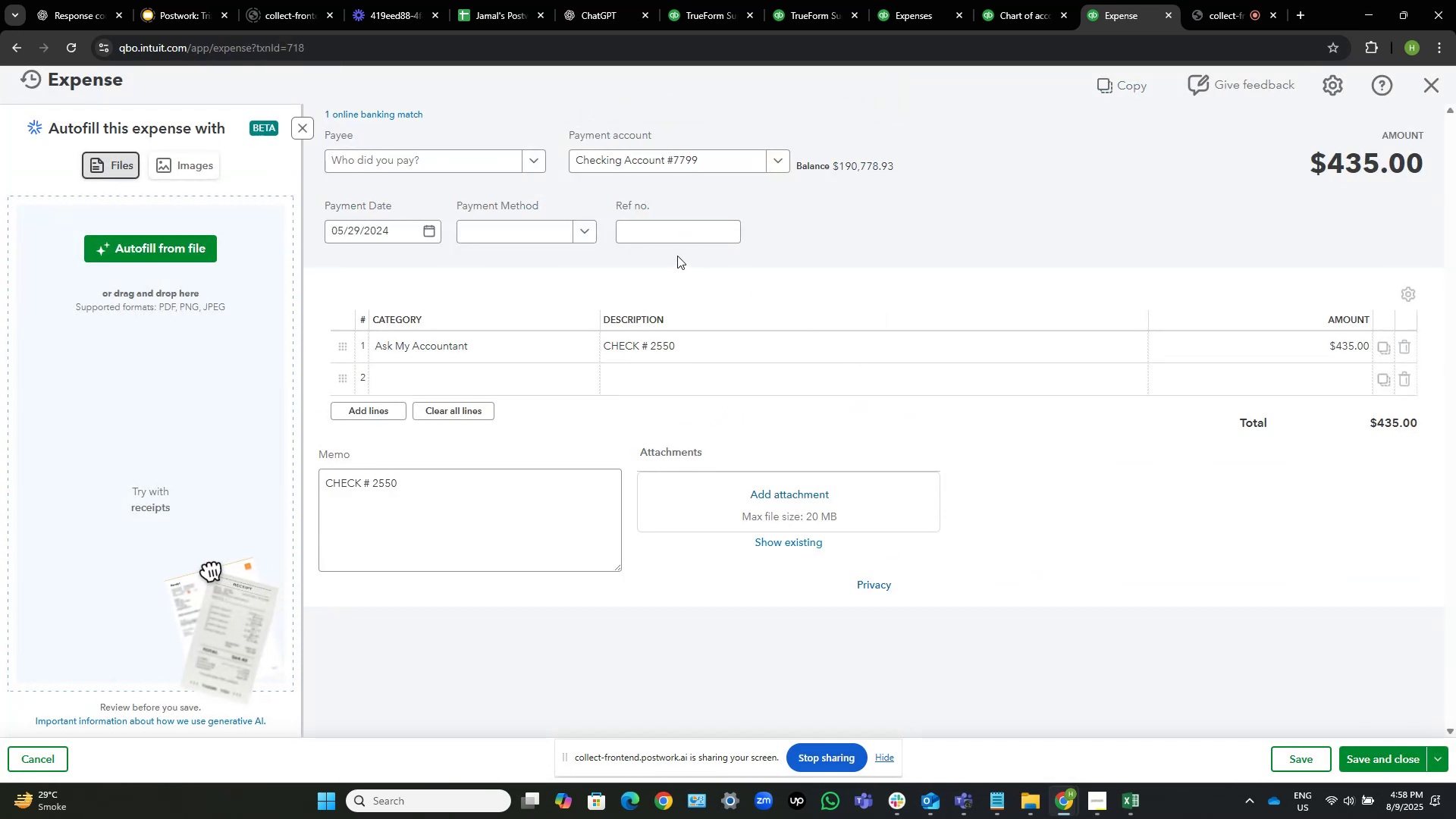 
left_click([756, 346])
 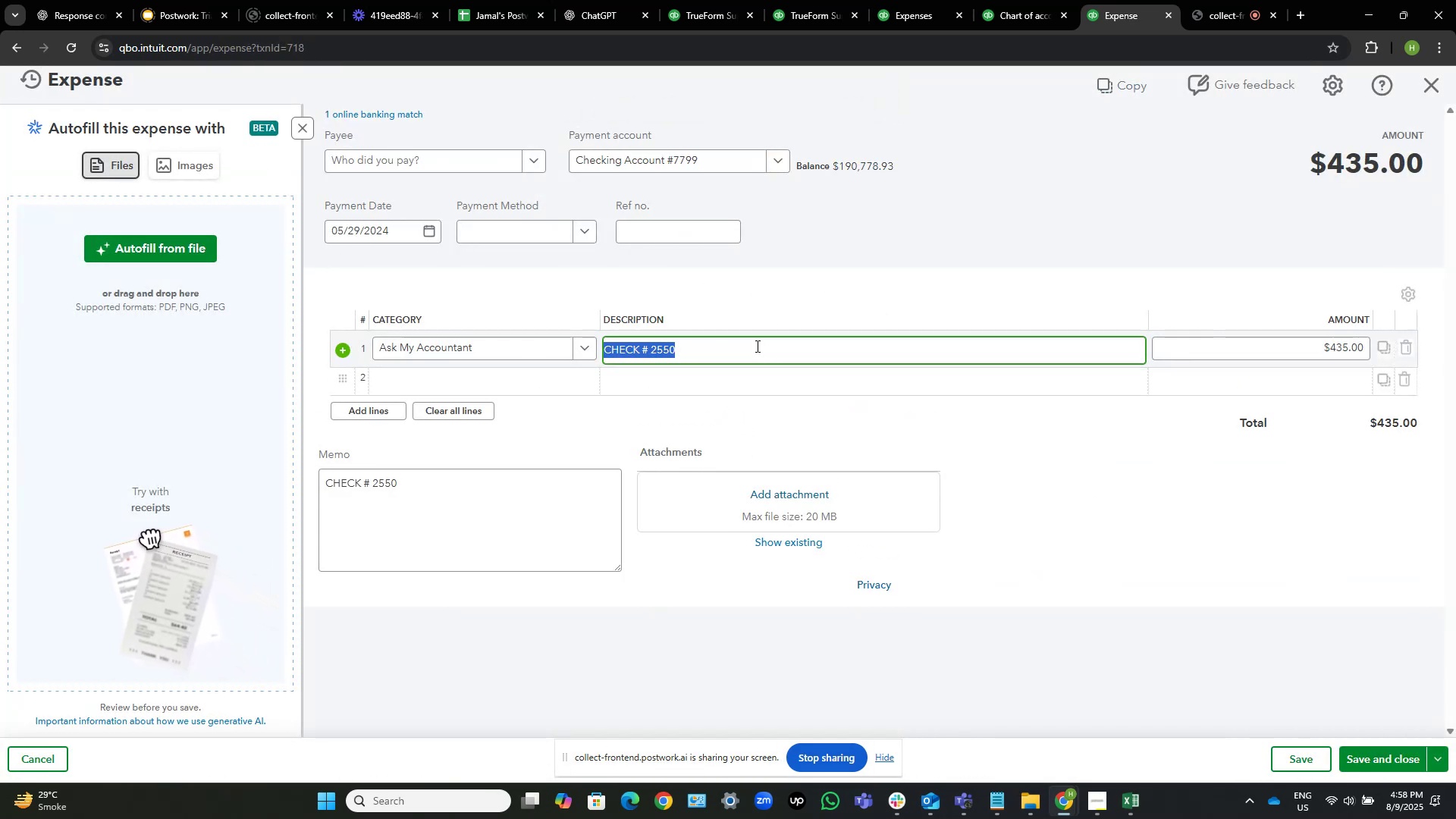 
key(ArrowRight)
 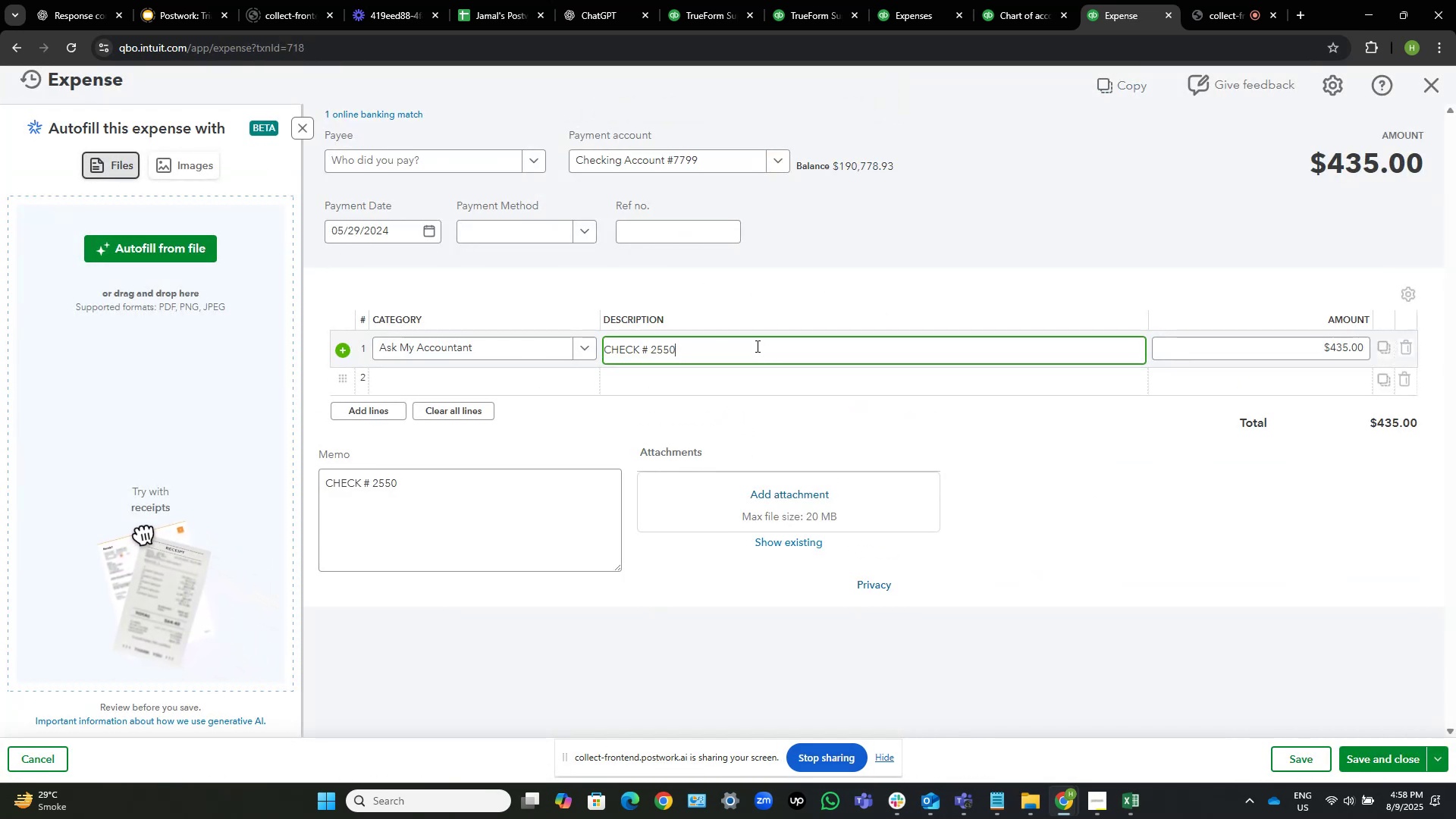 
key(Space)
 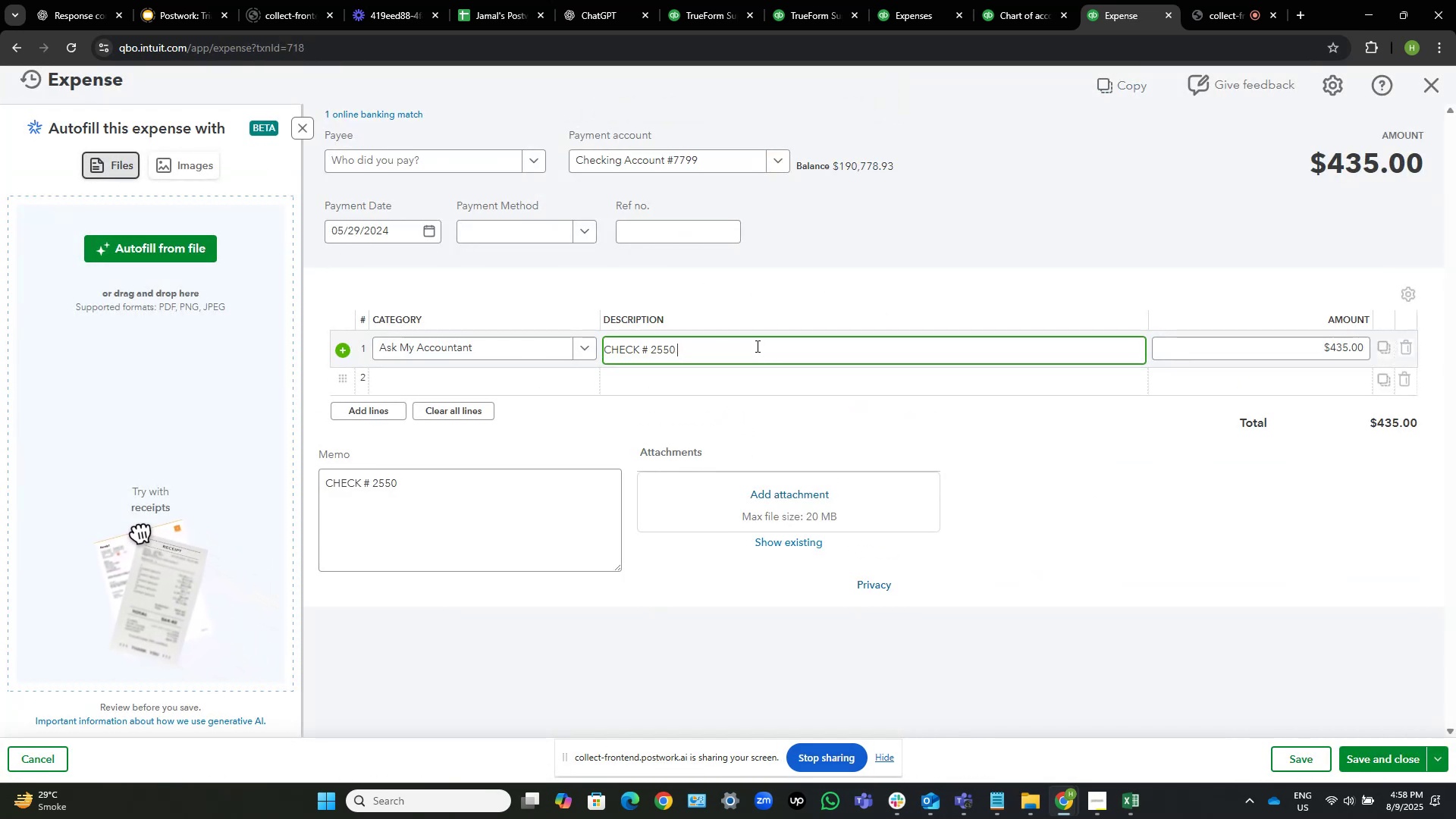 
key(NumpadSubtract)
 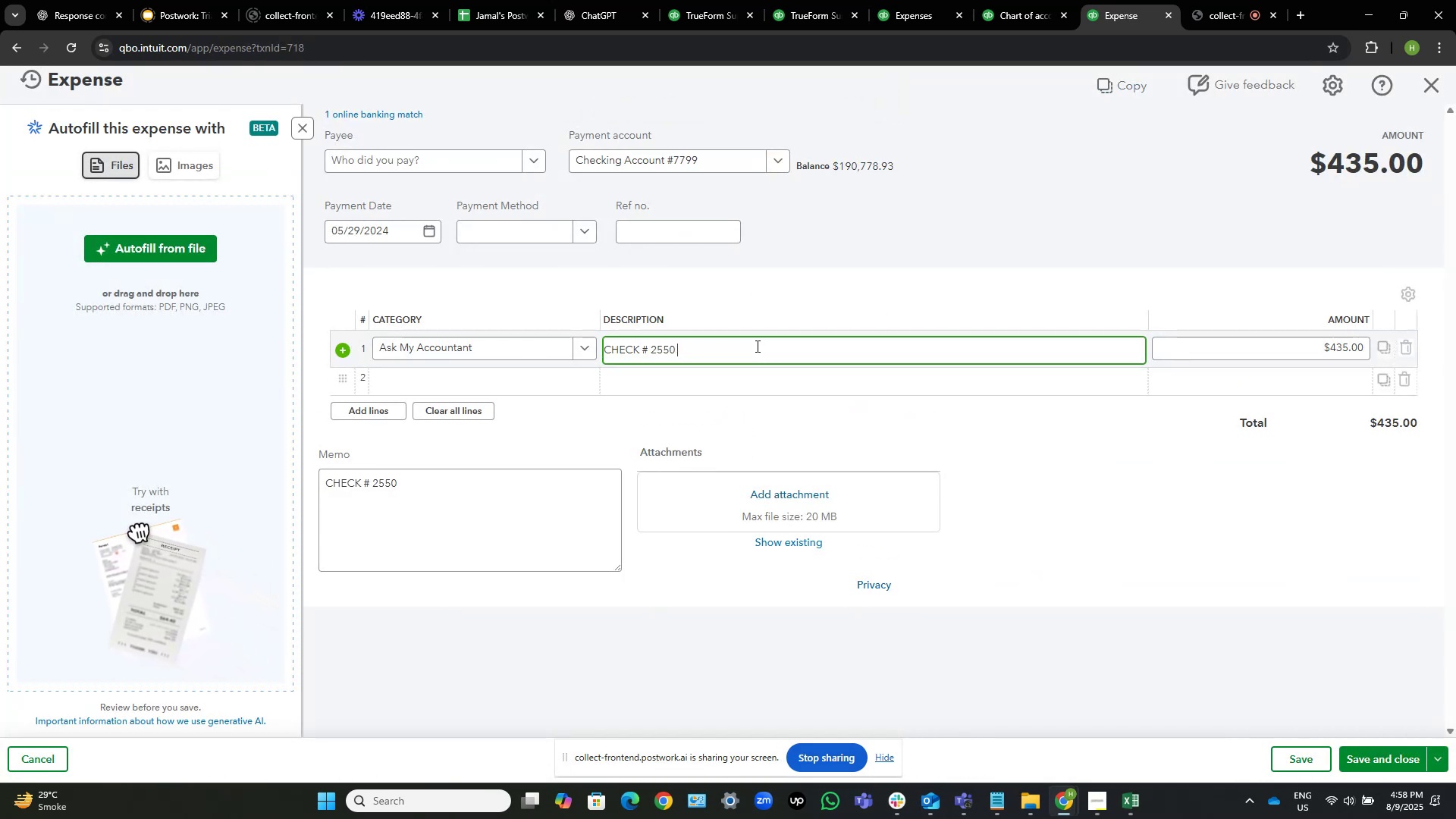 
key(Space)
 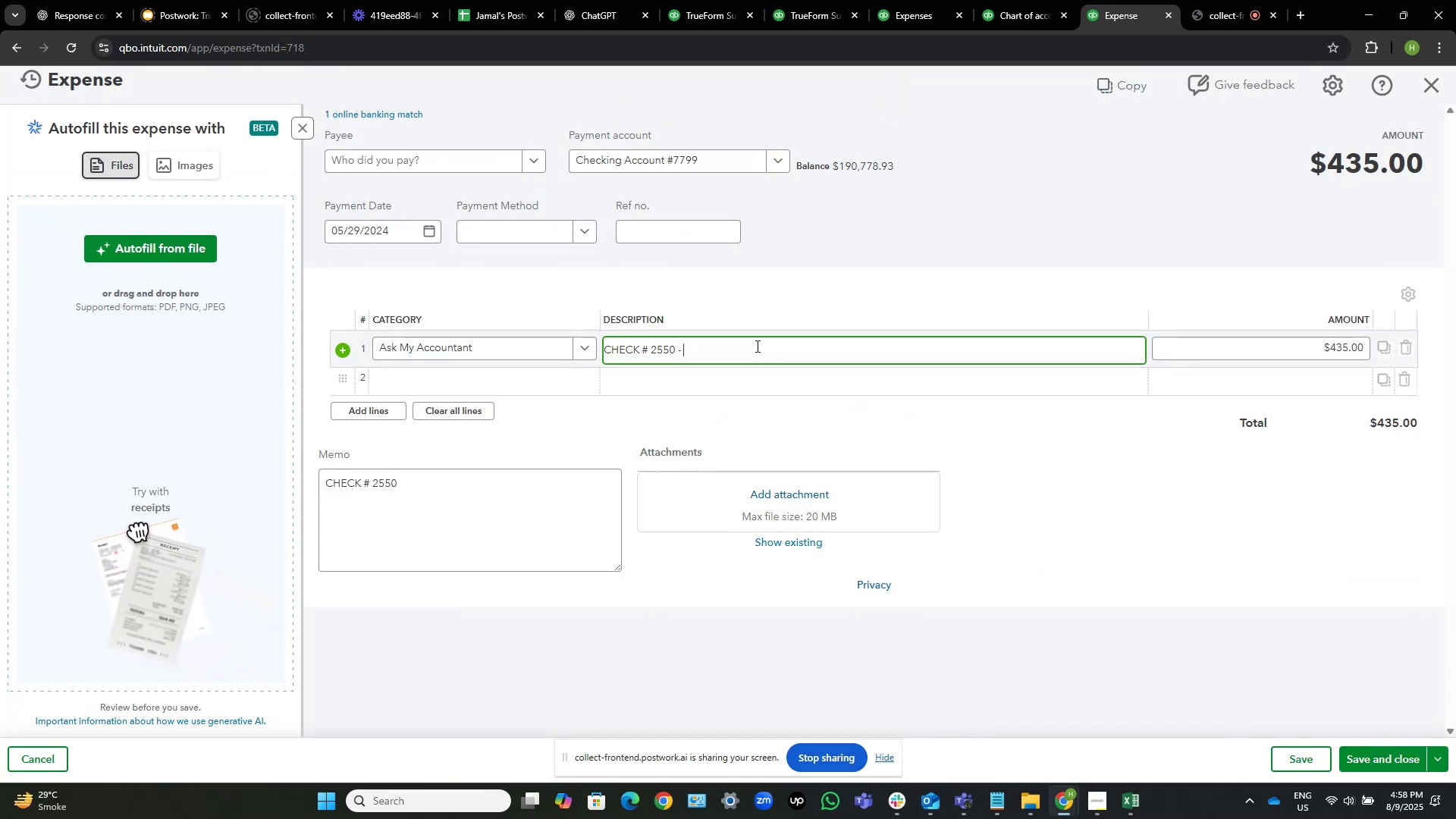 
key(Control+V)
 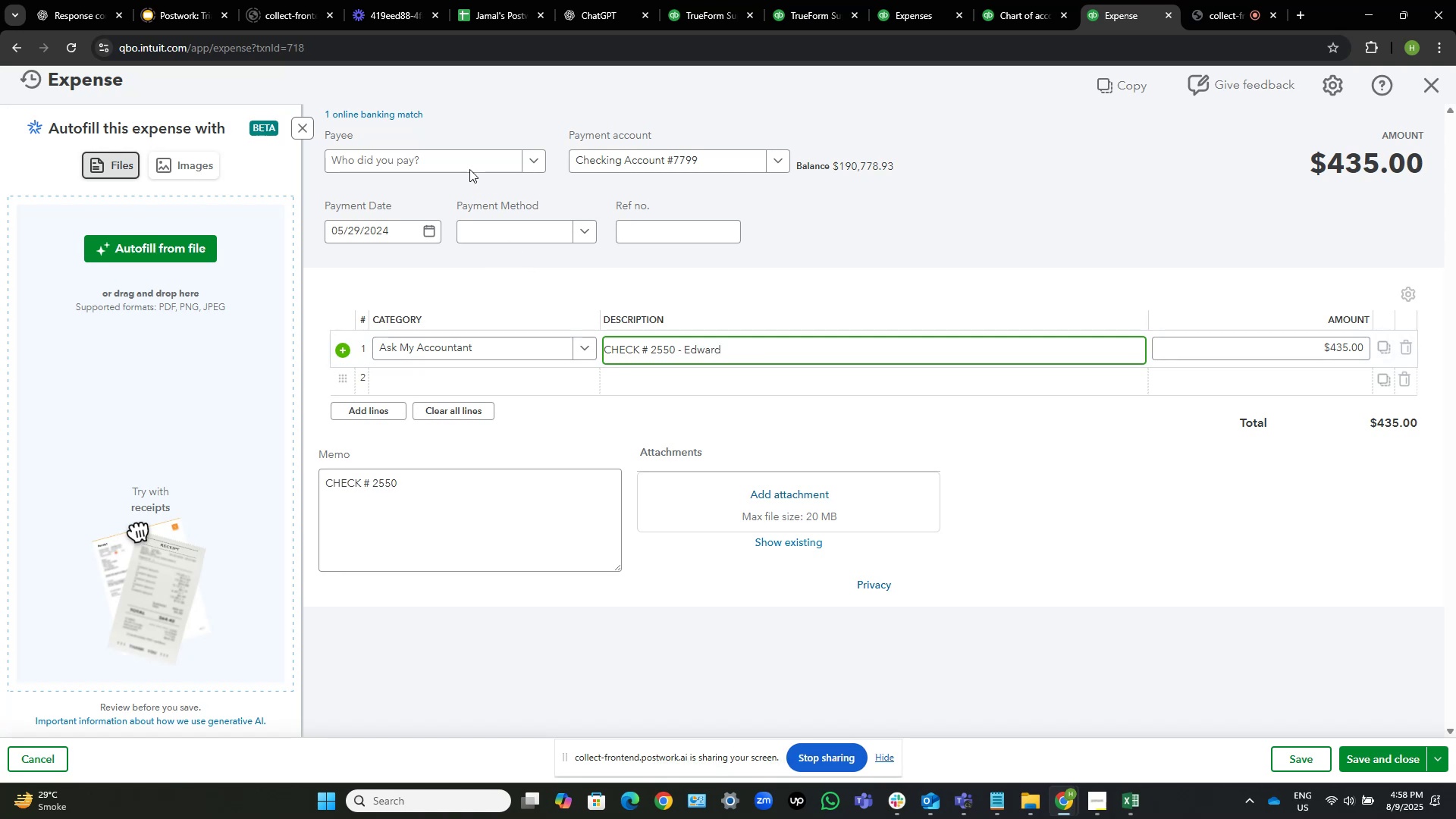 
left_click([465, 154])
 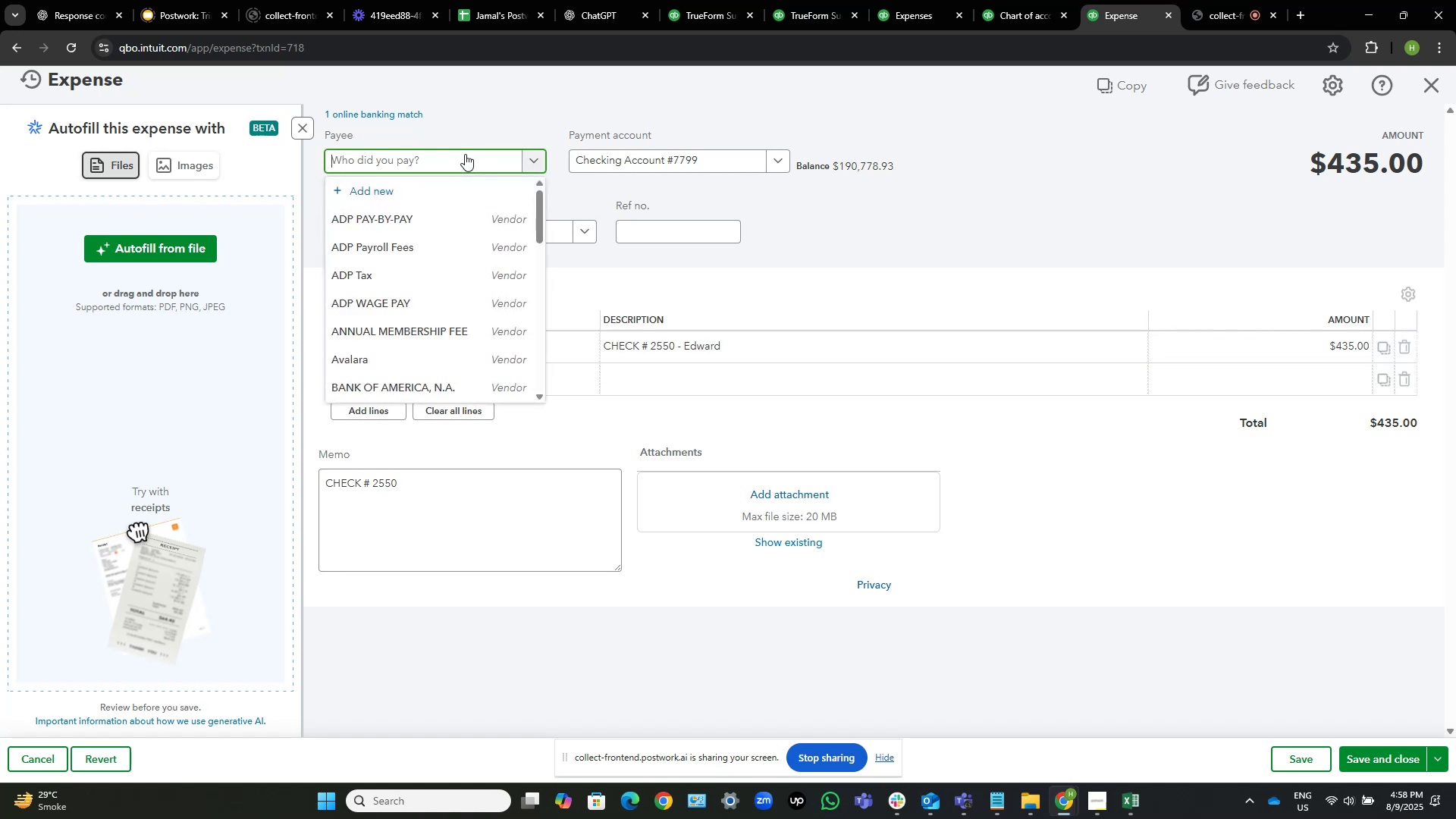 
type(eda)
 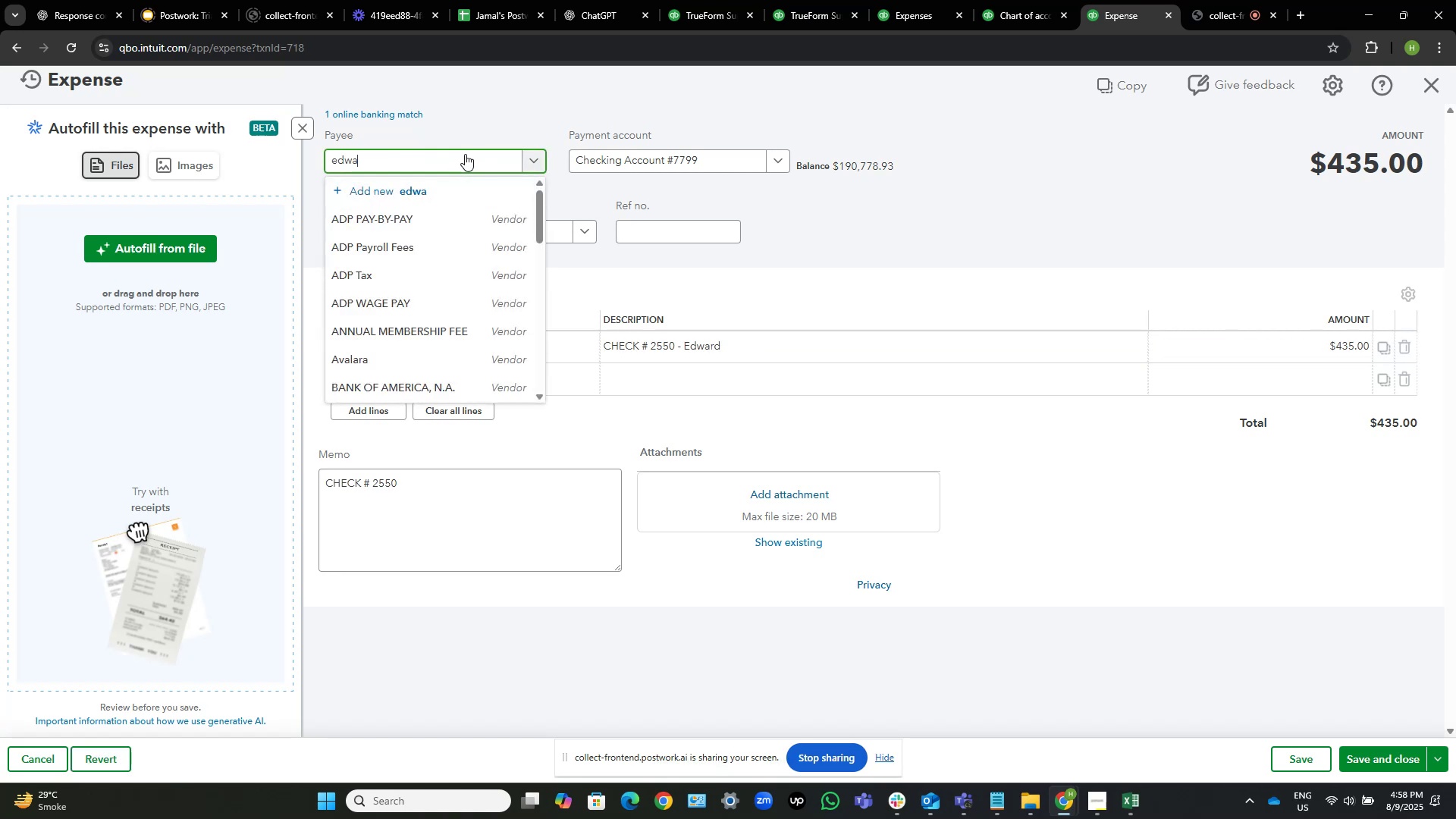 
hold_key(key=W, duration=0.3)
 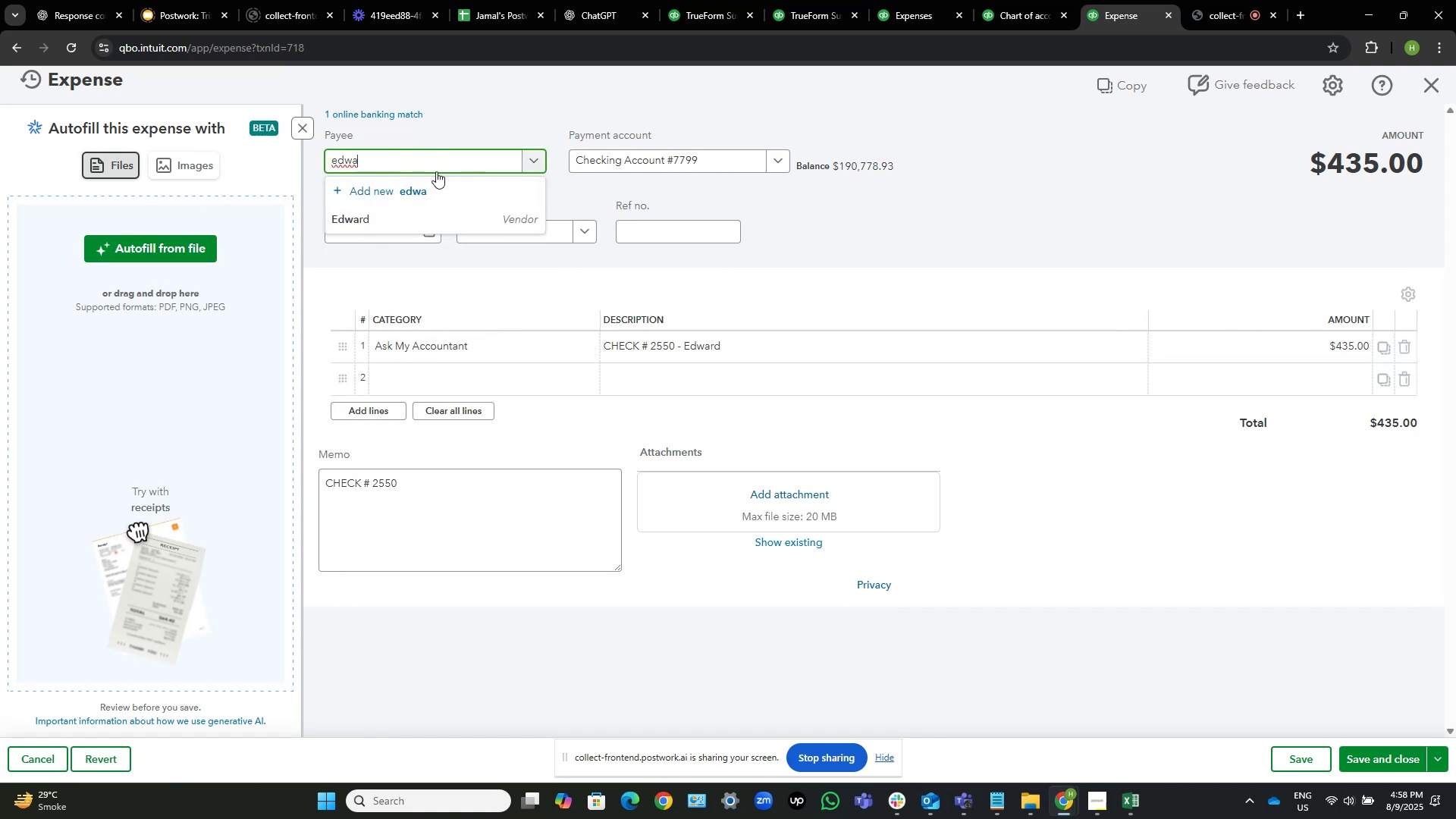 
left_click([397, 221])
 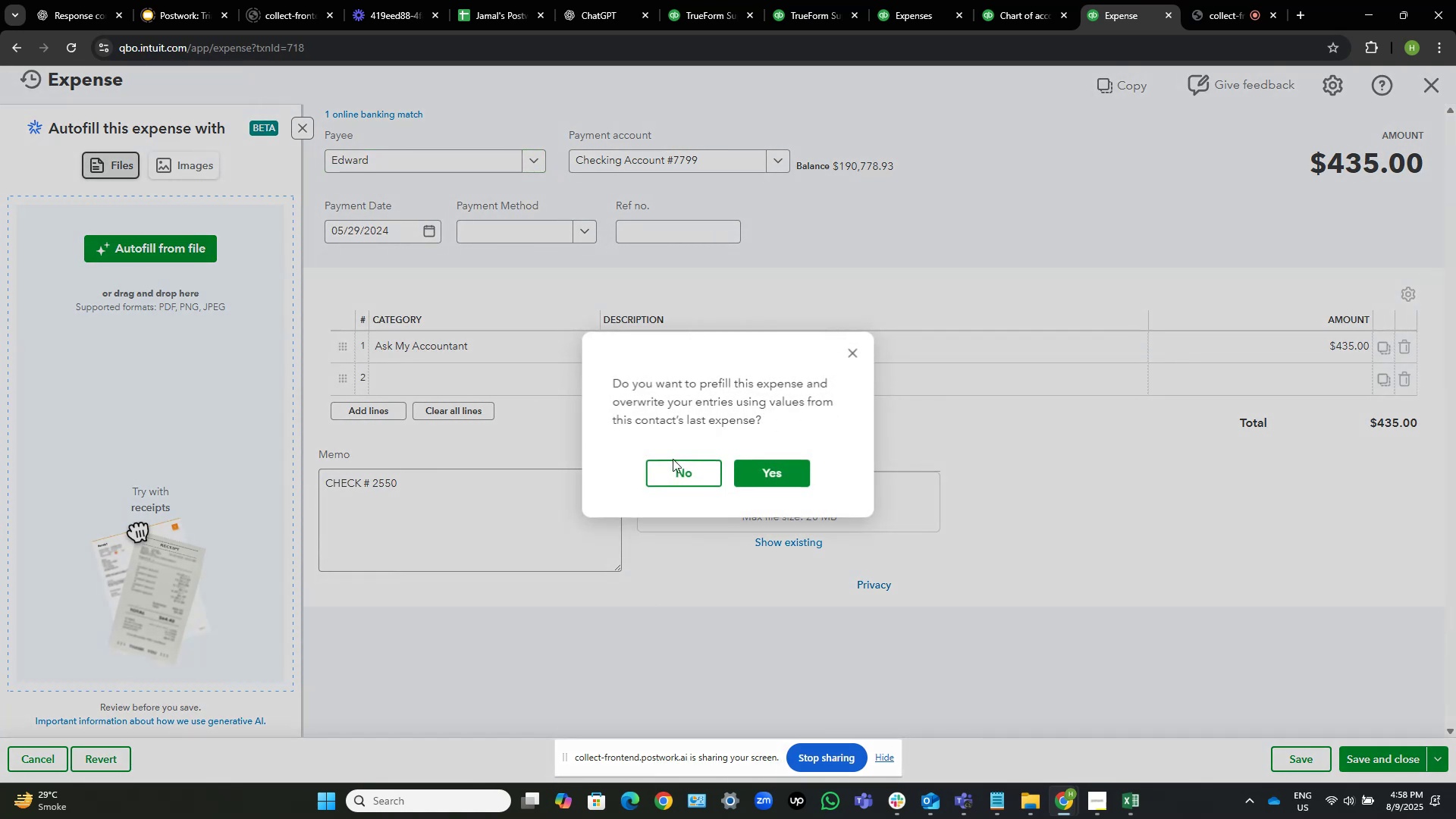 
left_click([701, 472])
 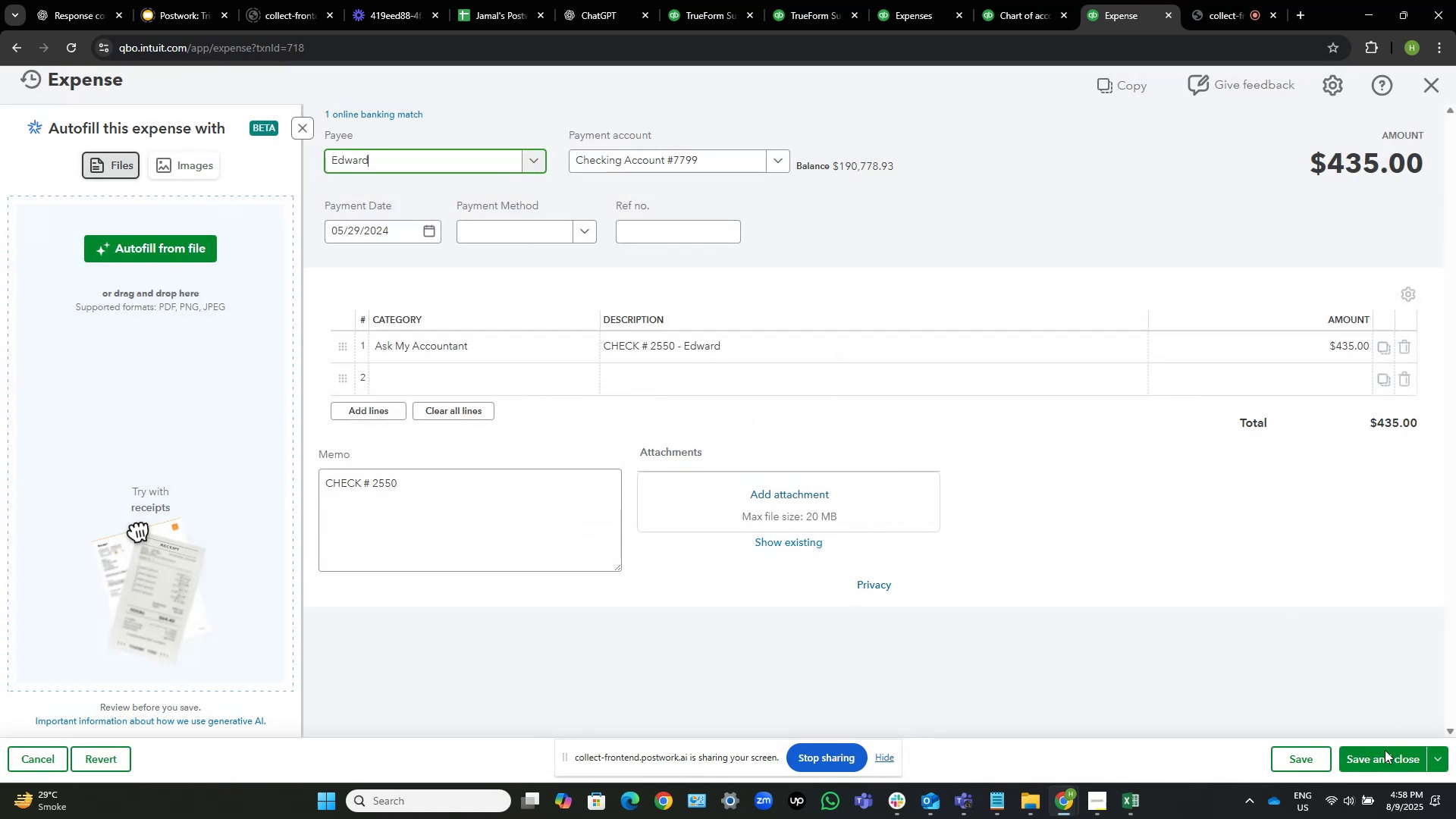 
left_click([1382, 757])
 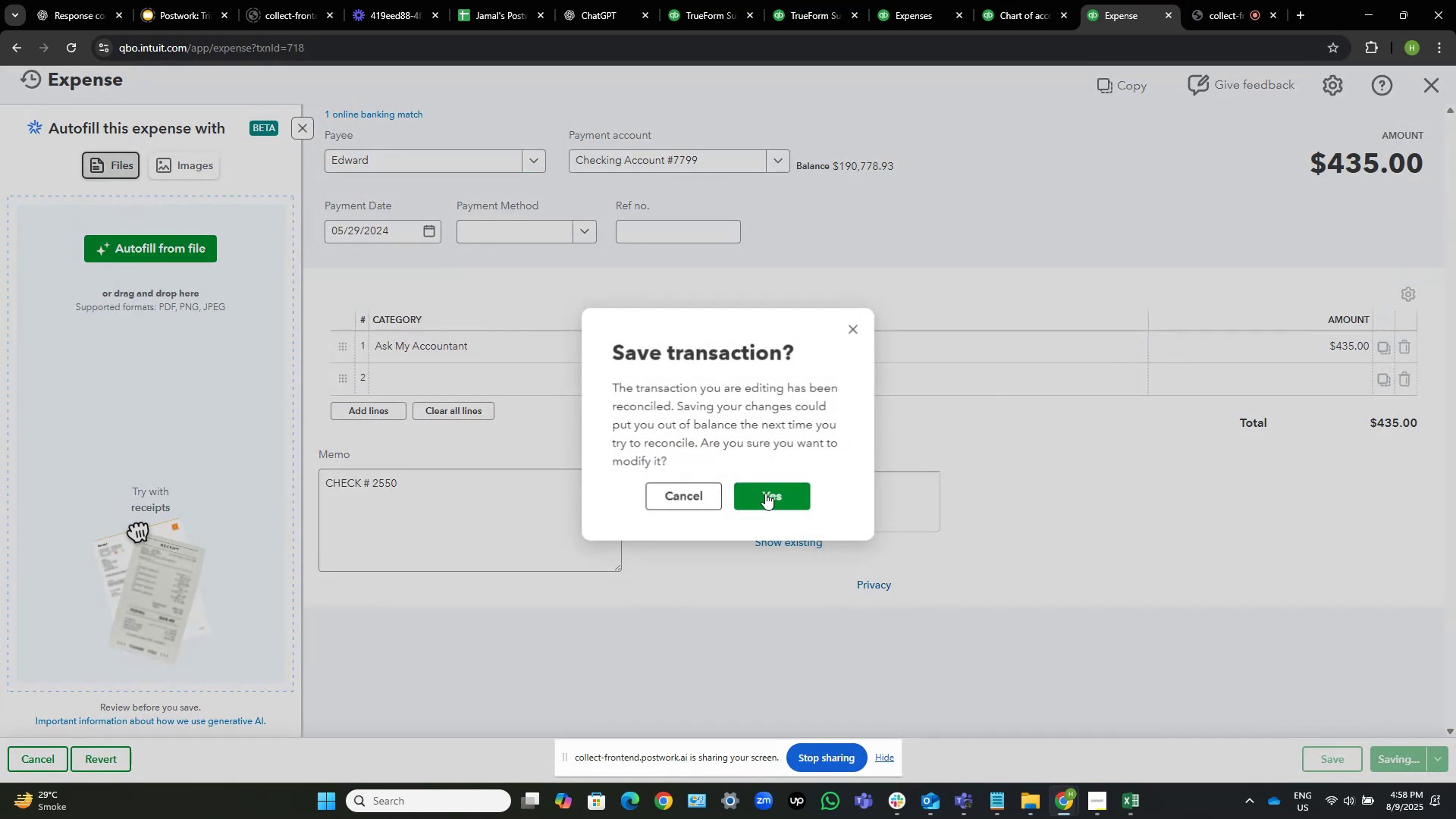 
left_click([755, 496])
 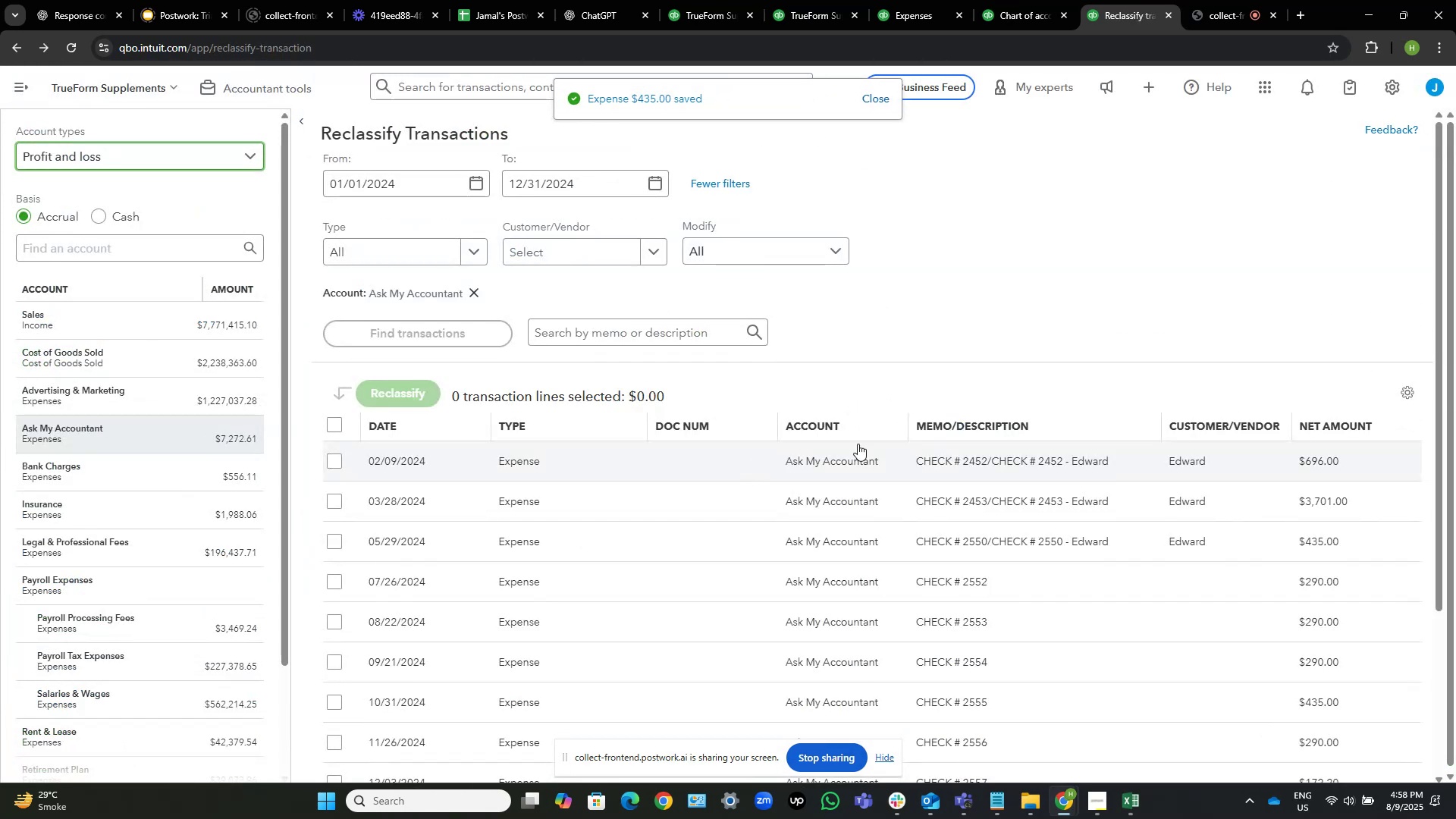 
left_click([1017, 575])
 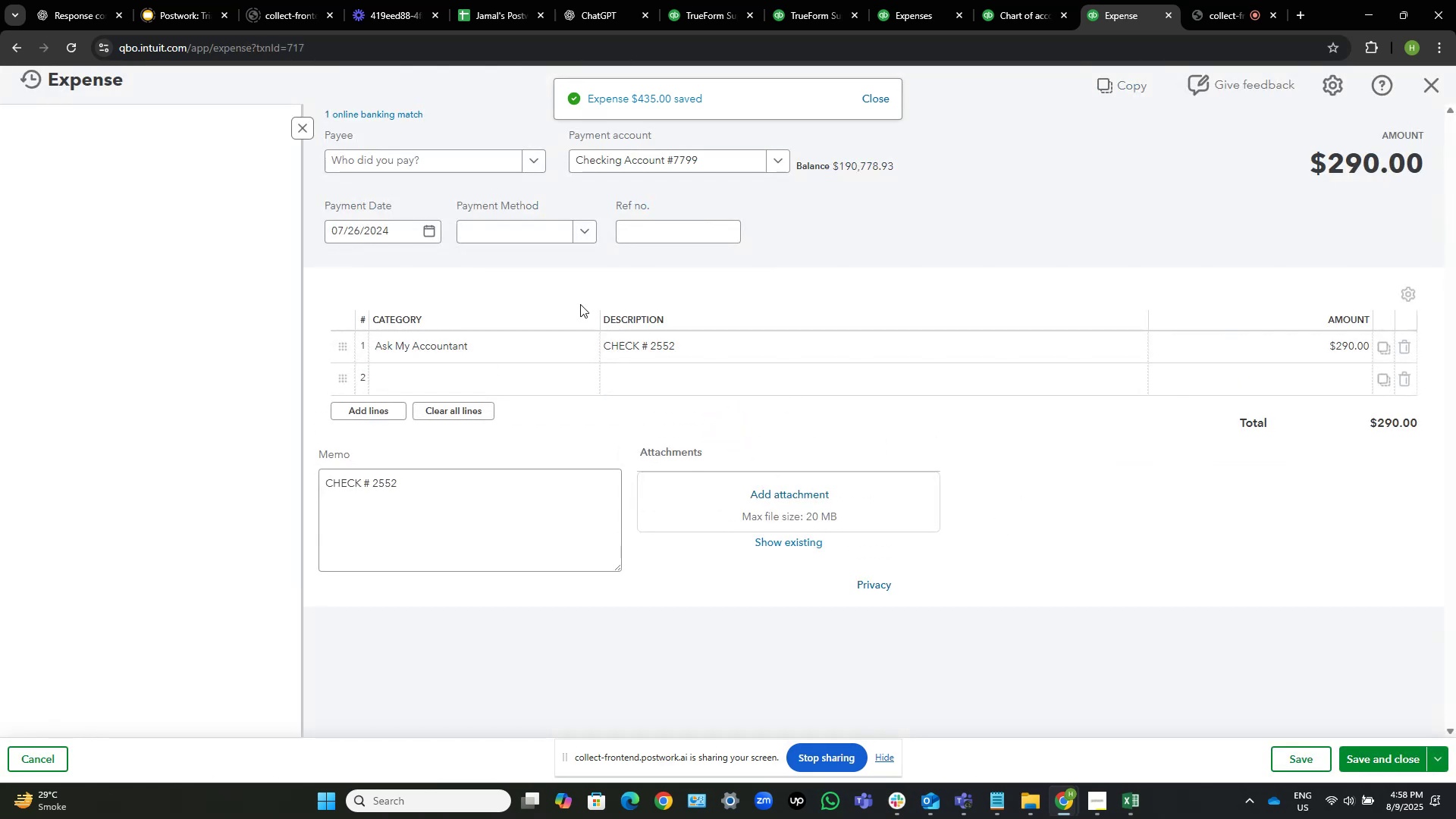 
left_click([746, 344])
 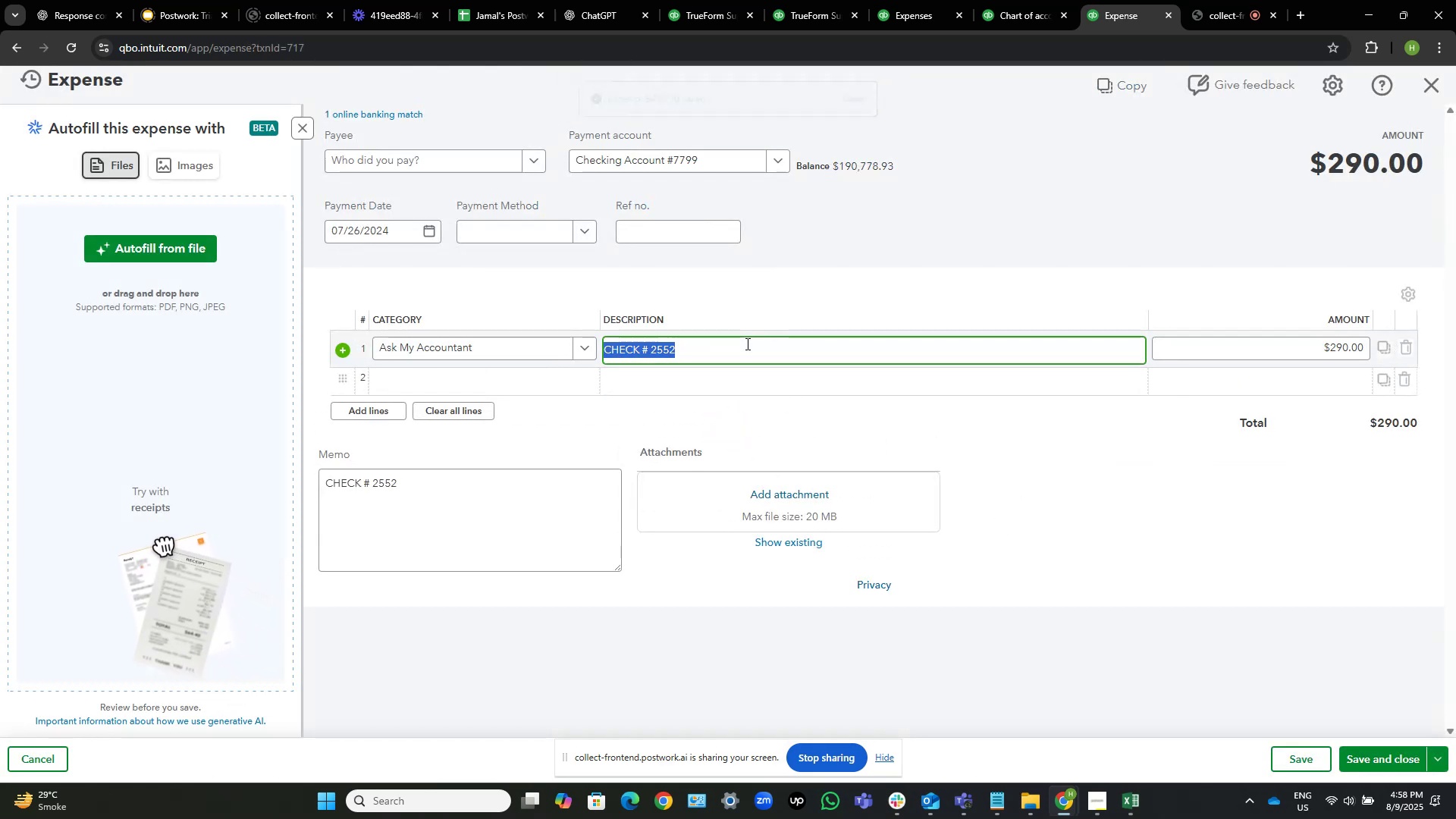 
key(ArrowRight)
 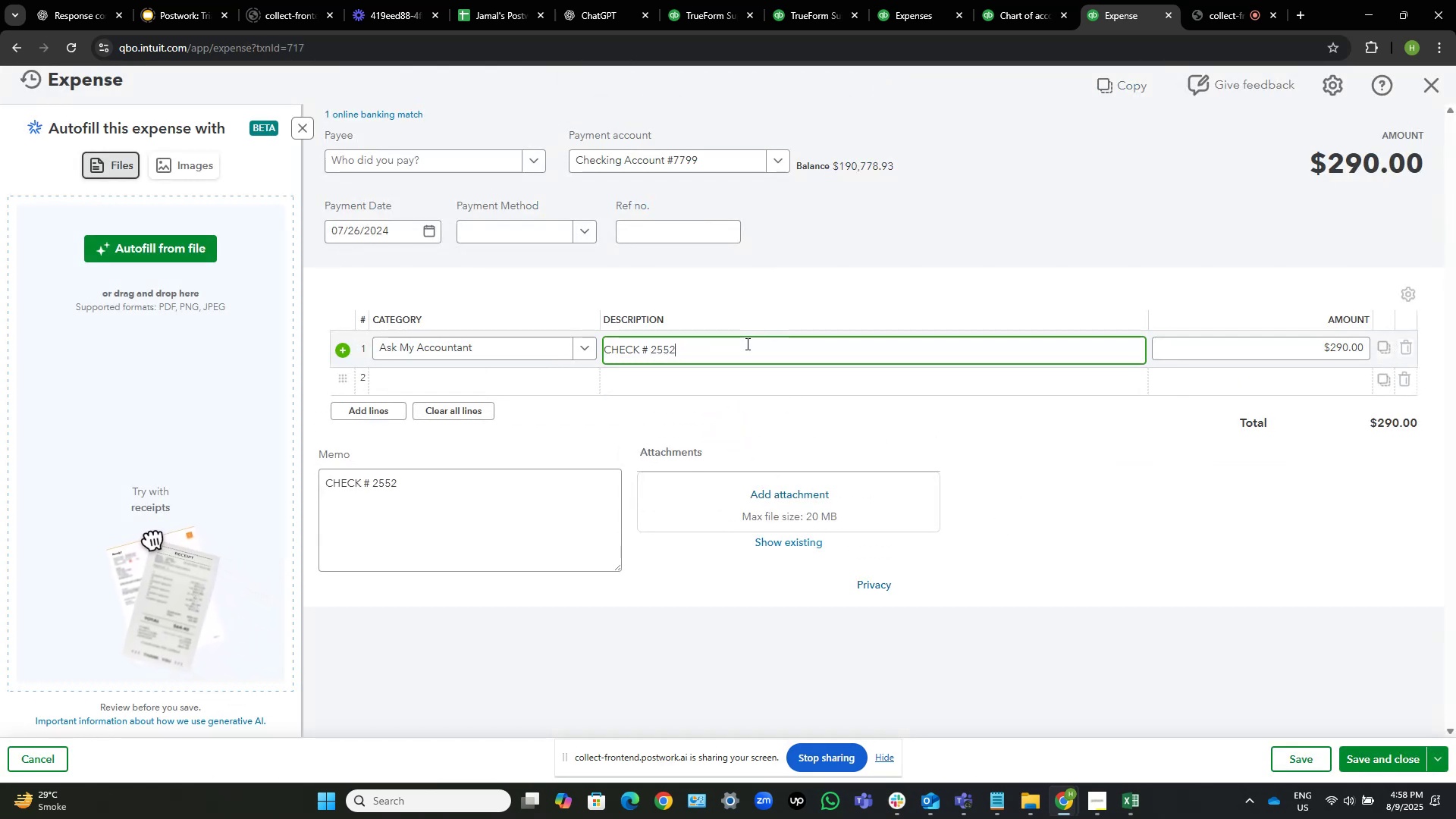 
key(Space)
 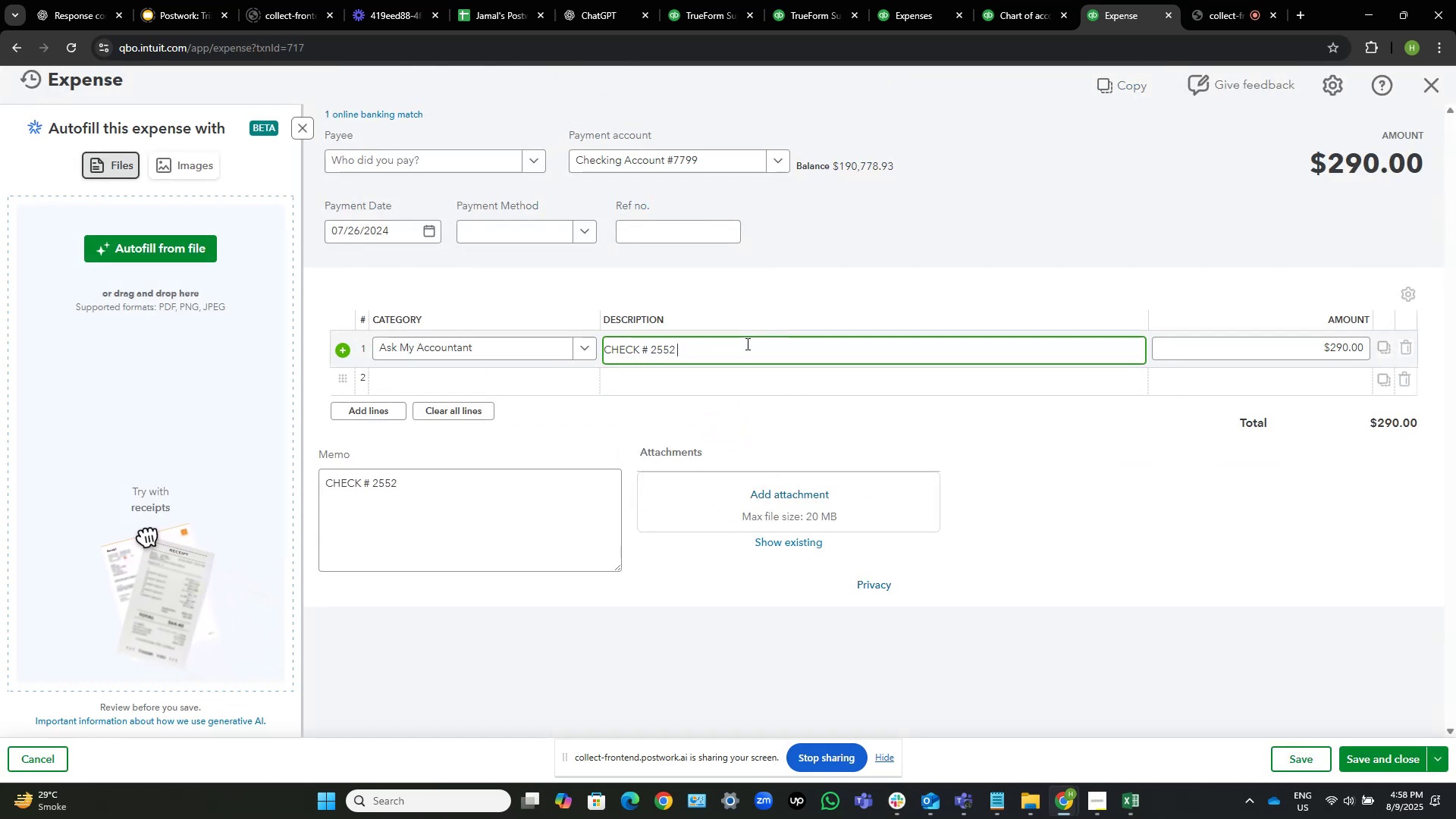 
key(NumpadSubtract)
 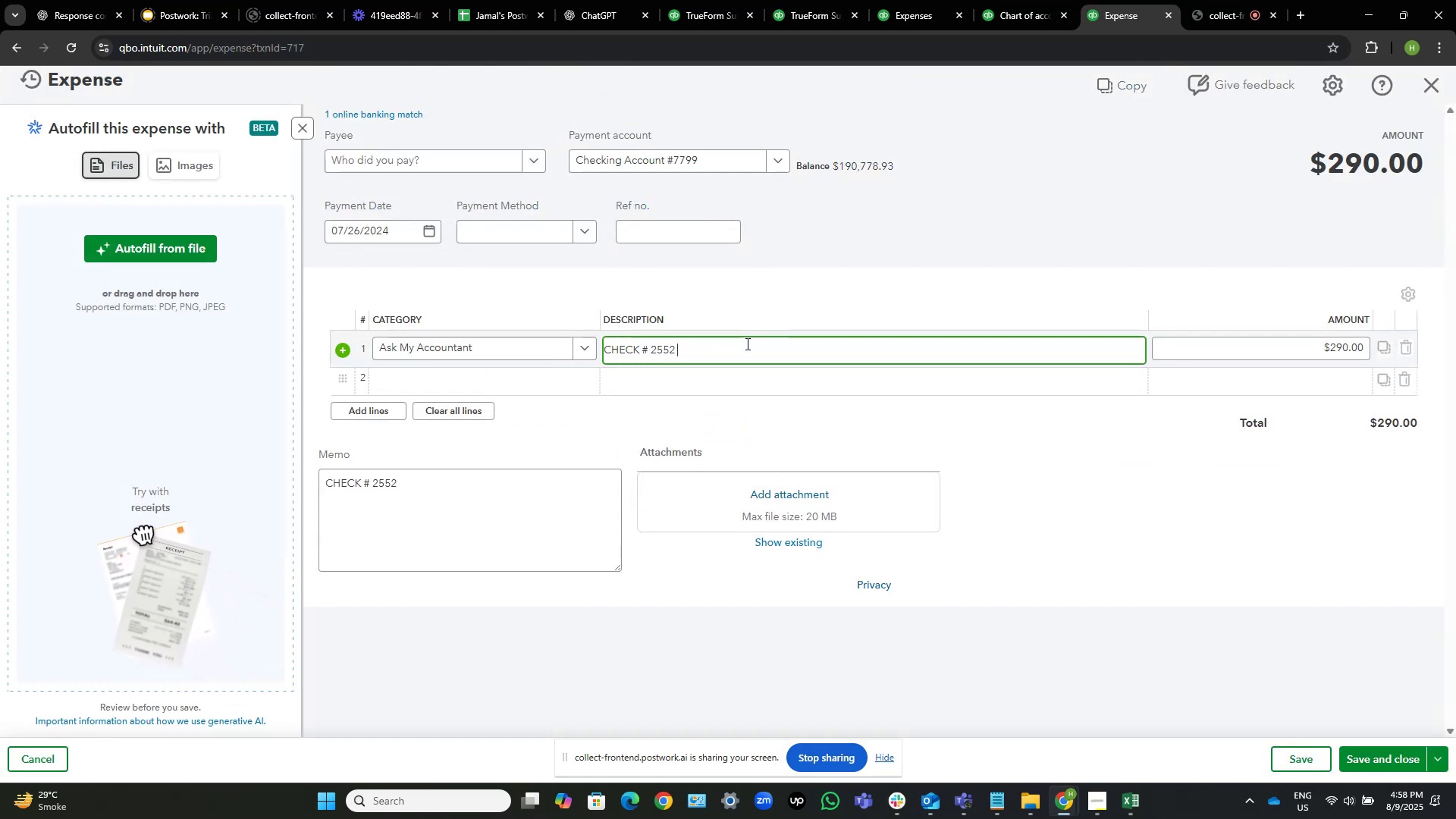 
key(Space)
 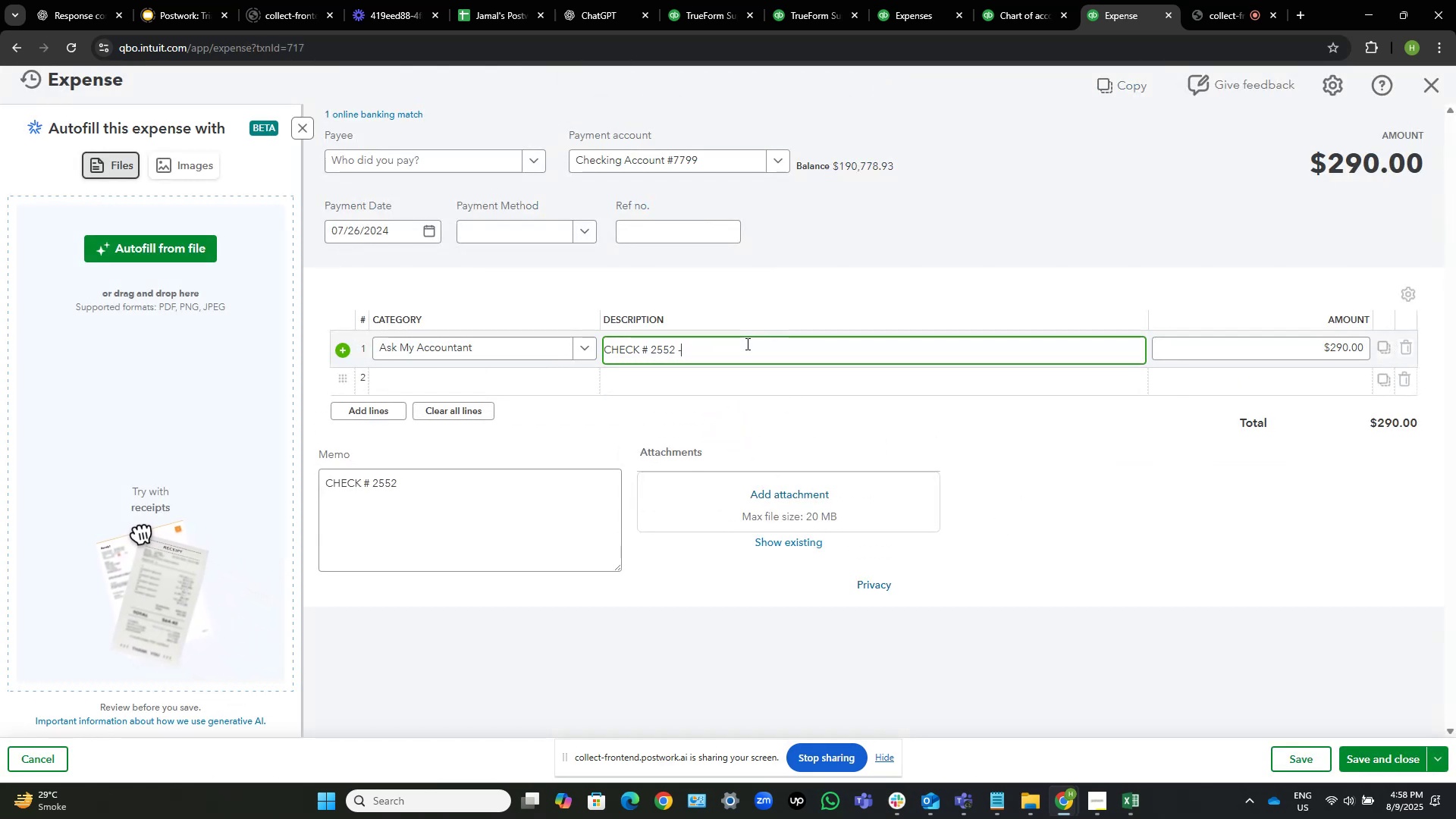 
key(Control+V)
 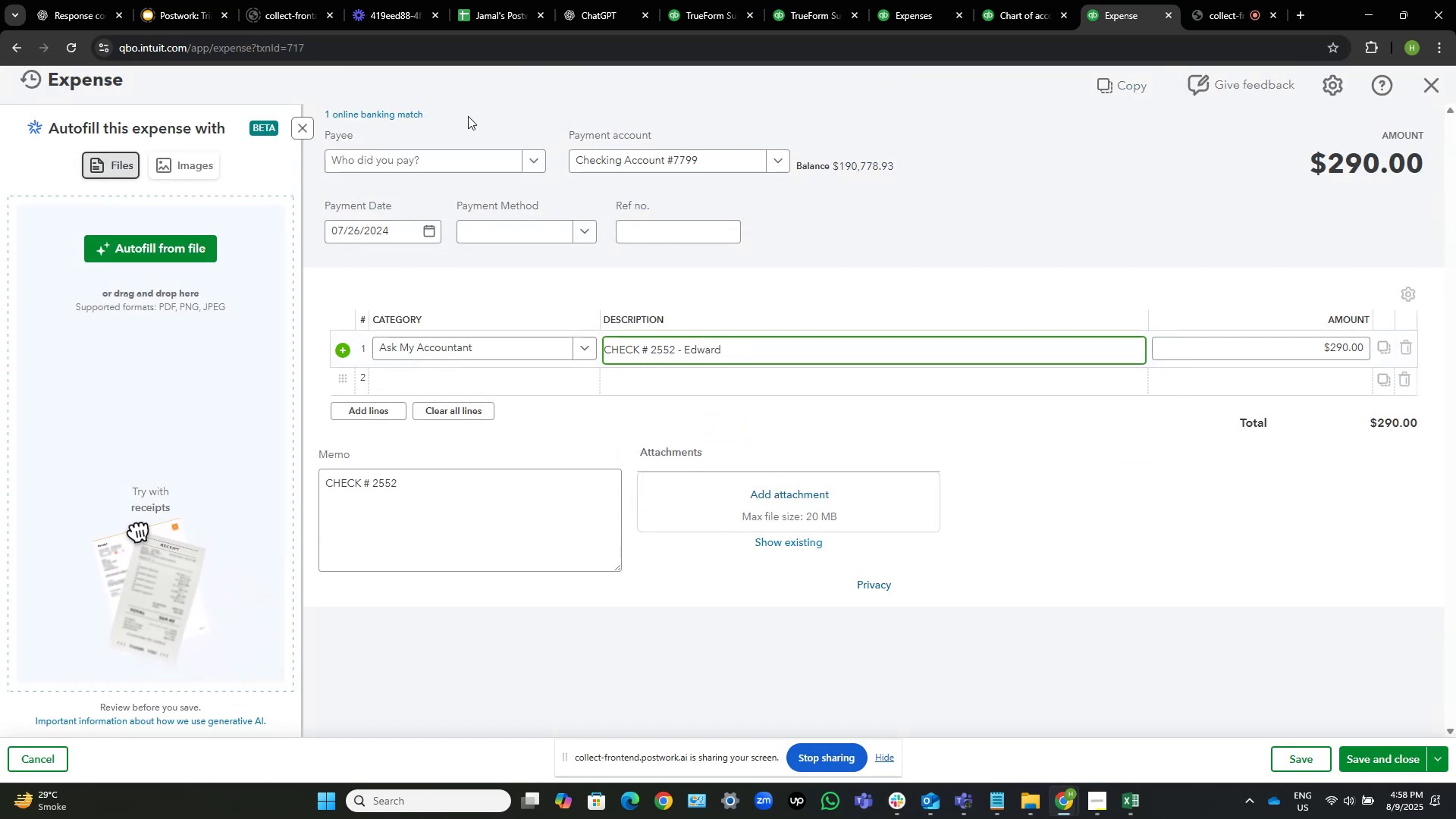 
left_click([470, 172])
 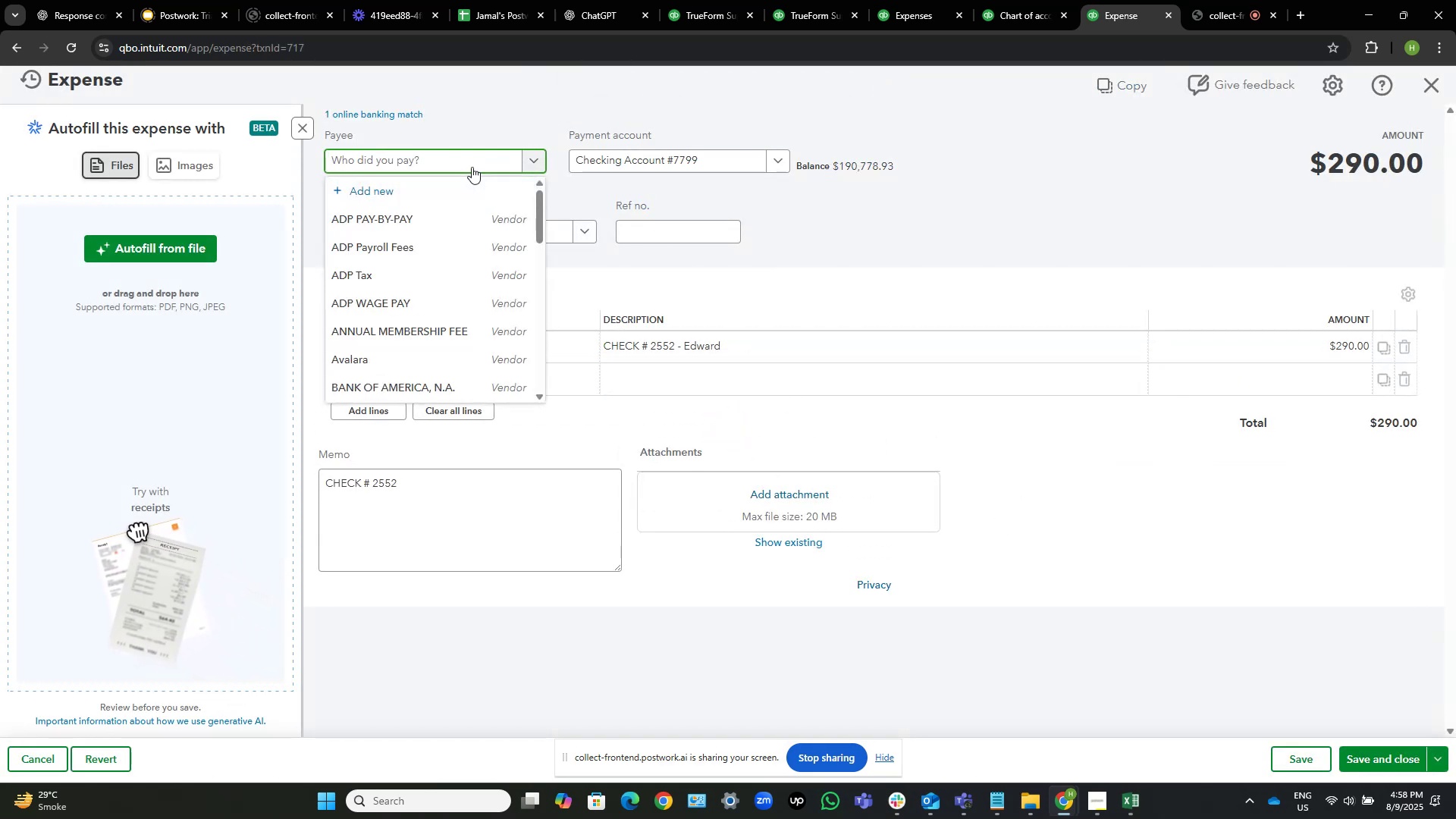 
type(edwar)
 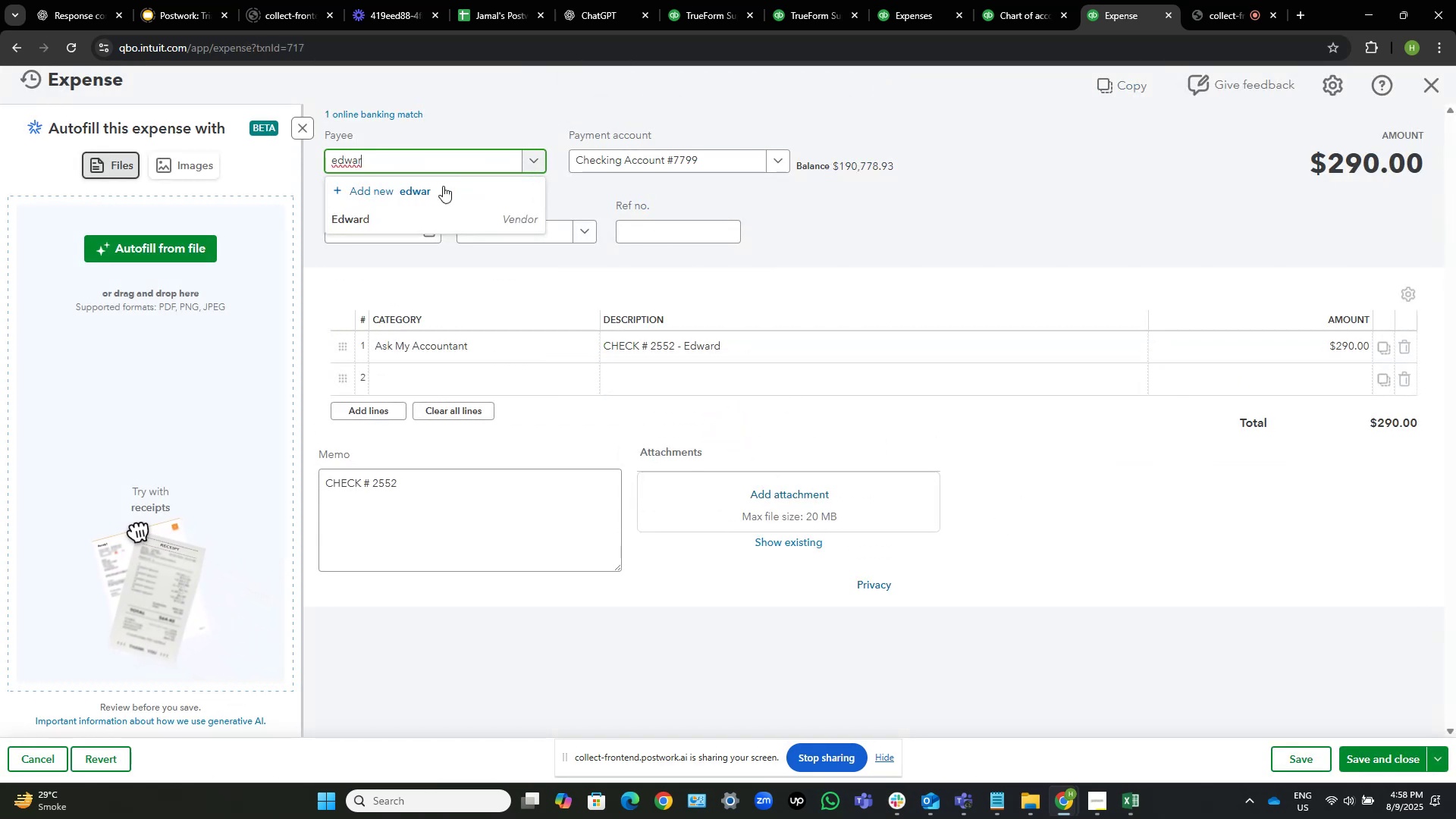 
left_click([419, 212])
 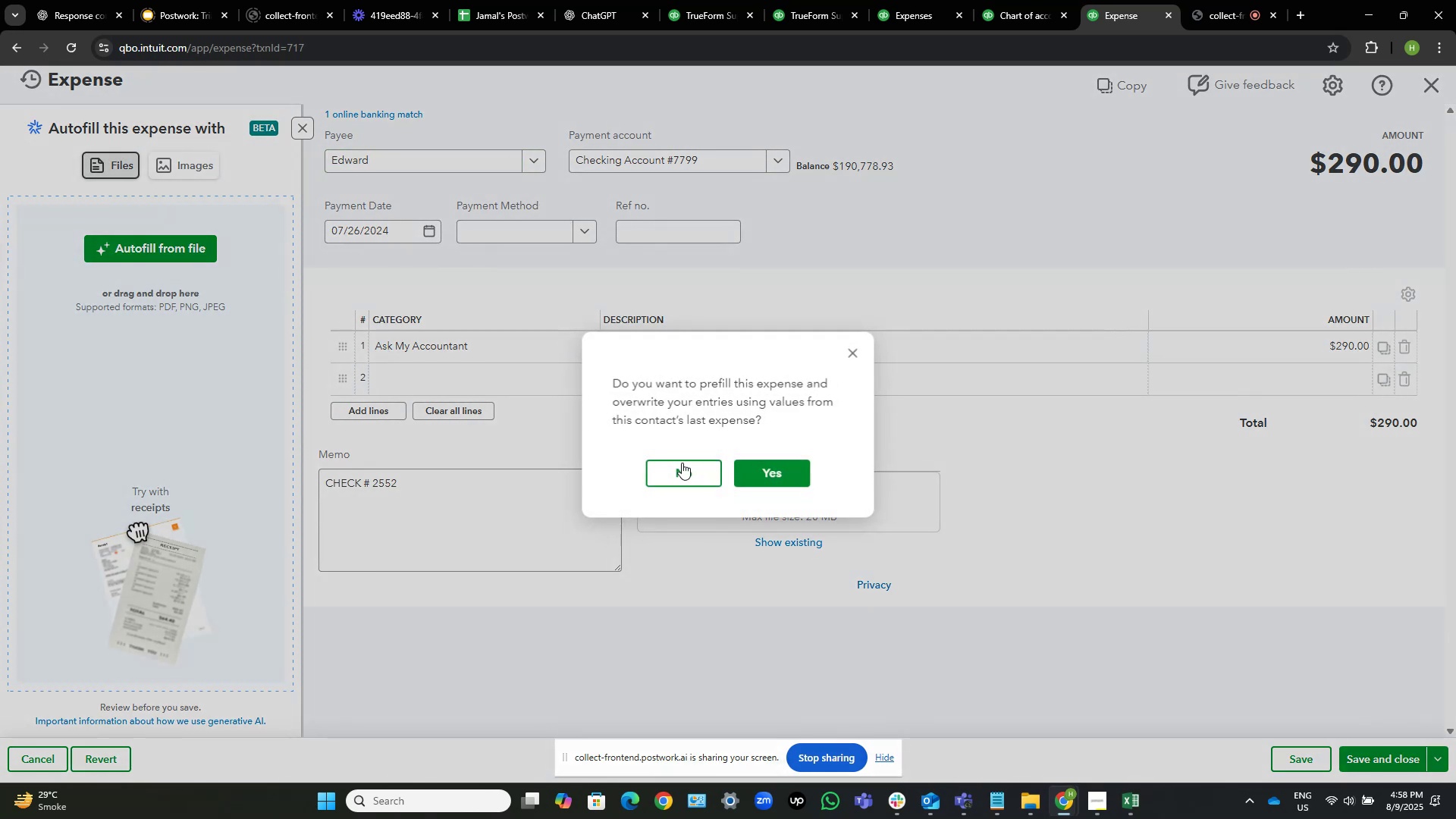 
left_click([700, 476])
 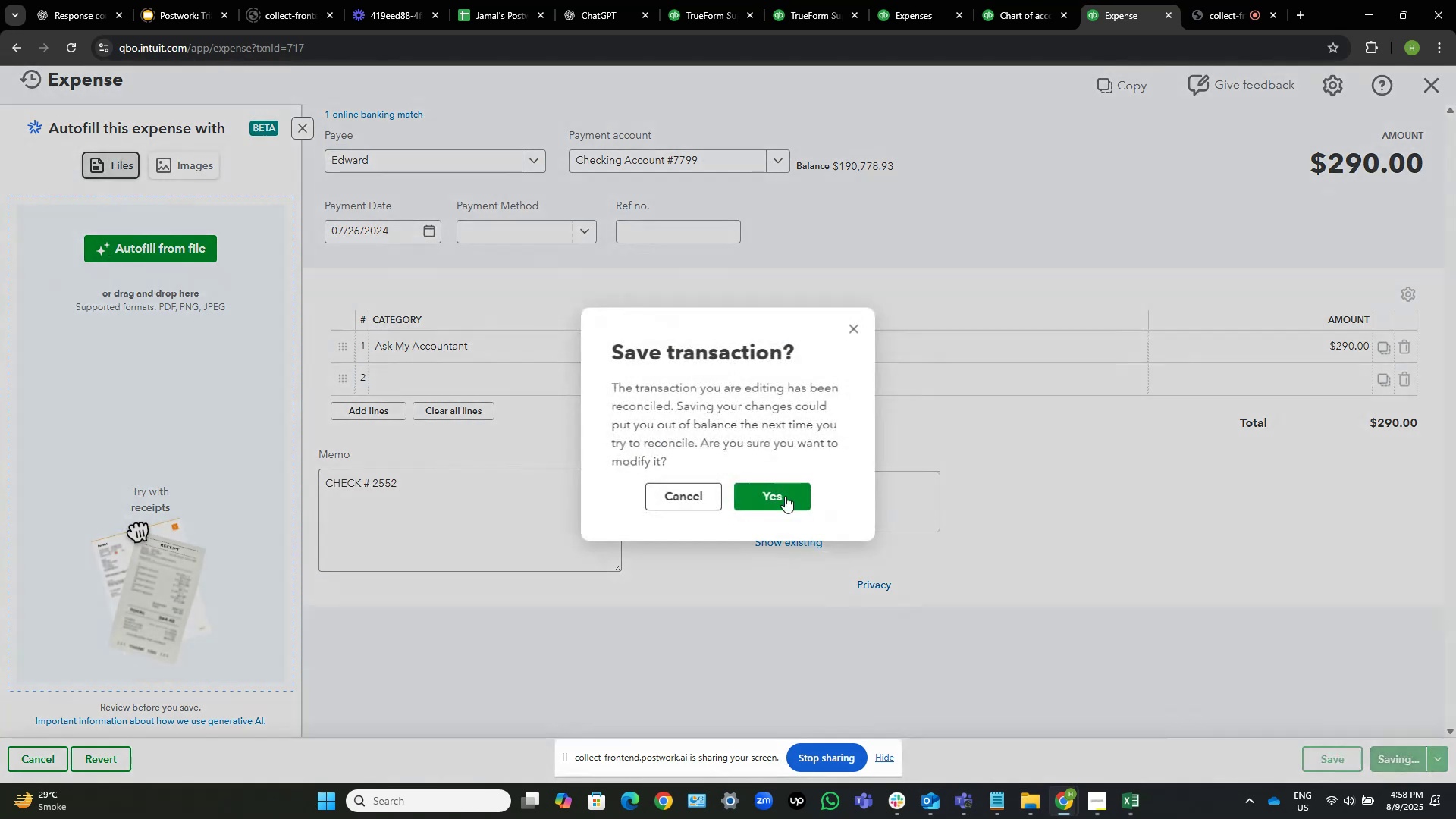 
left_click([758, 485])
 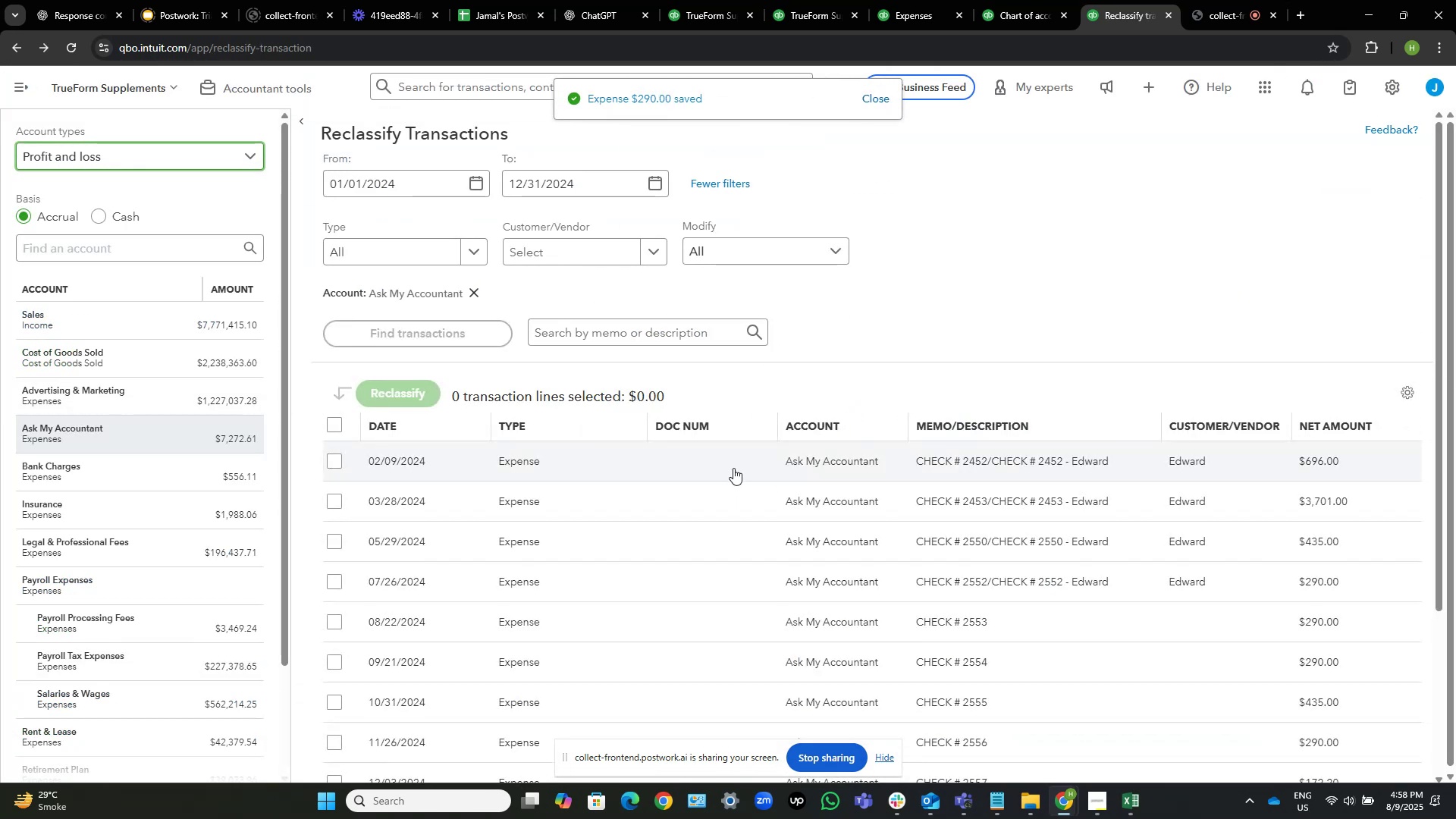 
wait(5.9)
 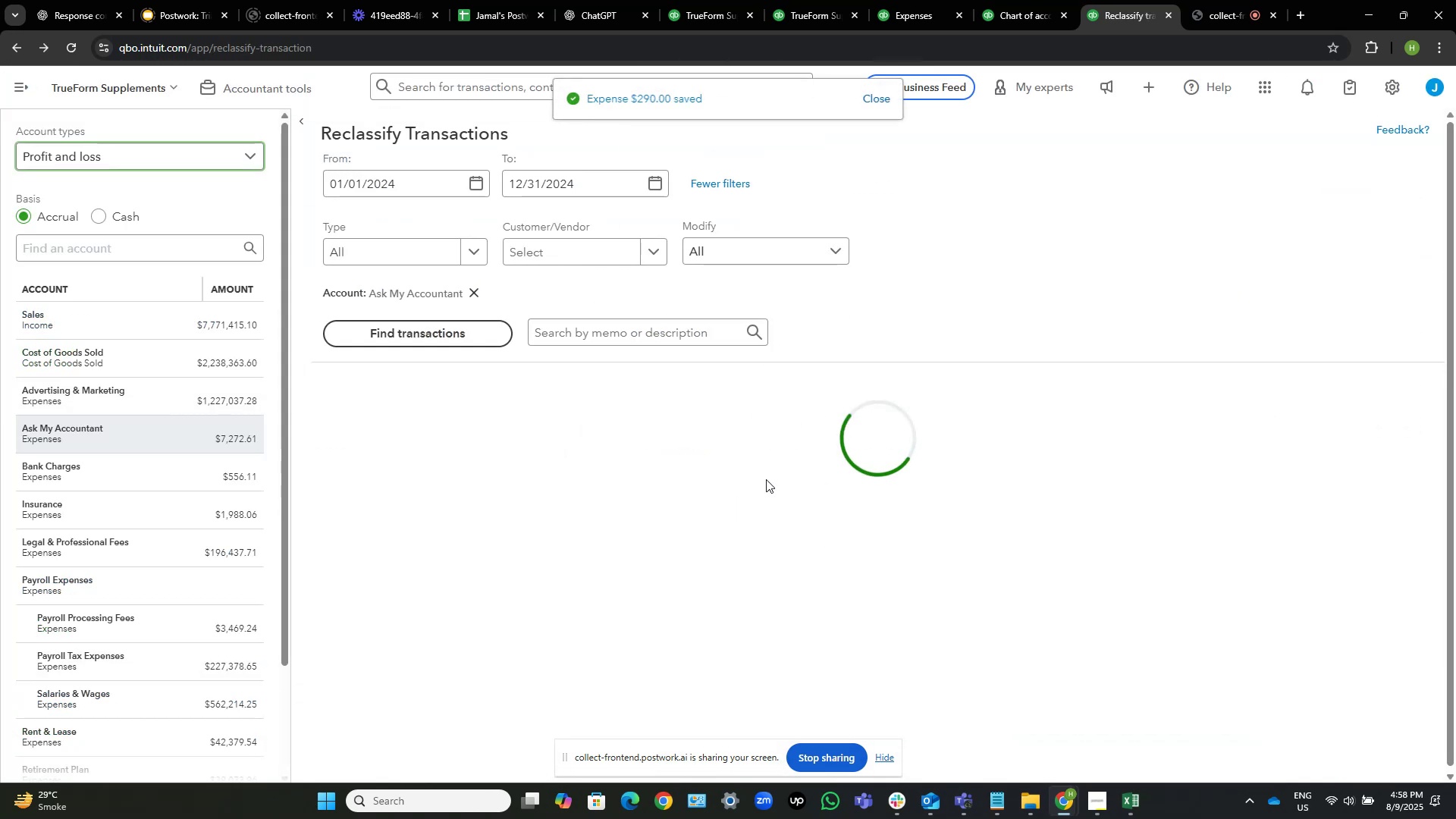 
left_click([981, 629])
 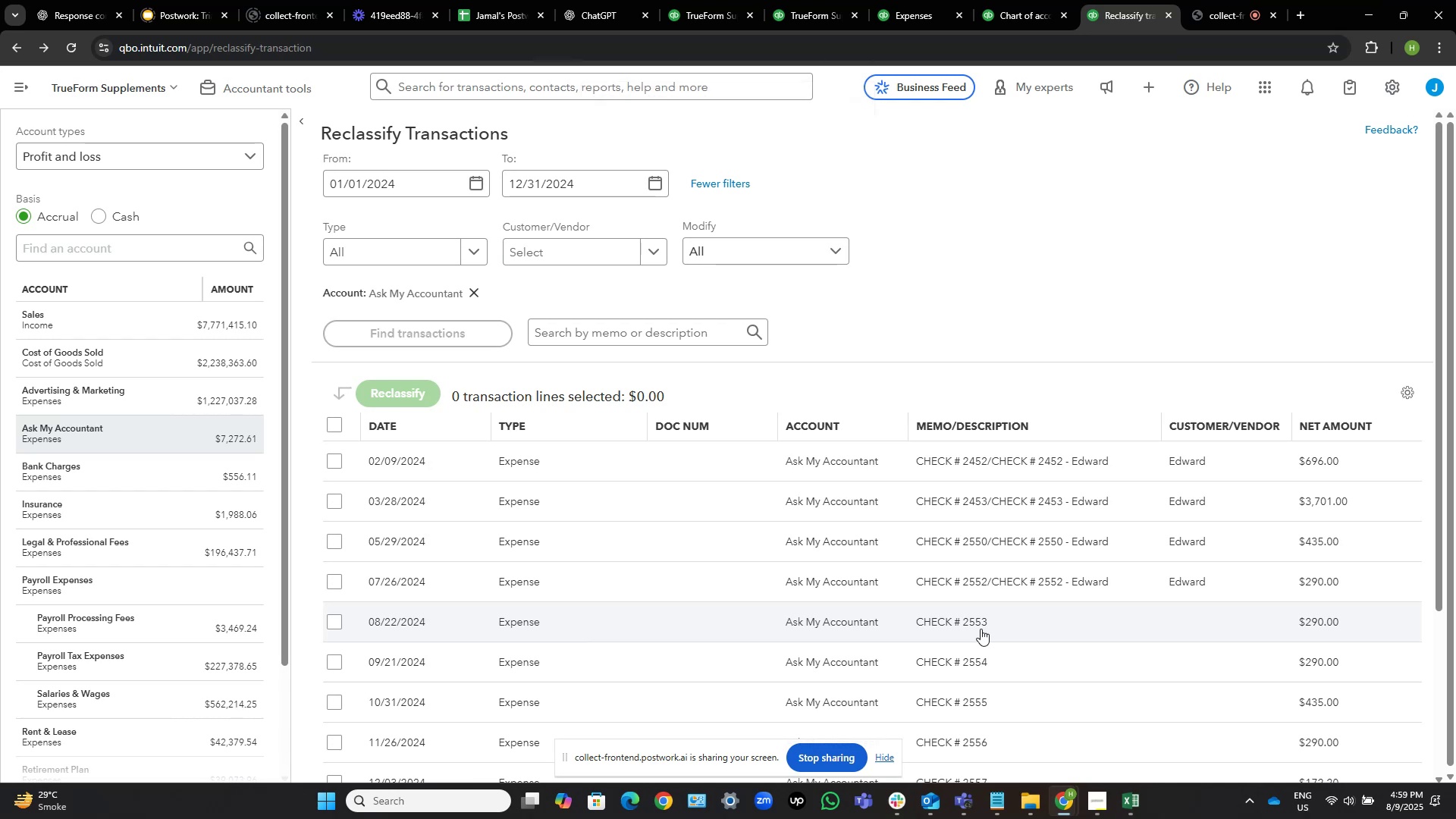 
mouse_move([981, 529])
 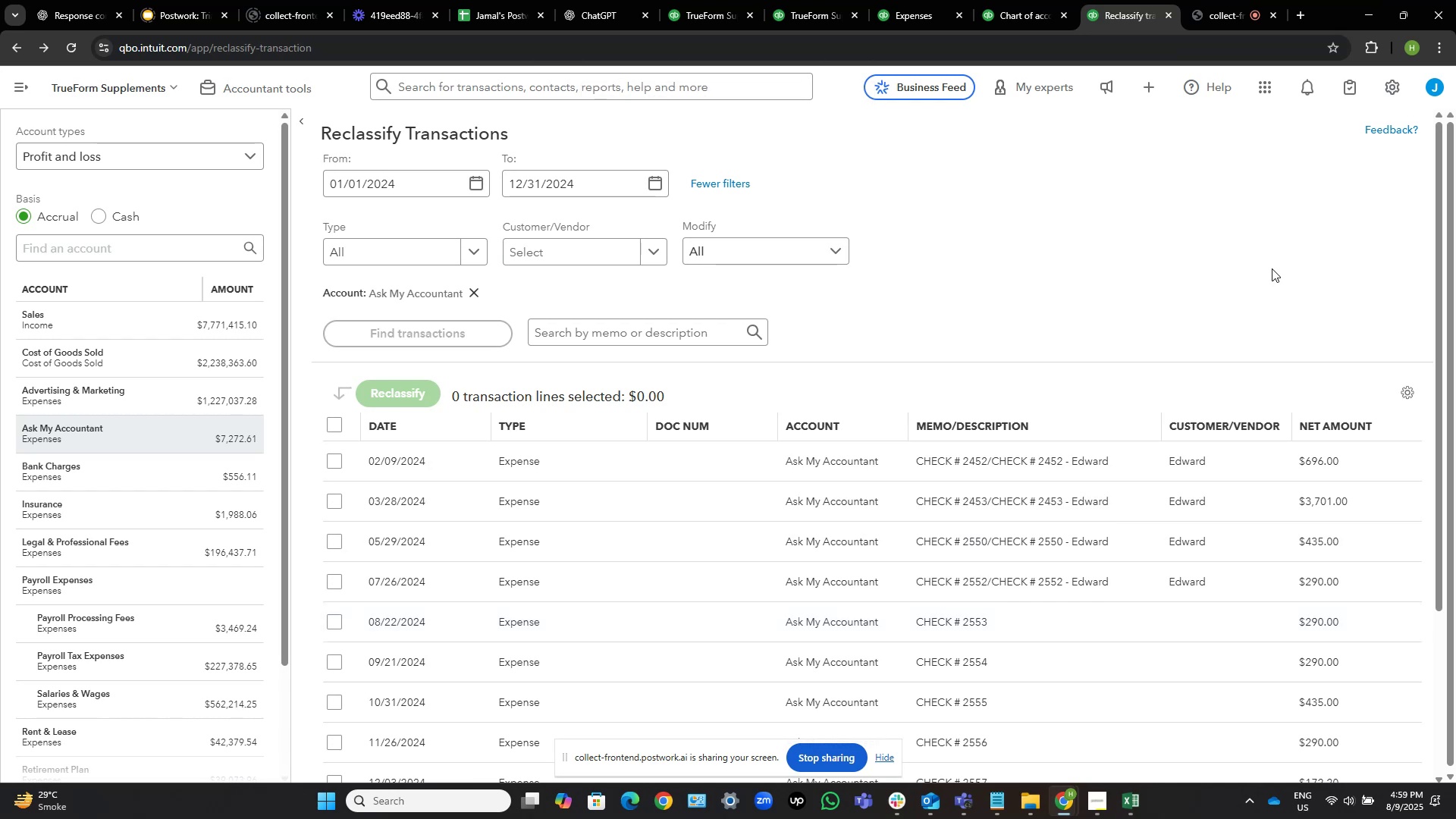 
scroll: coordinate [1272, 262], scroll_direction: down, amount: 4.0
 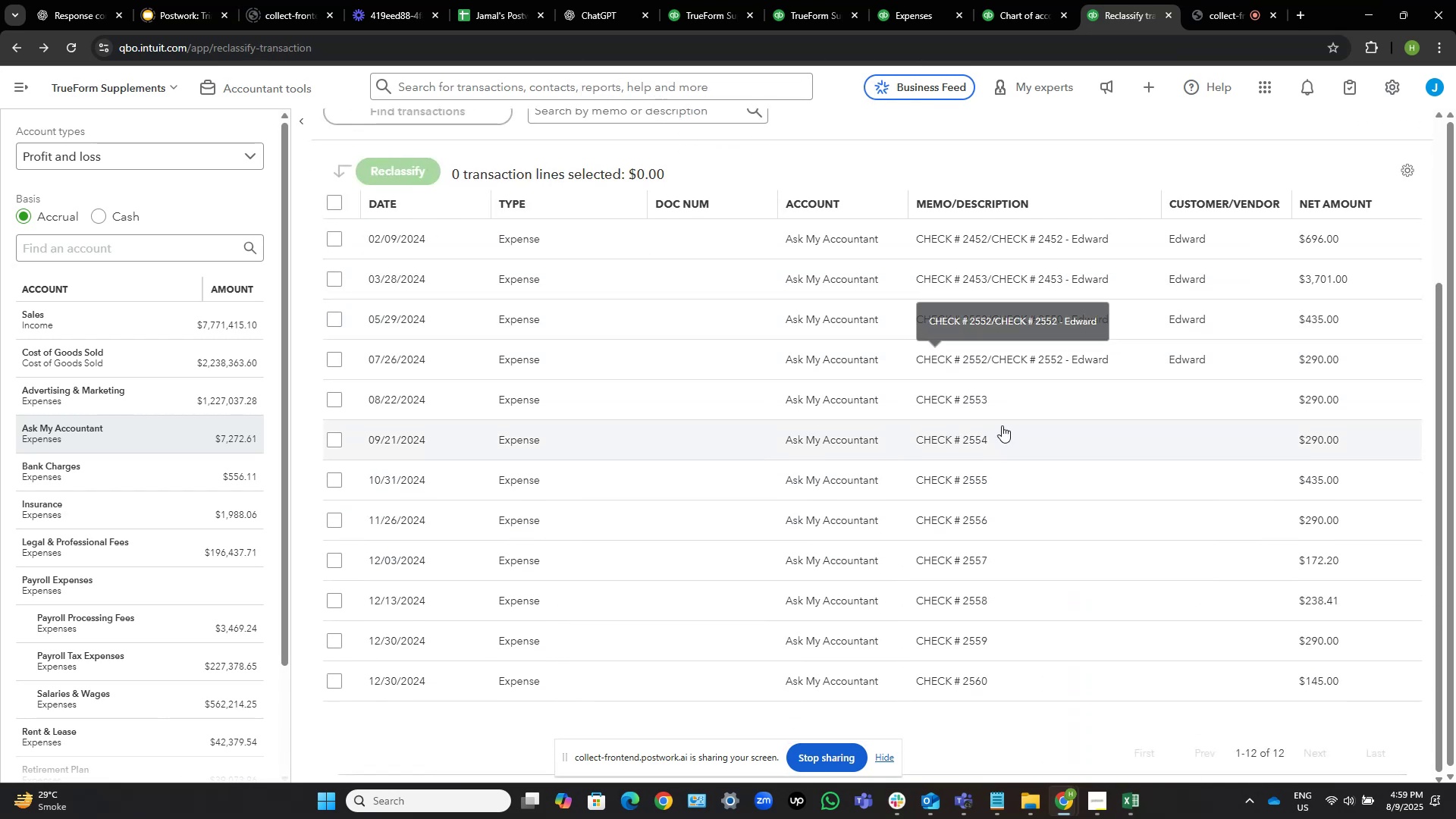 
left_click([974, 403])
 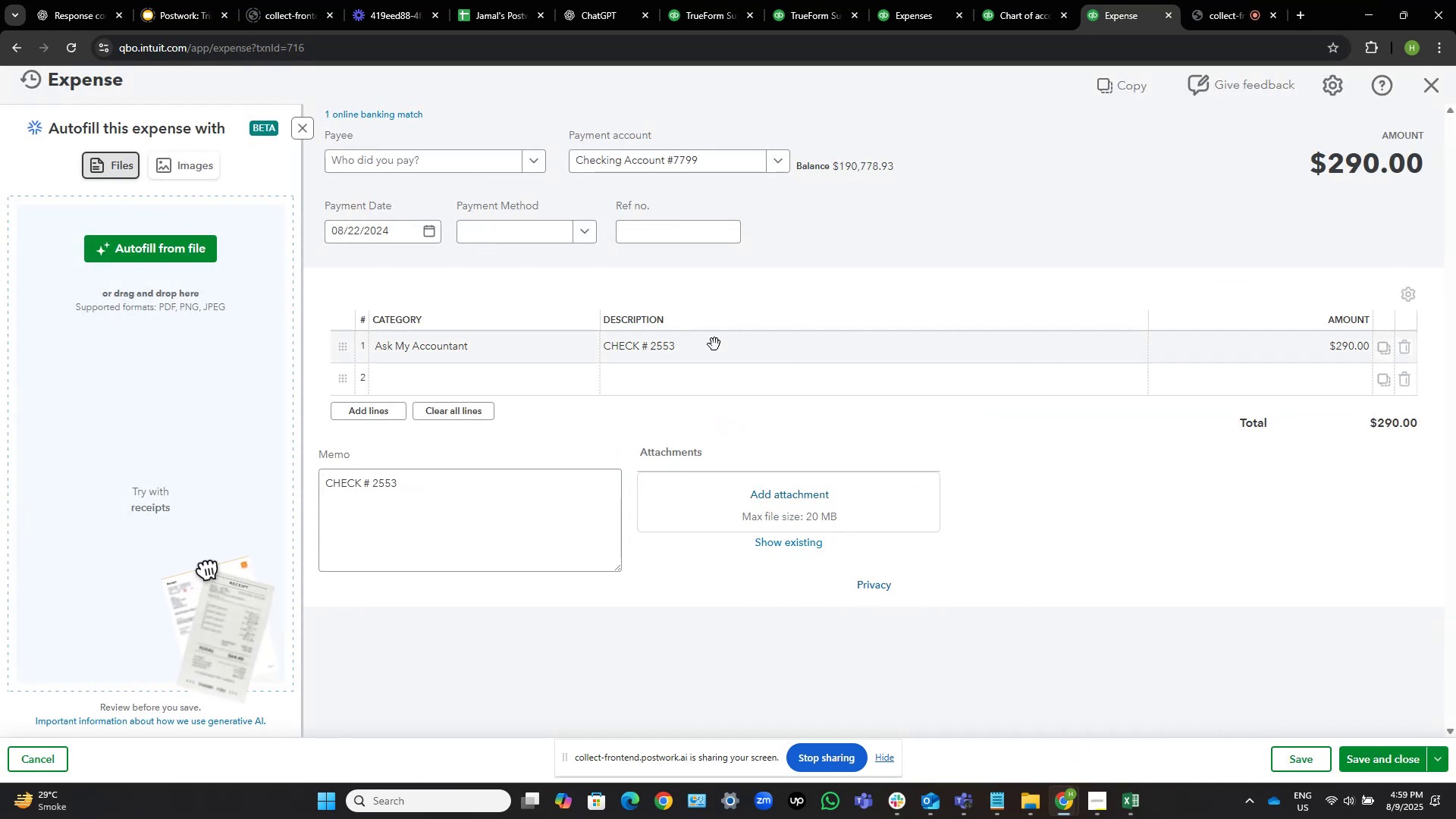 
left_click([763, 344])
 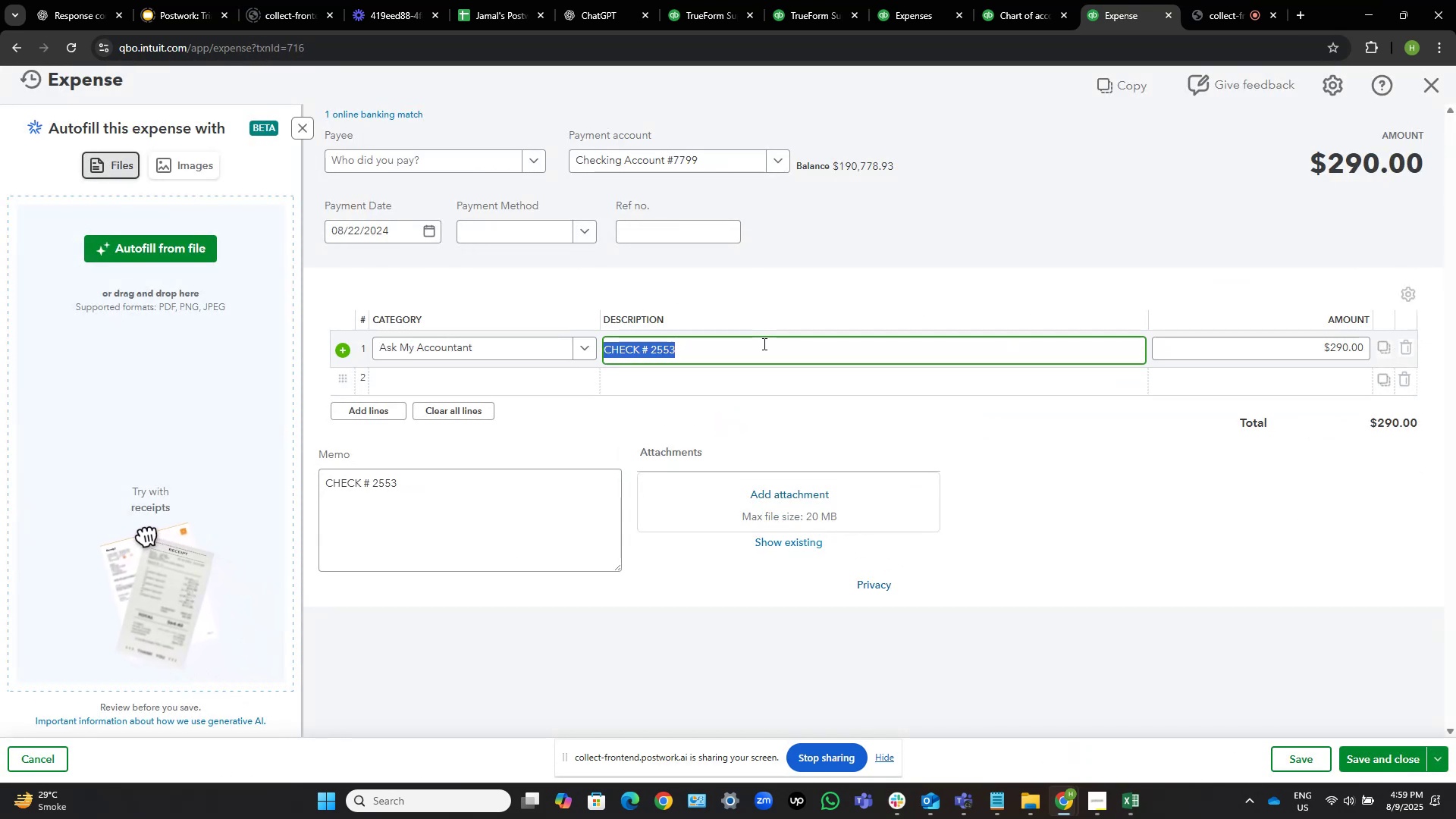 
key(ArrowRight)
 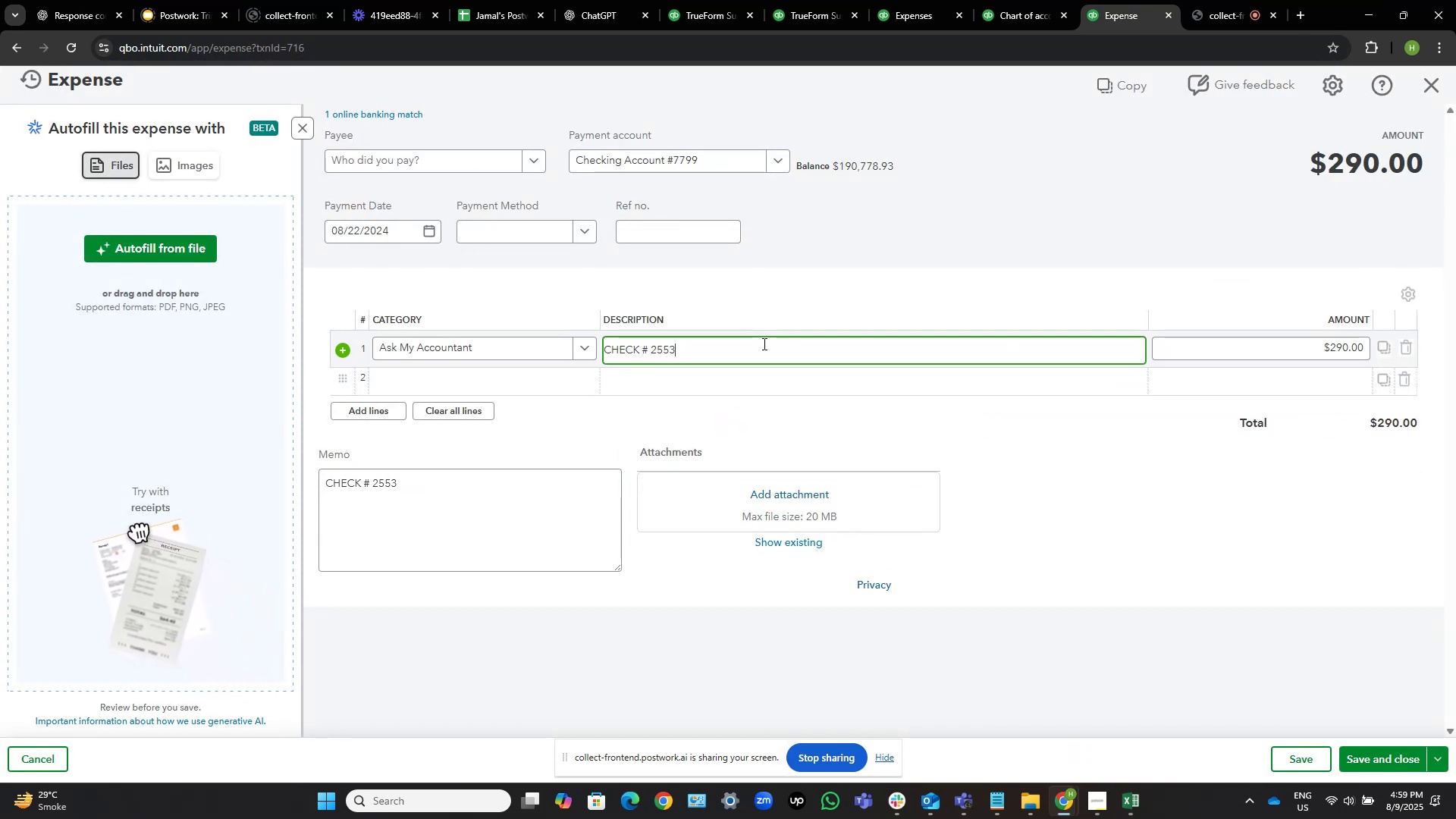 
key(Space)
 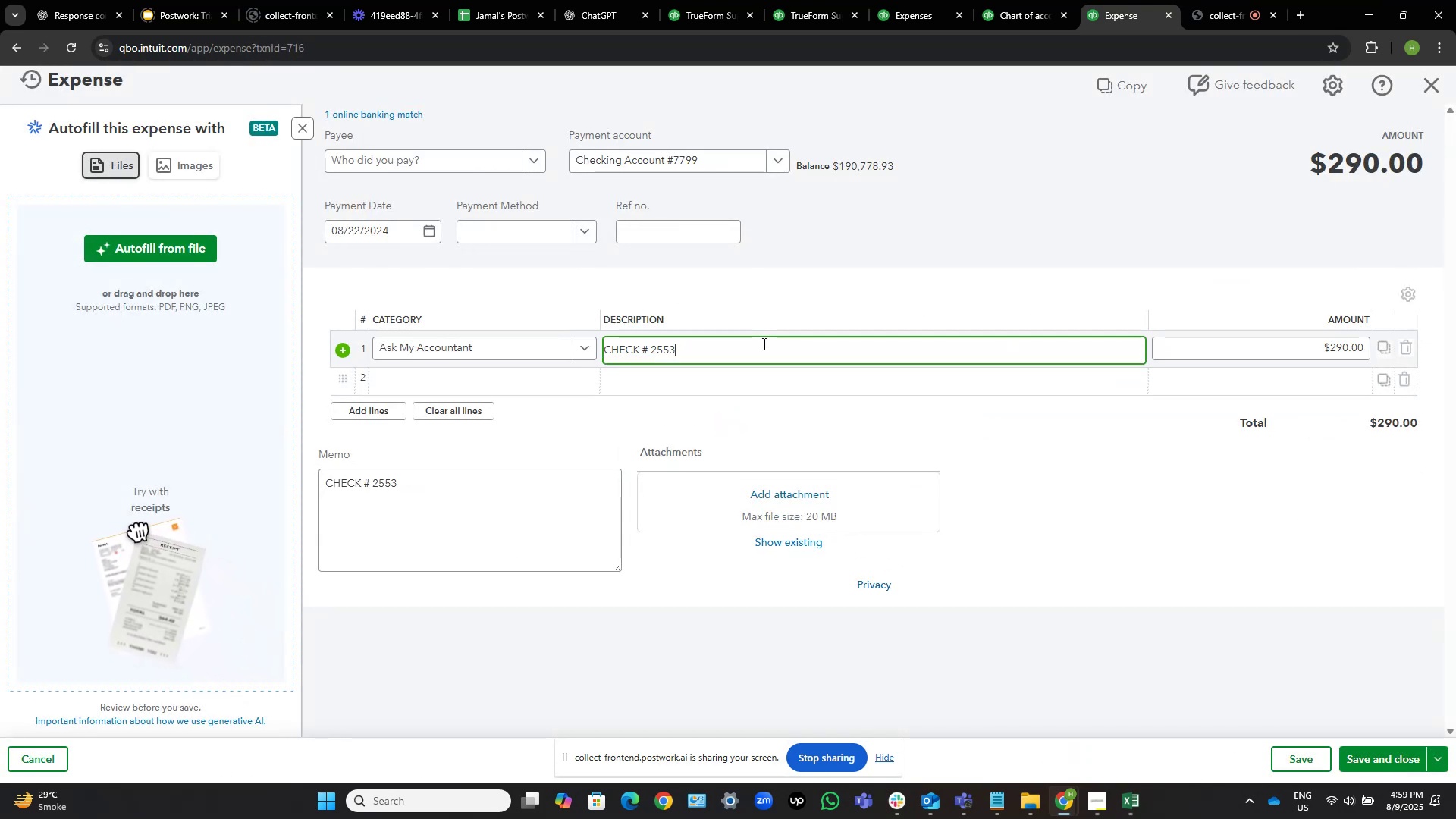 
key(NumpadSubtract)
 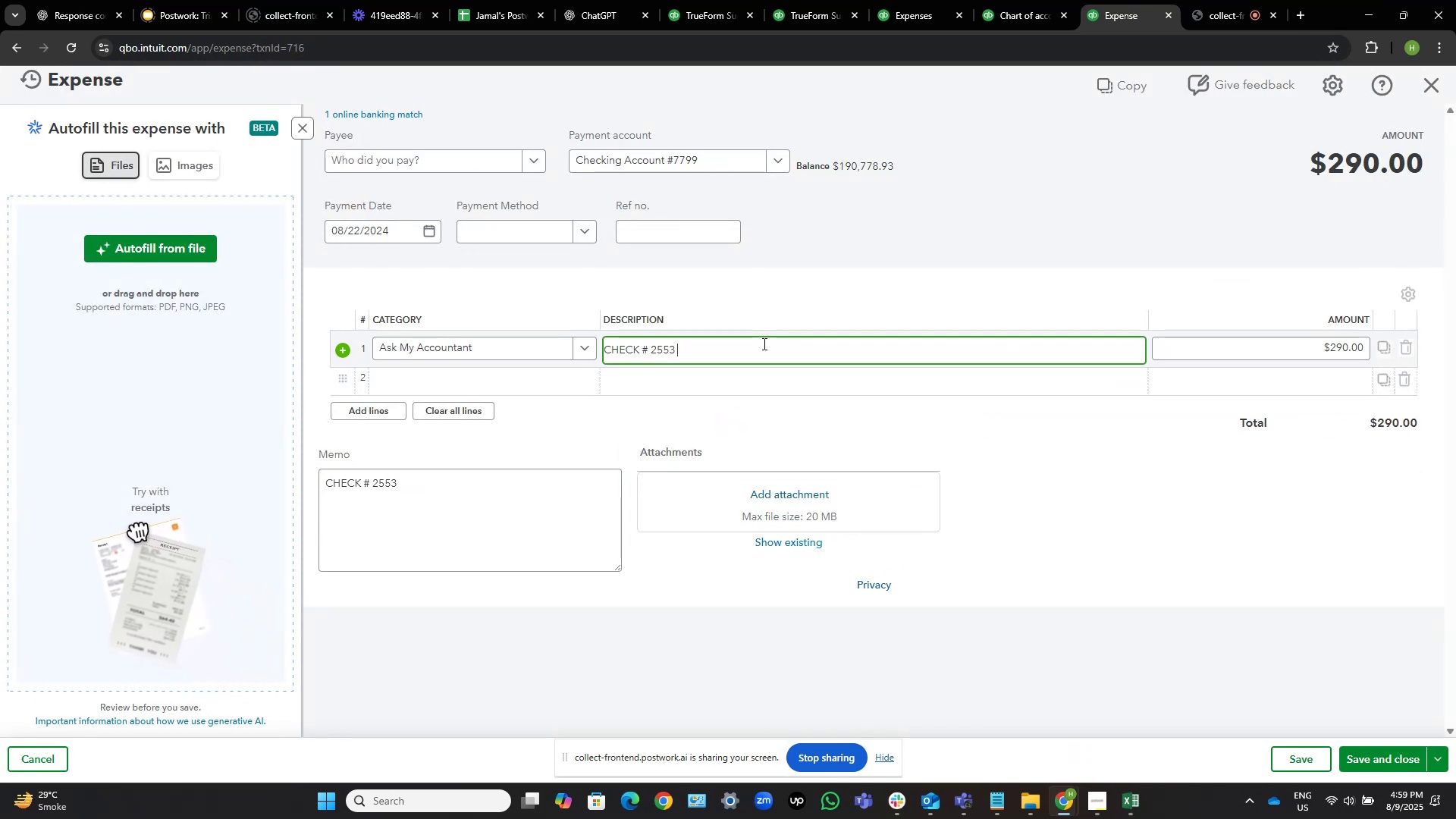 
key(Space)
 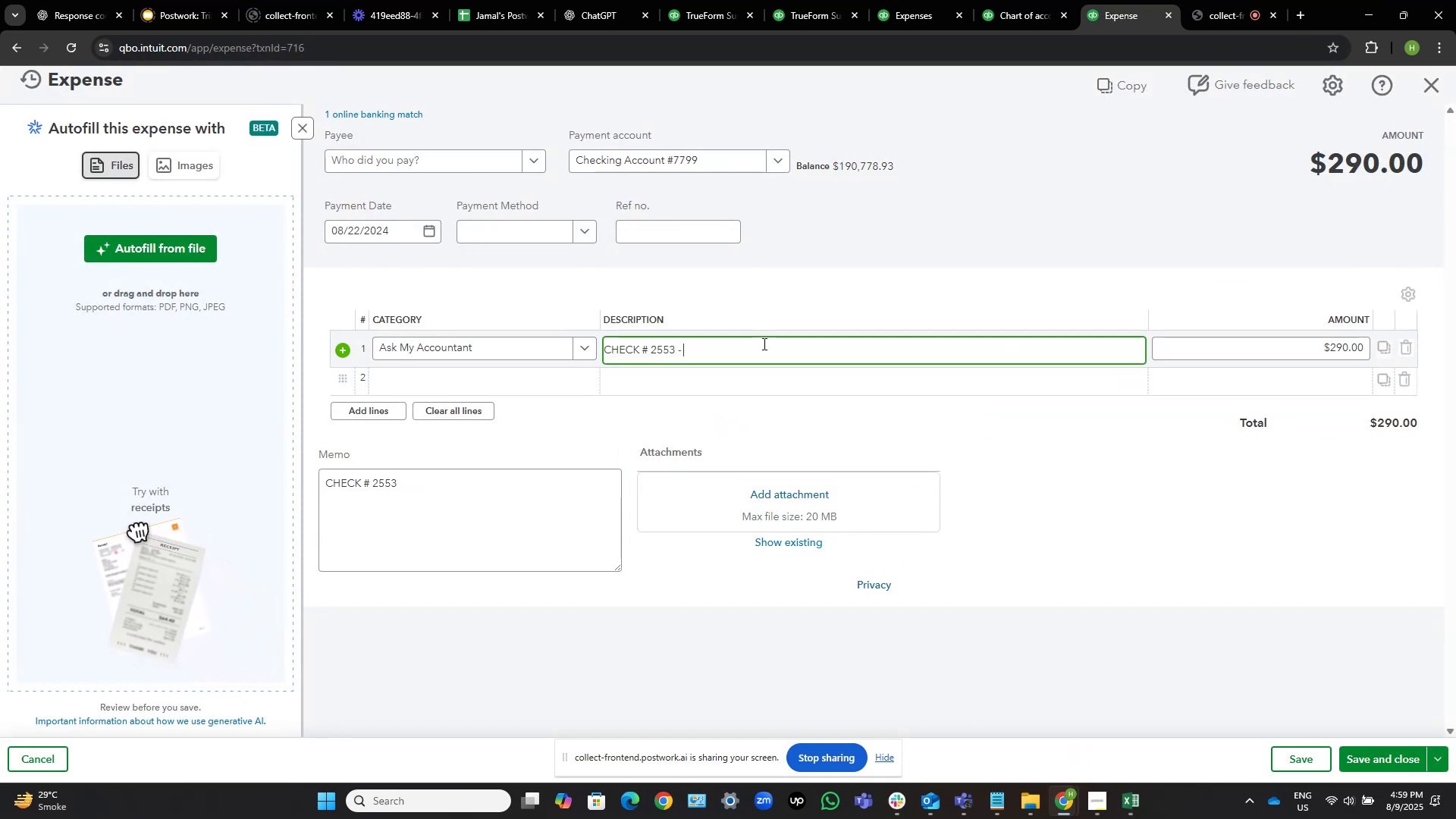 
key(Control+V)
 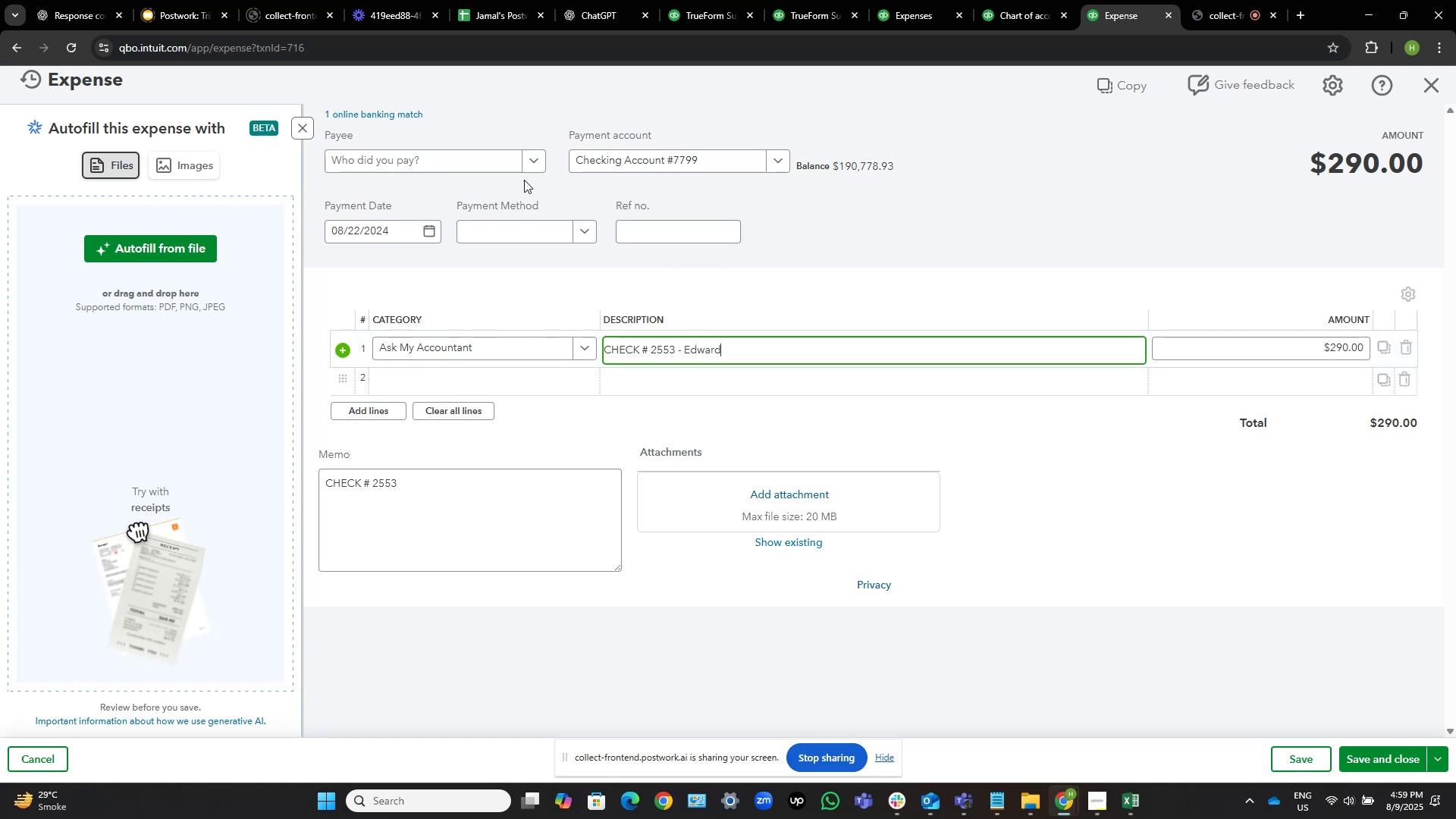 
left_click([487, 162])
 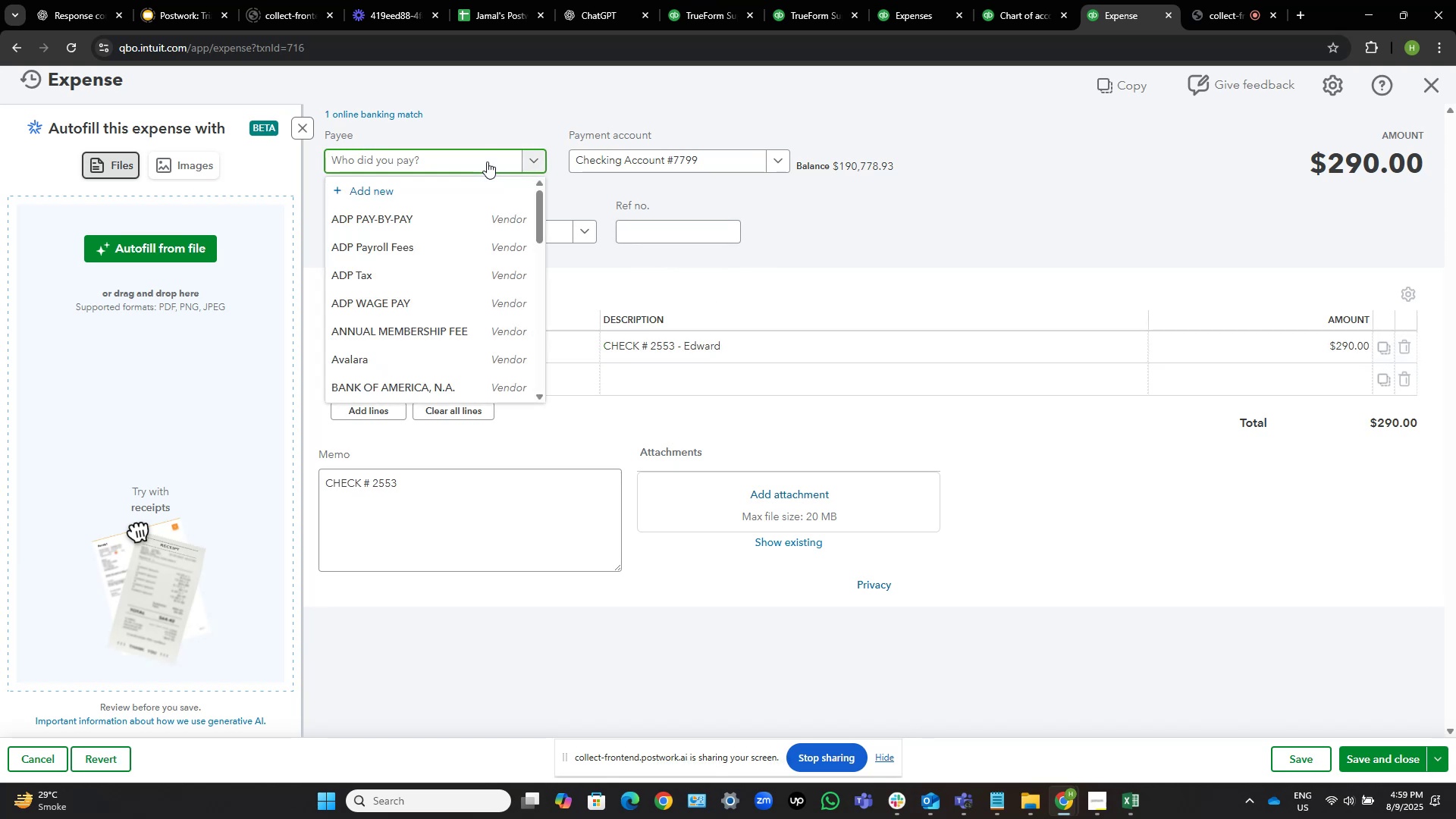 
type(edw)
 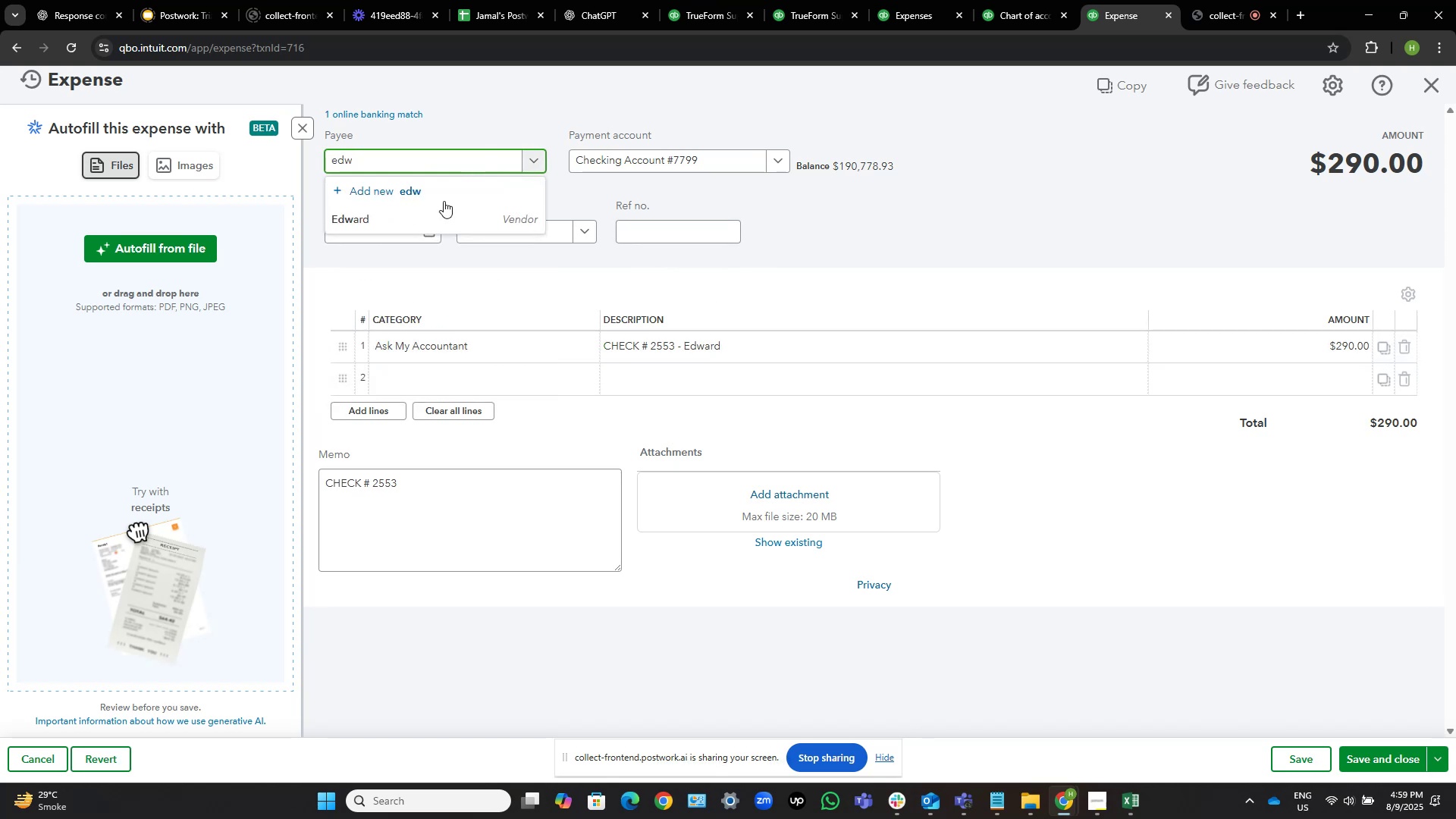 
left_click([420, 219])
 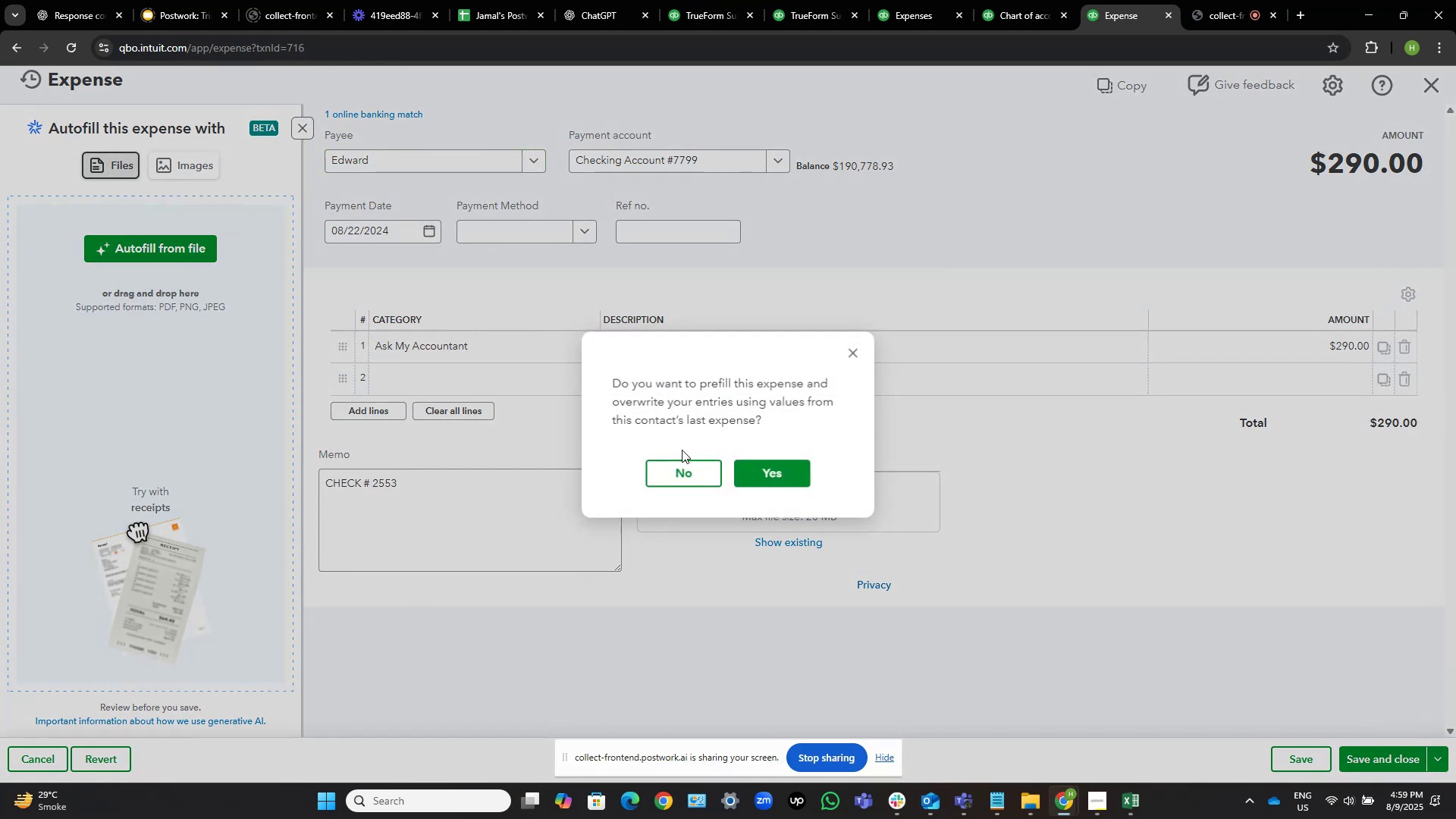 
left_click([657, 478])
 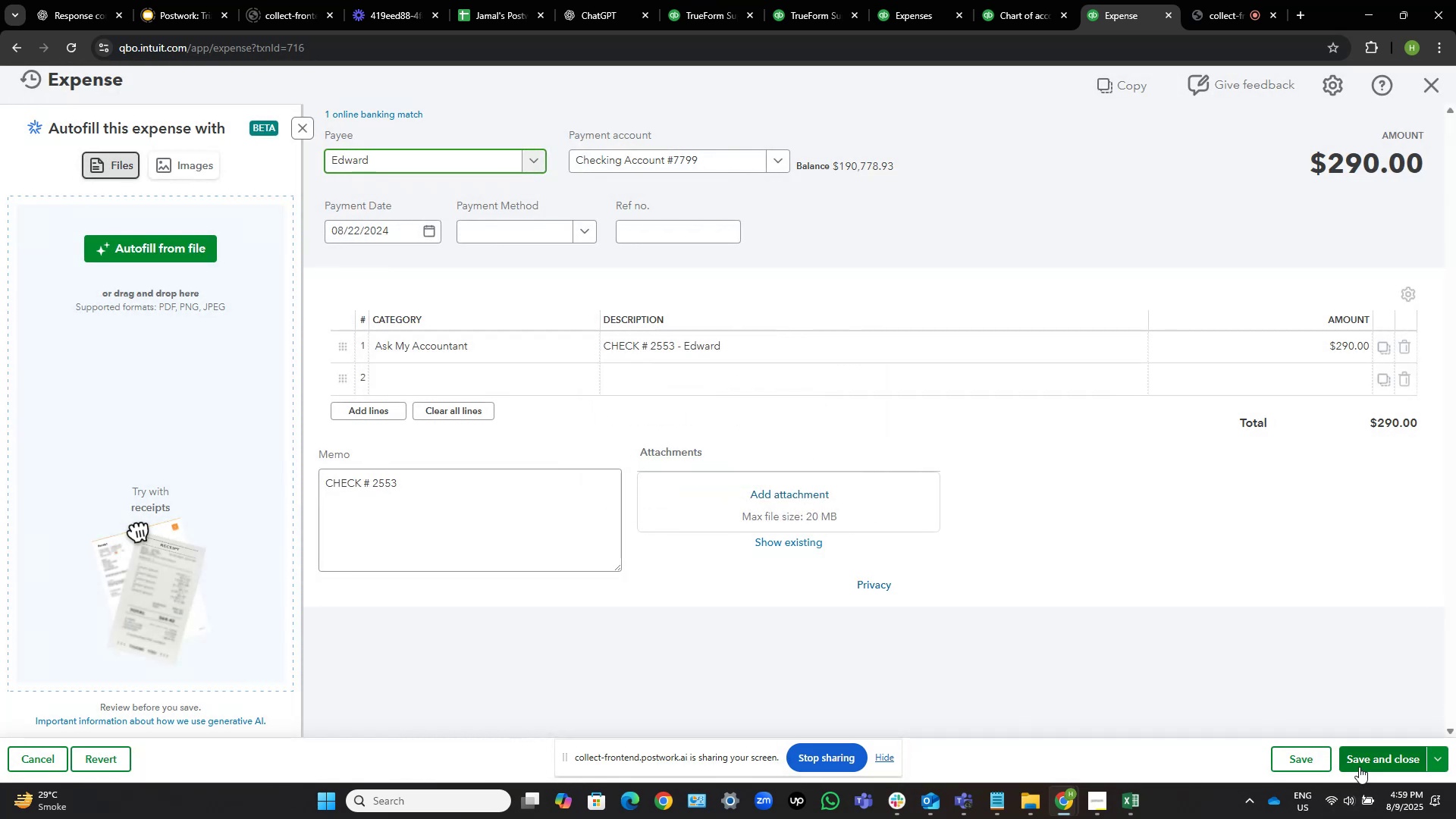 
left_click([1373, 761])
 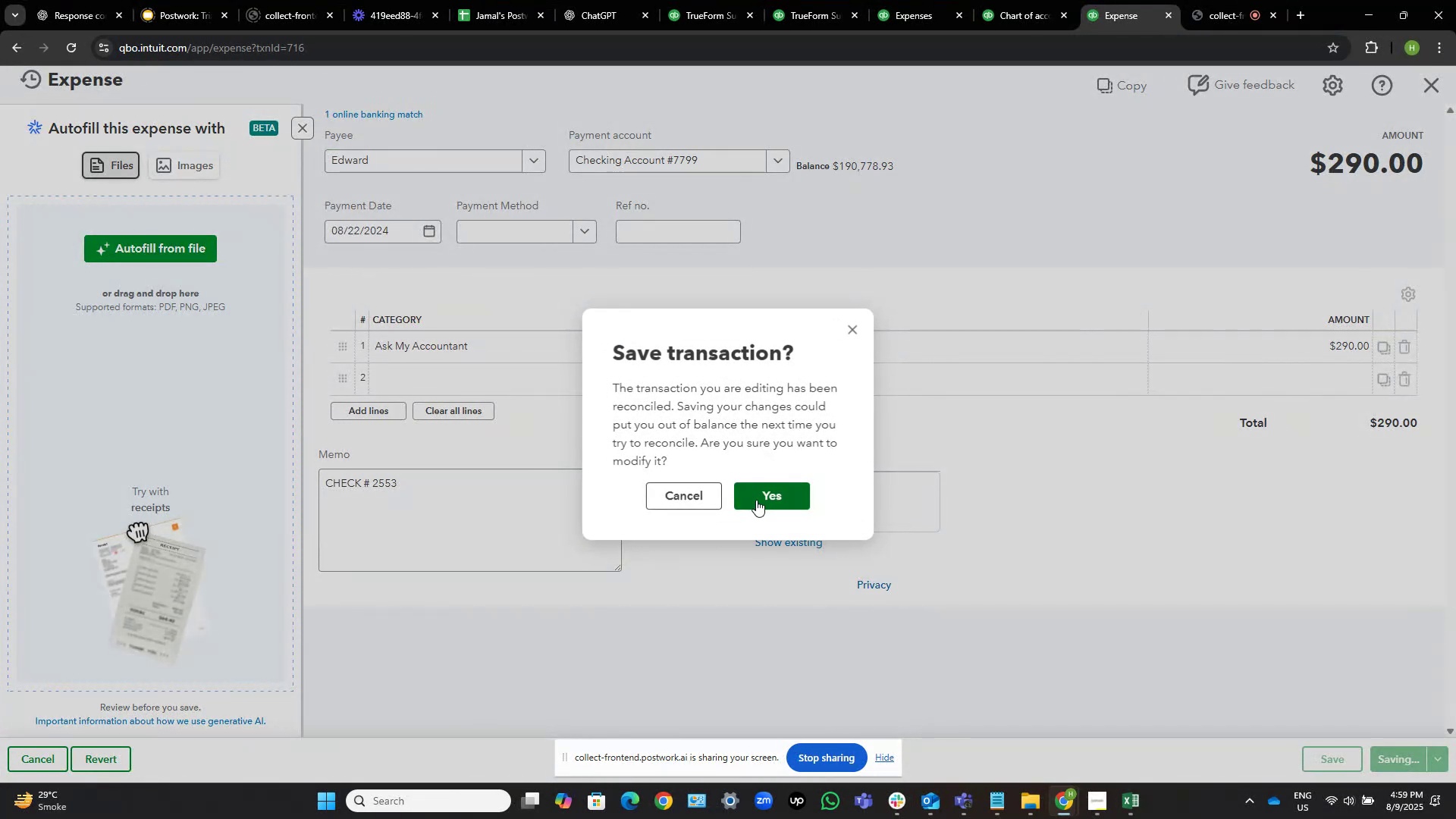 
left_click([780, 500])
 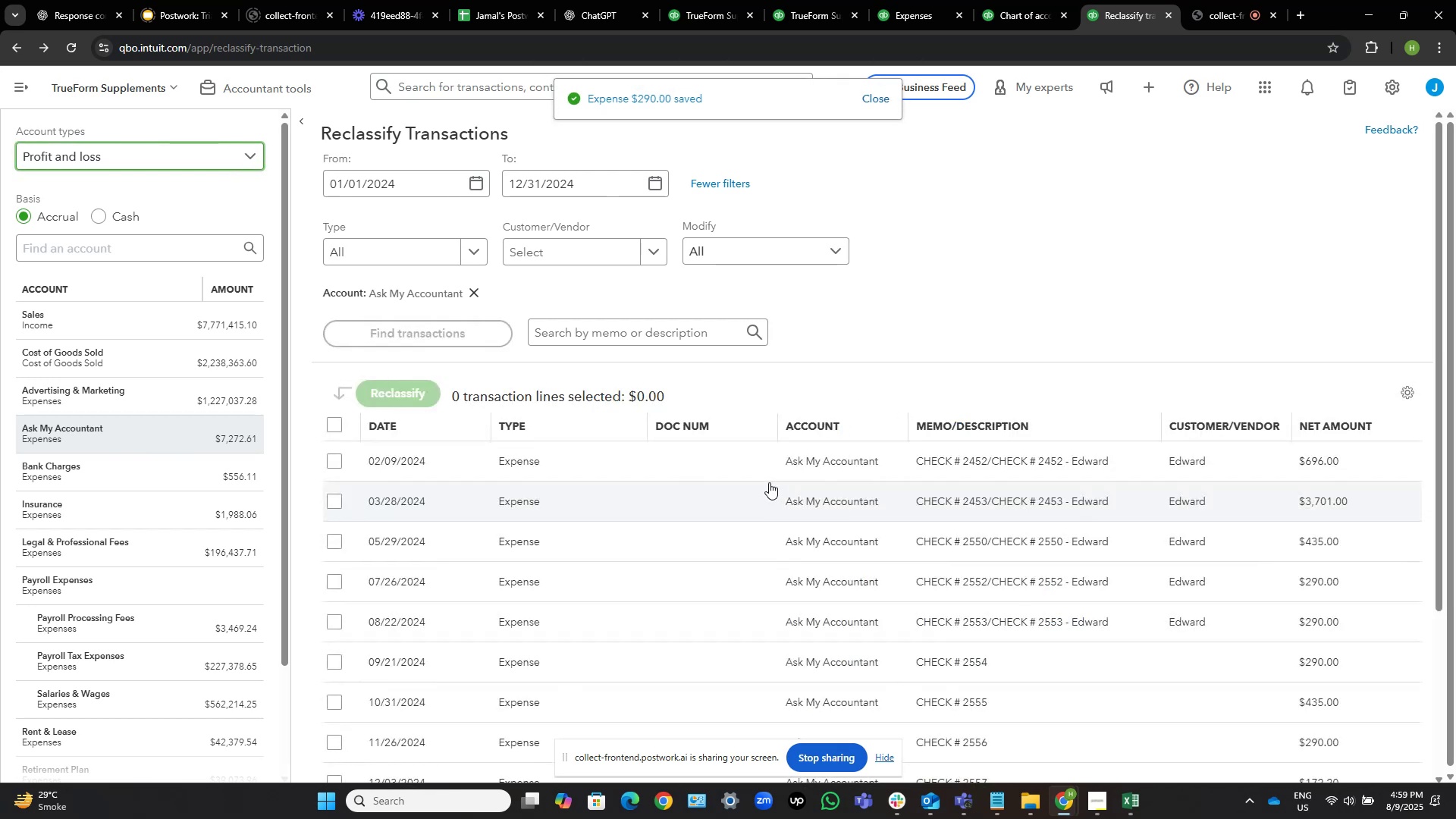 
scroll: coordinate [1340, 272], scroll_direction: down, amount: 4.0
 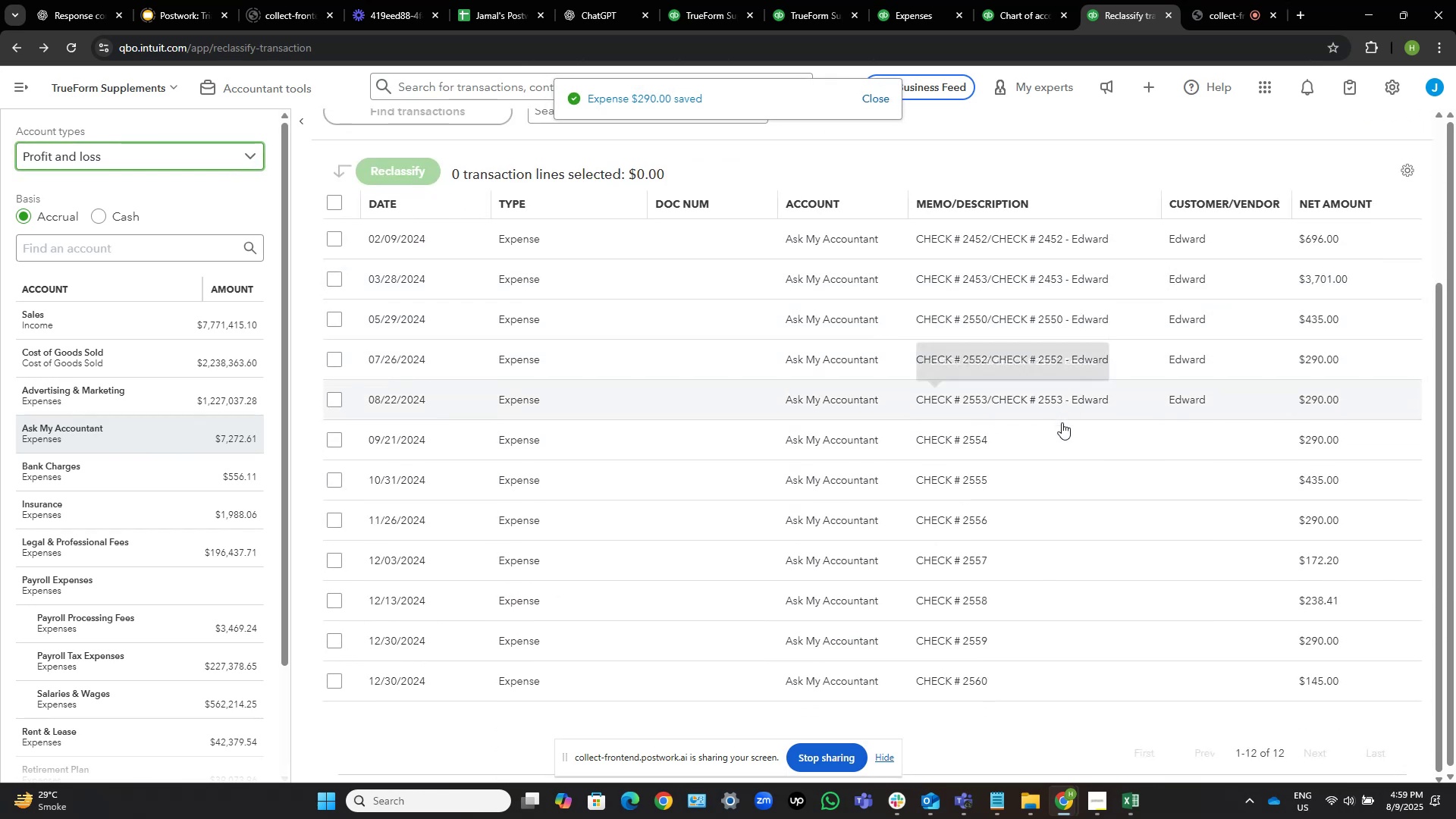 
left_click([1052, 428])
 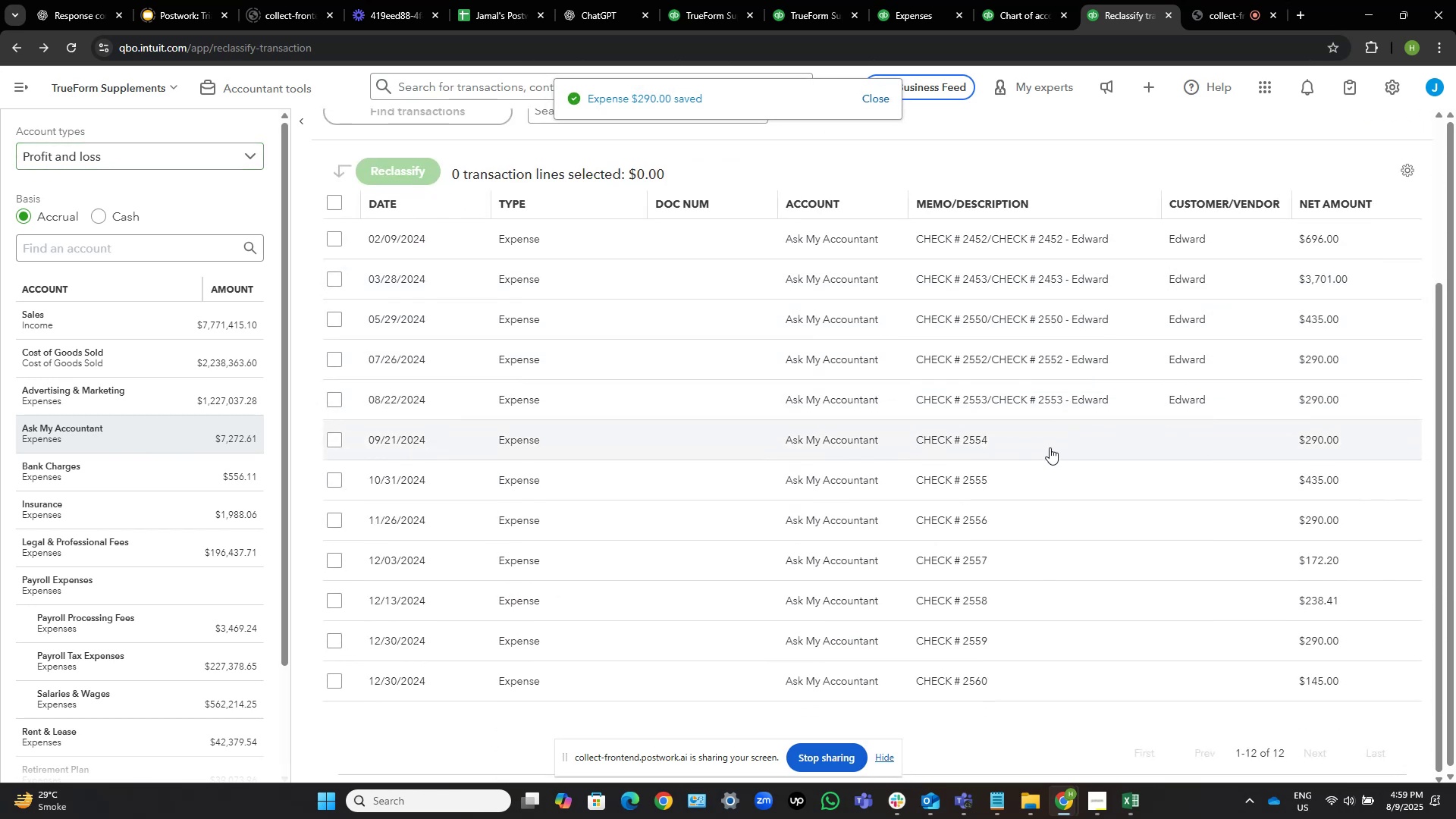 
mouse_move([1015, 398])
 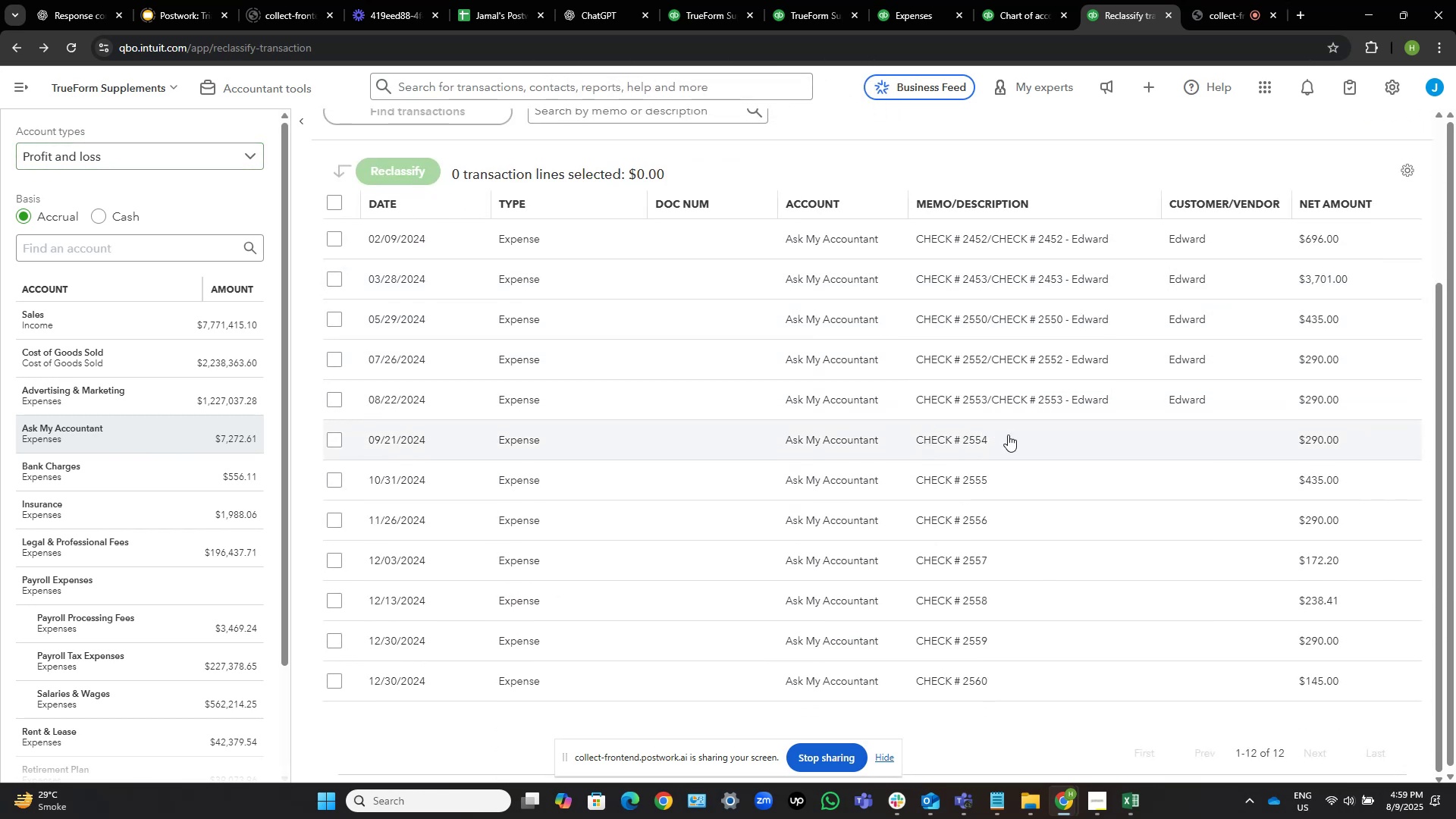 
left_click([1005, 435])
 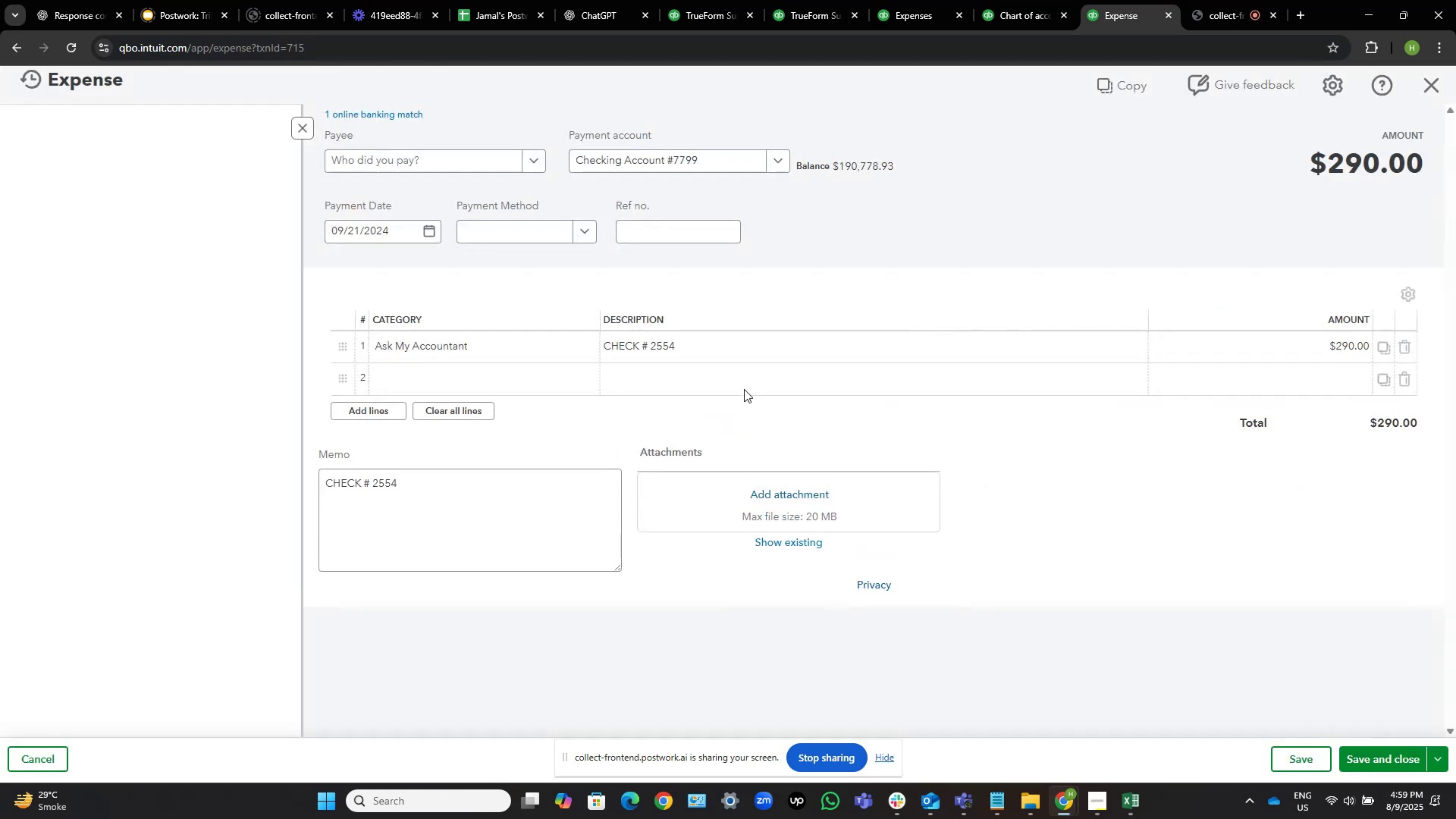 
left_click([736, 350])
 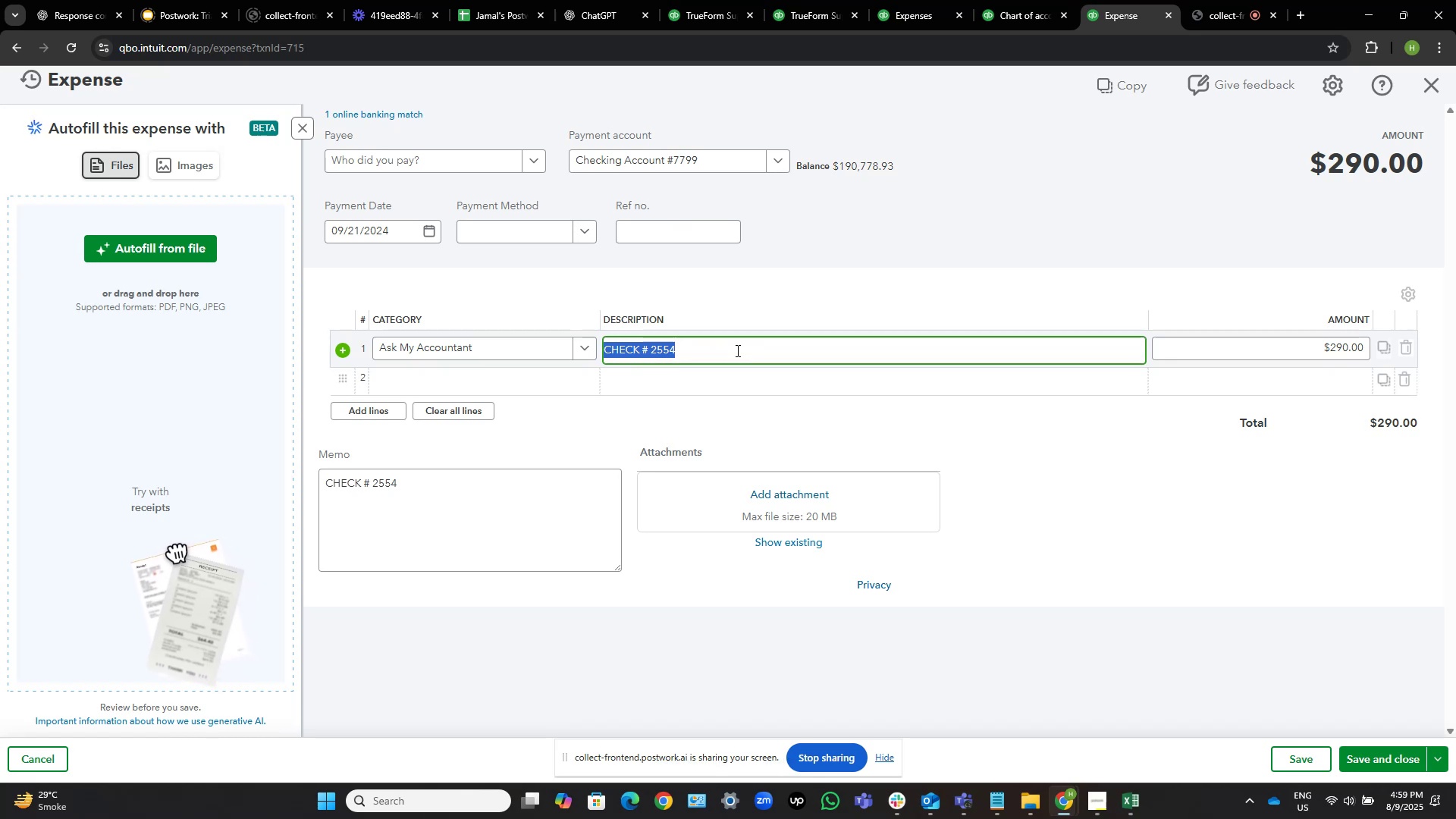 
key(ArrowRight)
 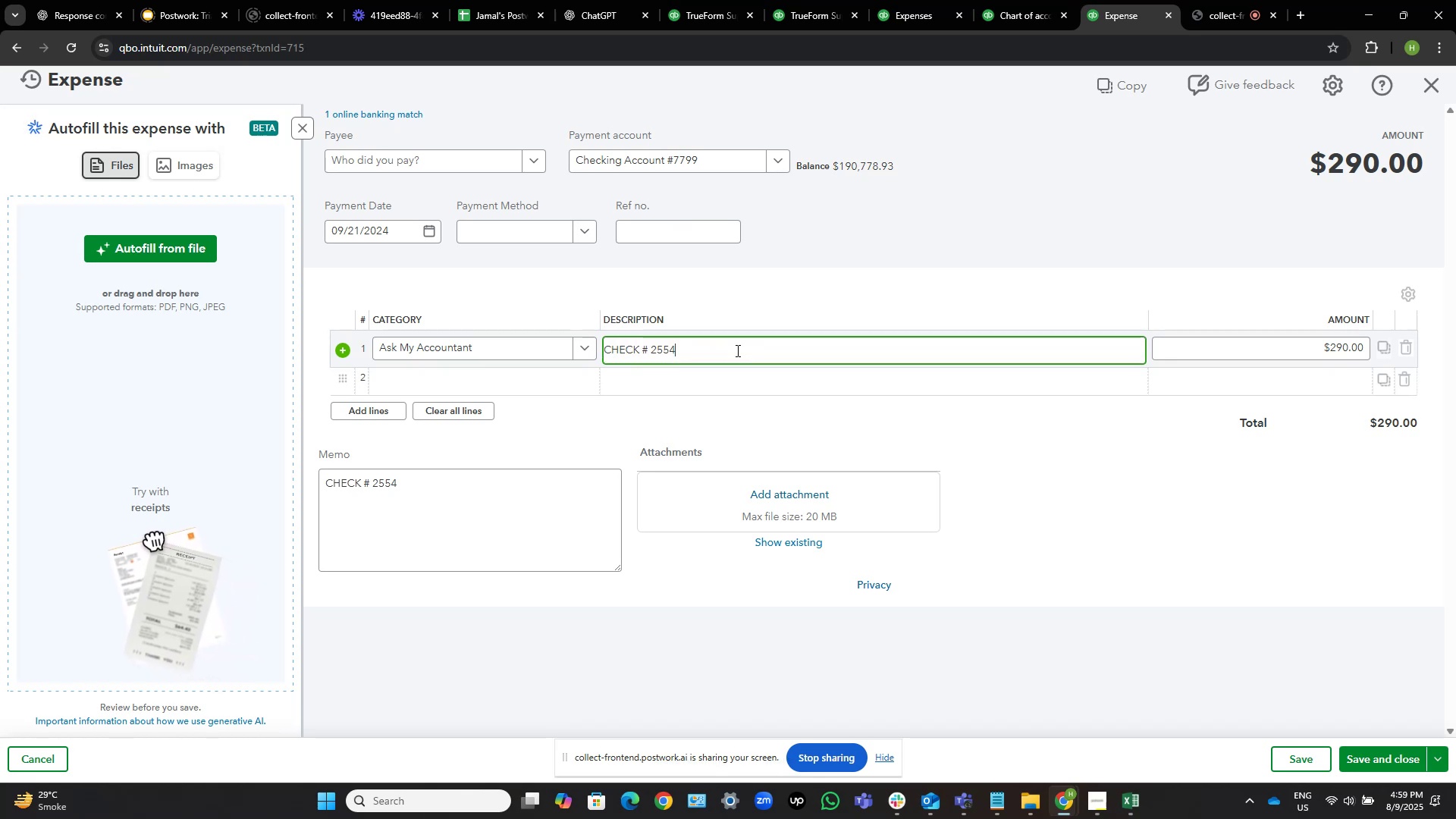 
key(Space)
 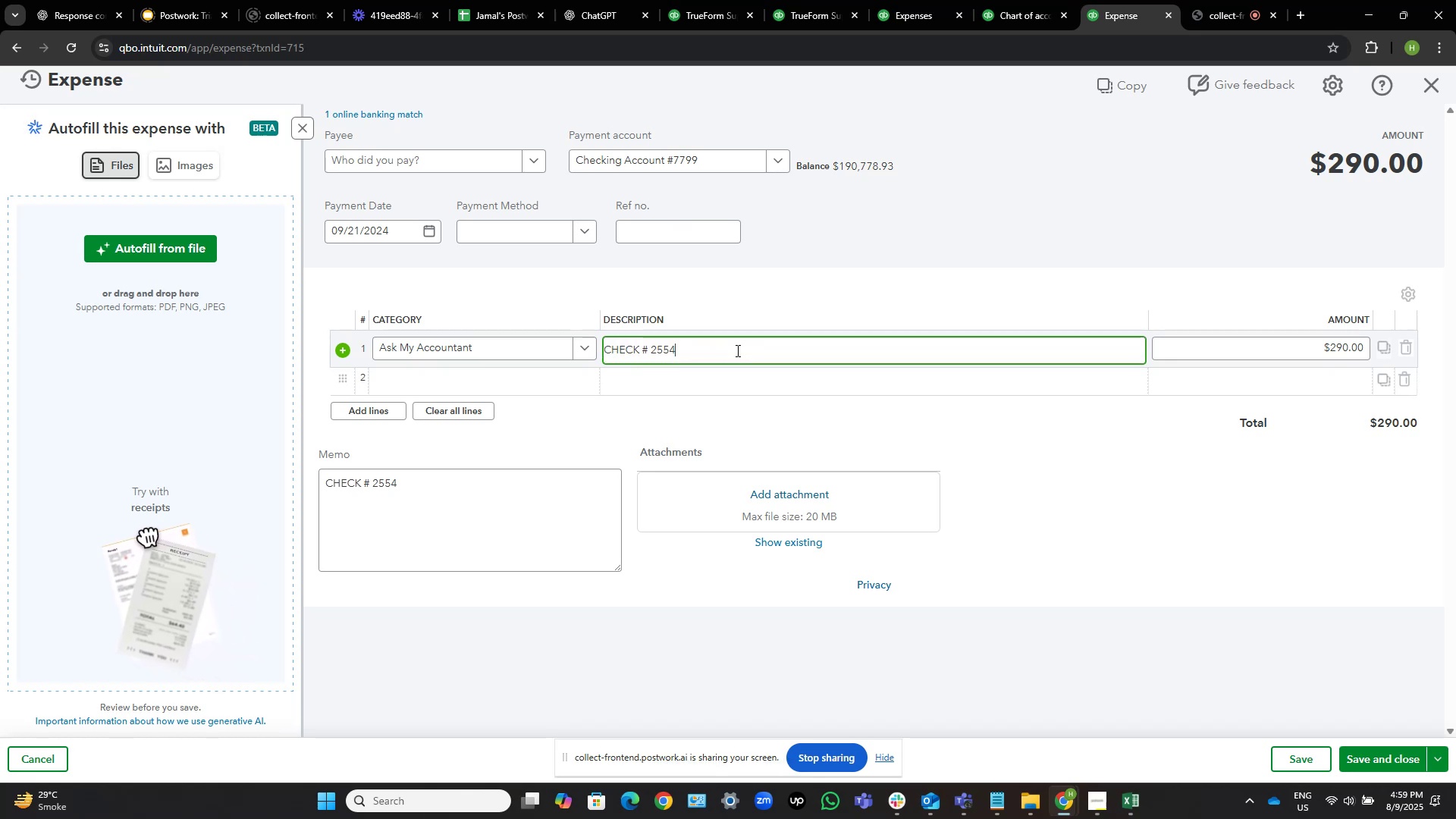 
key(NumpadSubtract)
 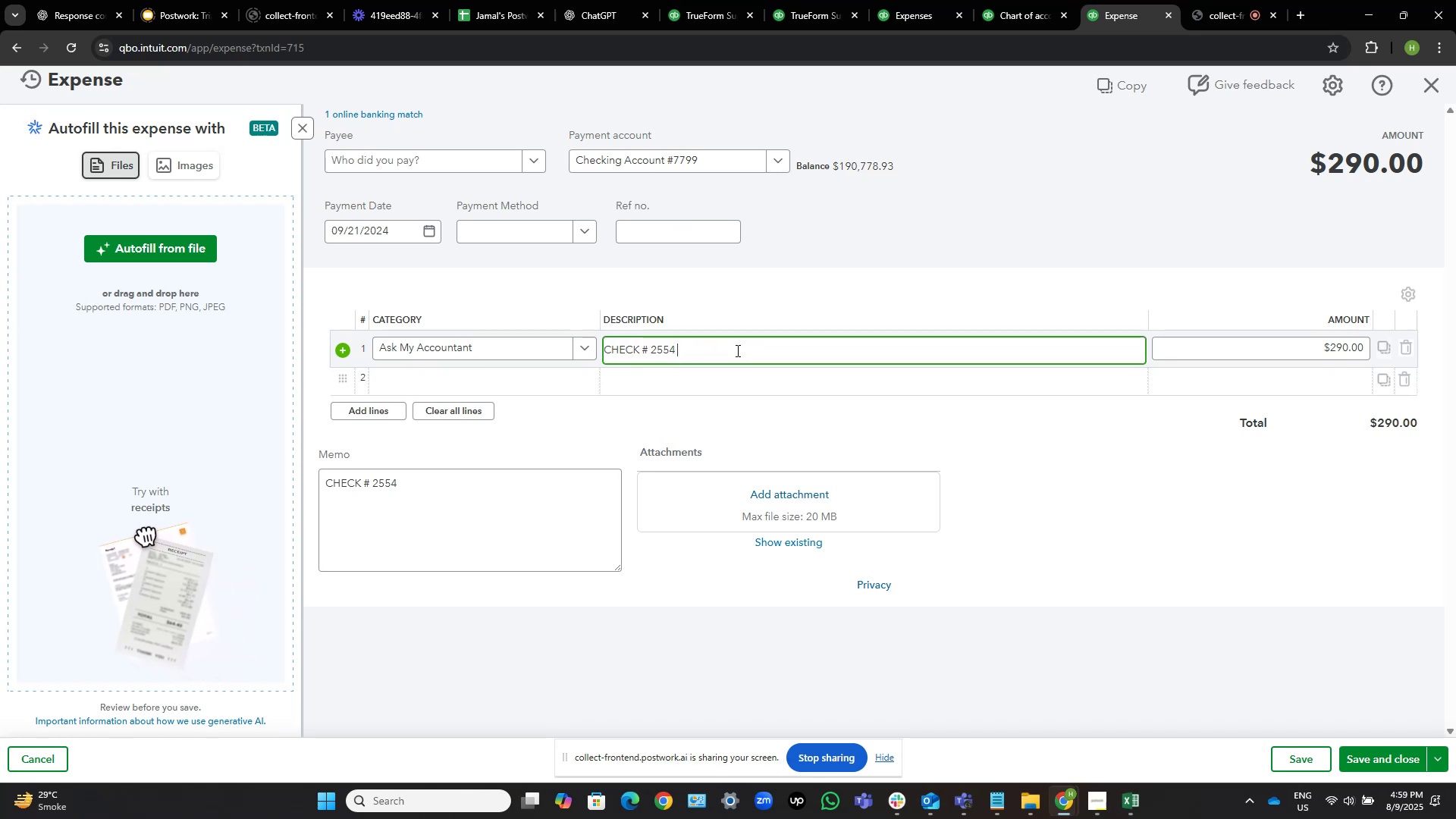 
key(Space)
 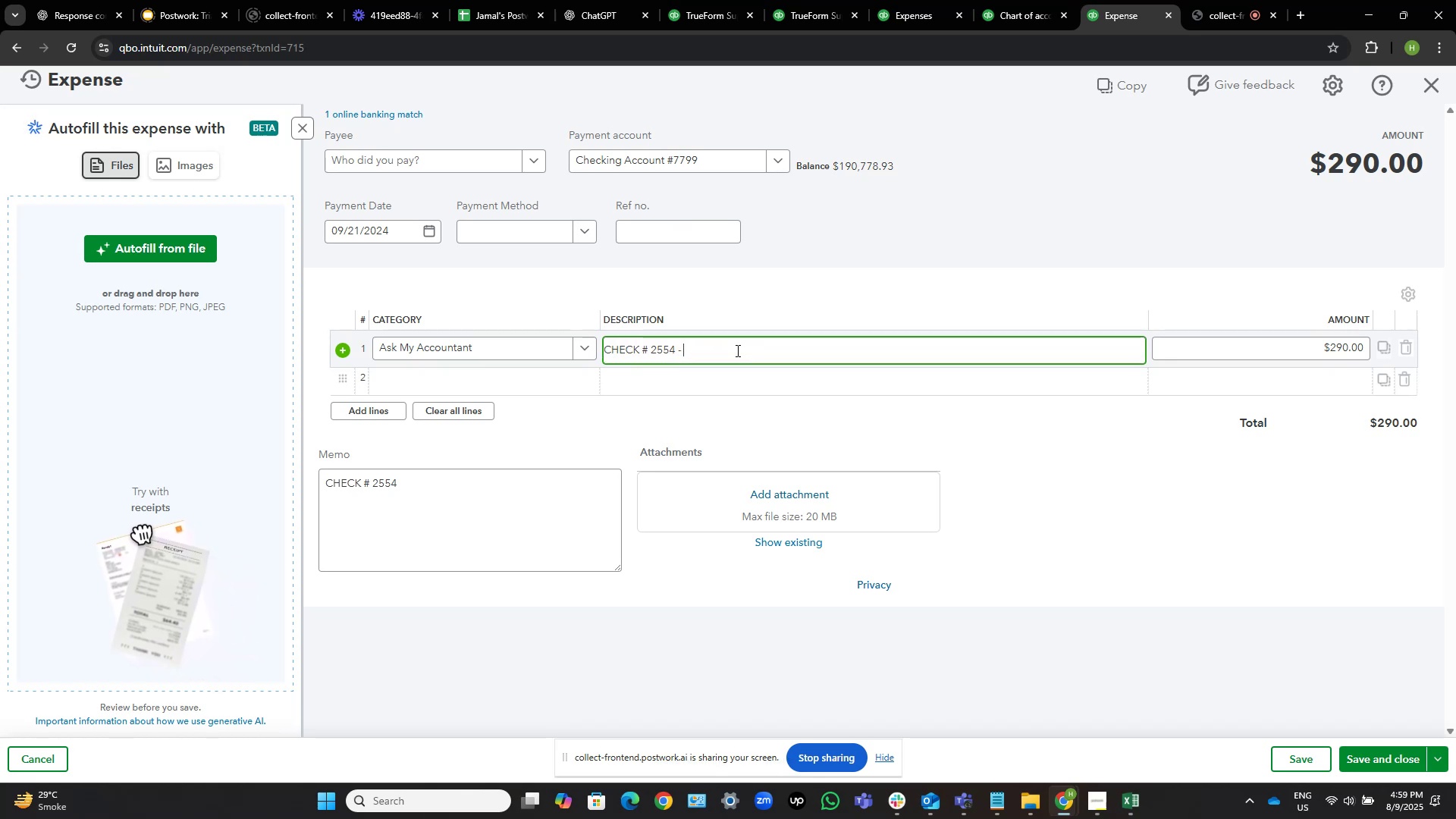 
key(Control+V)
 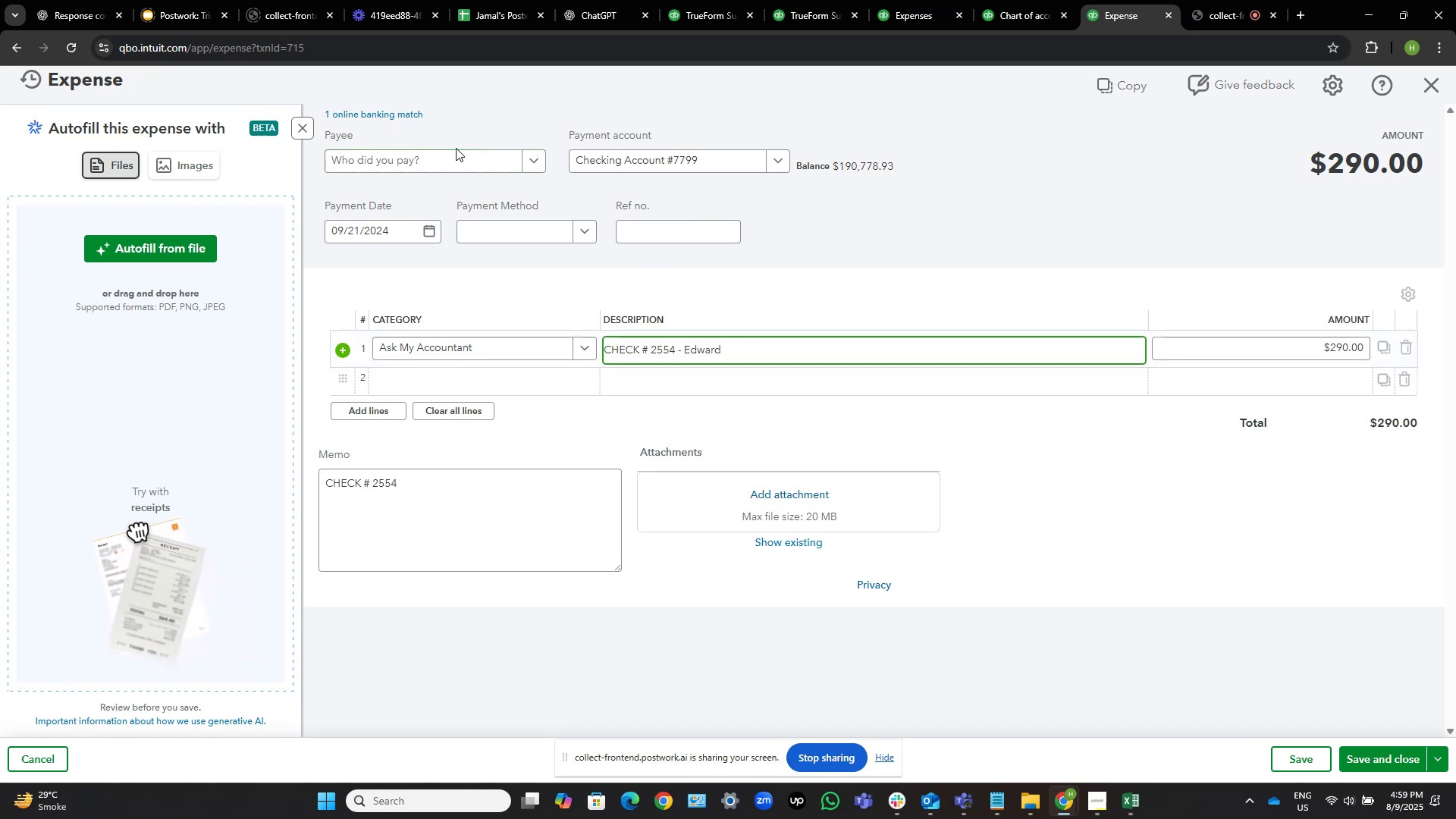 
left_click([444, 156])
 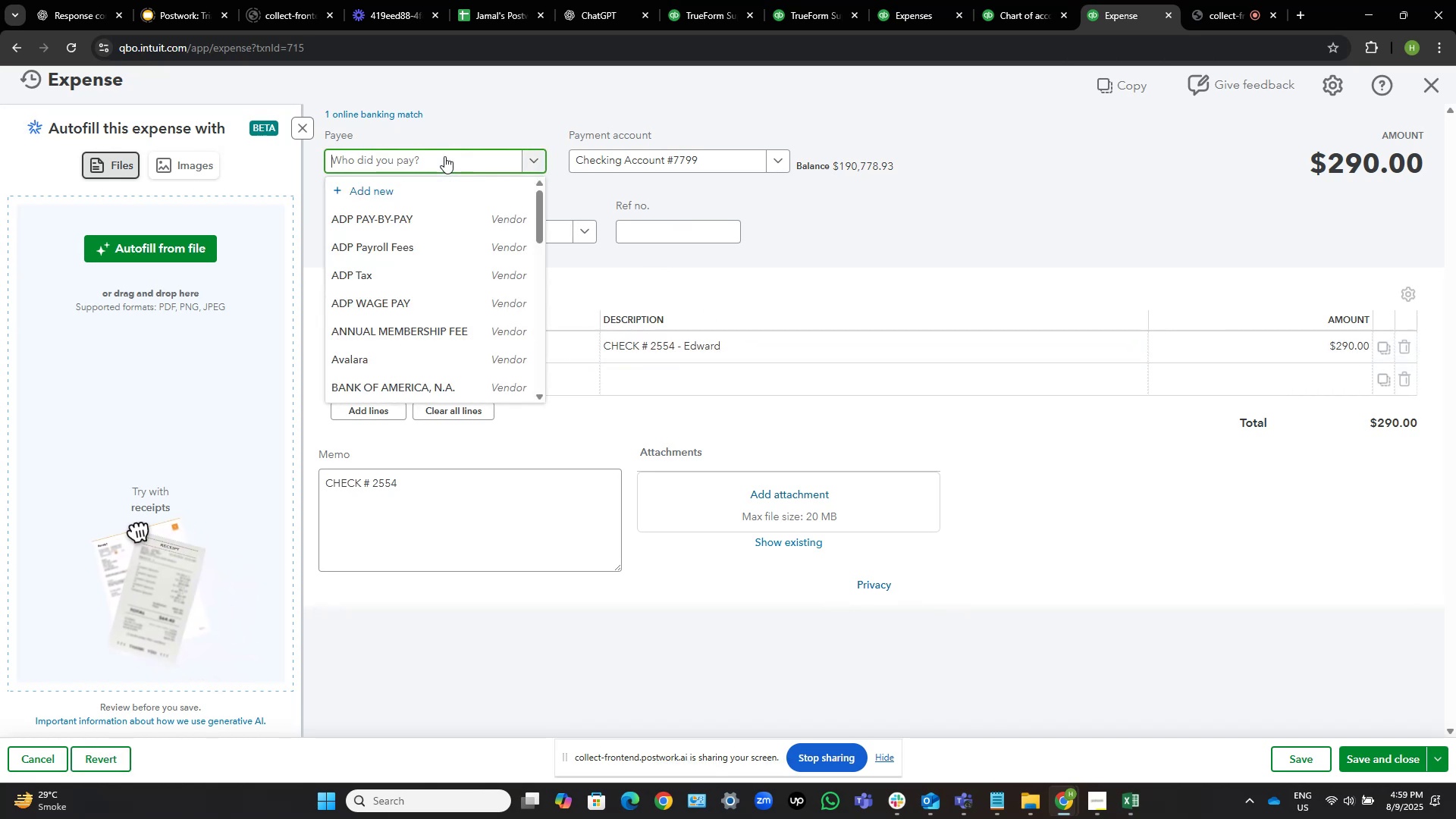 
type(edwa)
 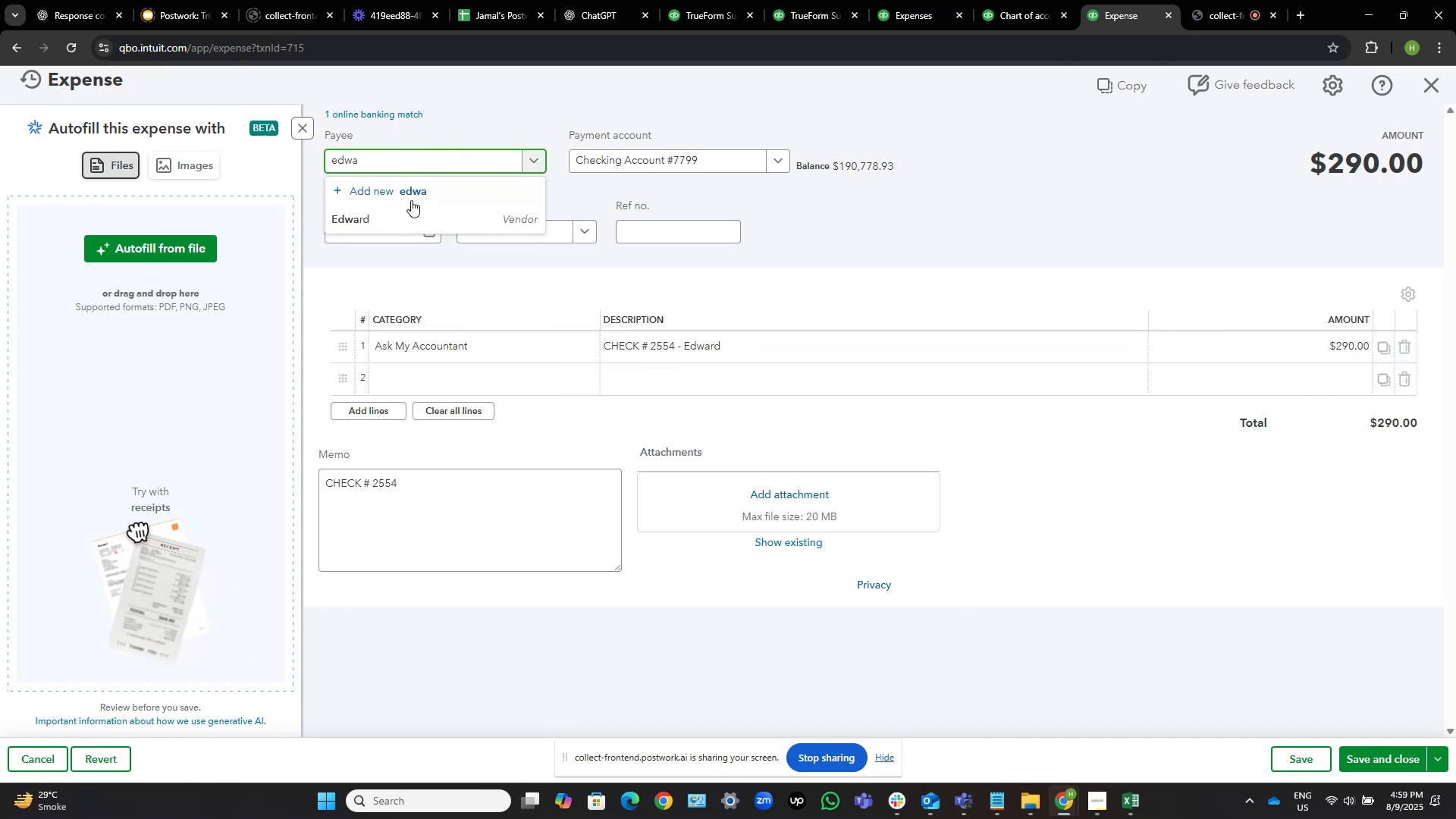 
left_click([389, 226])
 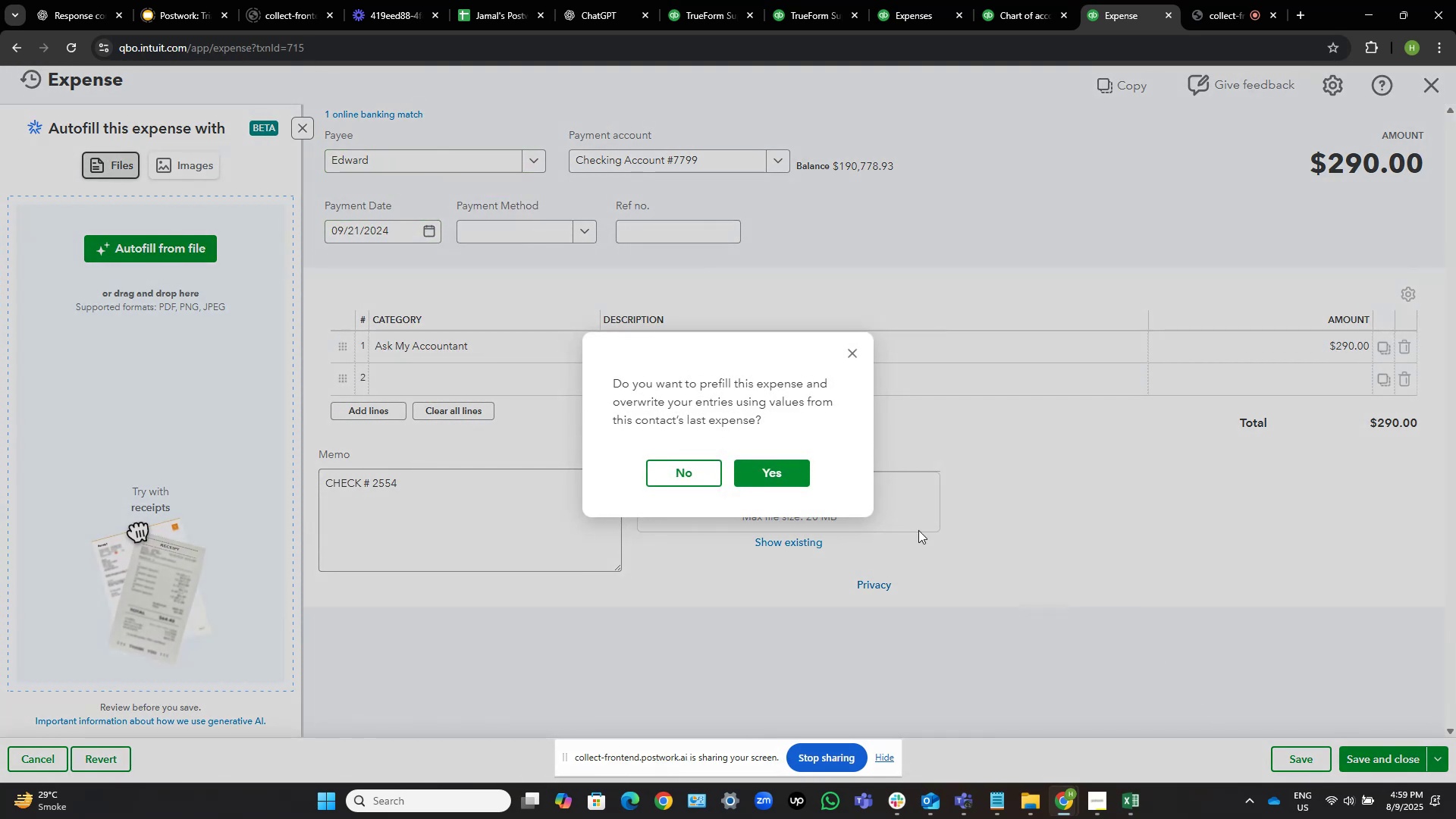 
left_click([700, 473])
 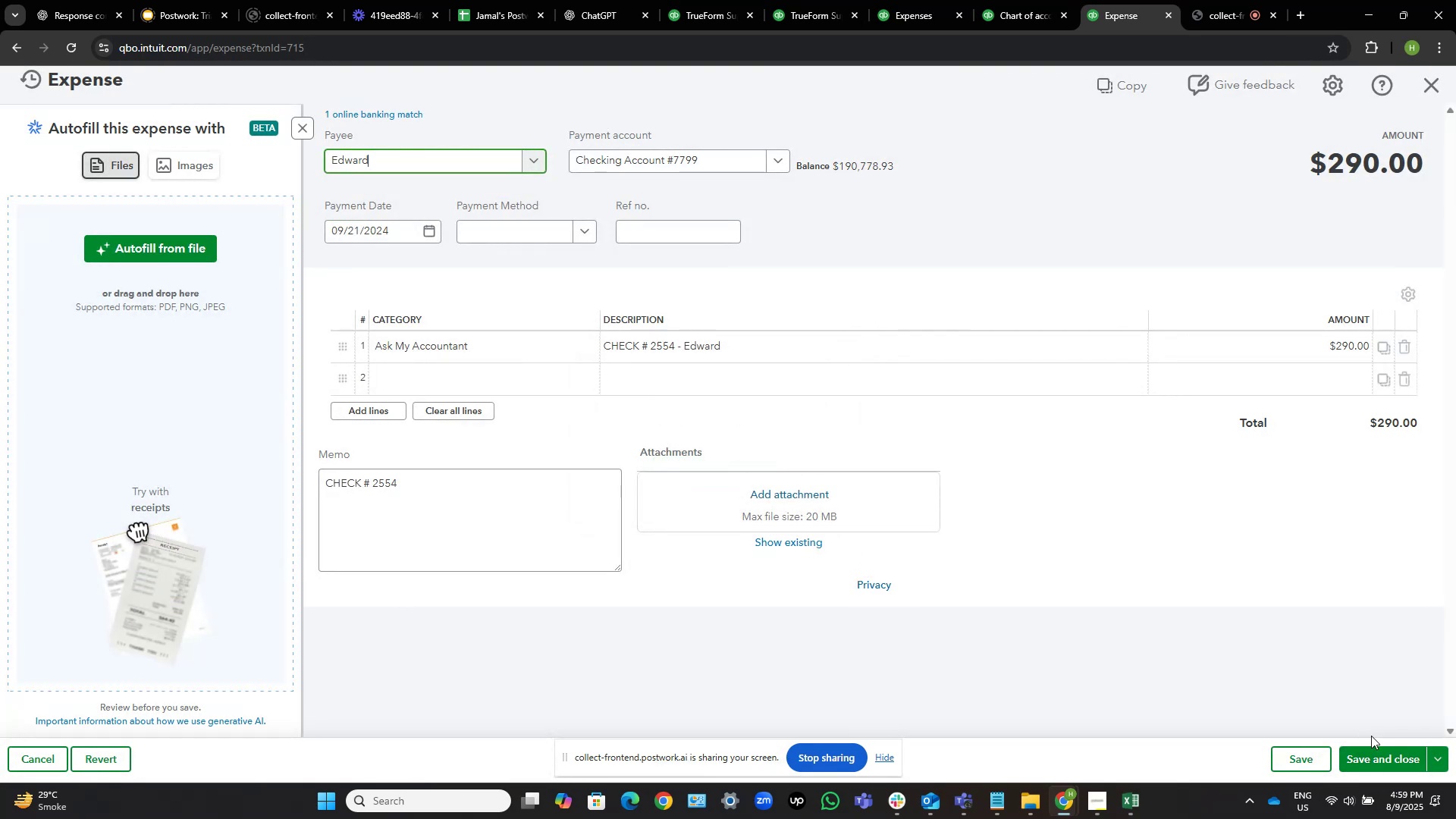 
left_click([1384, 755])
 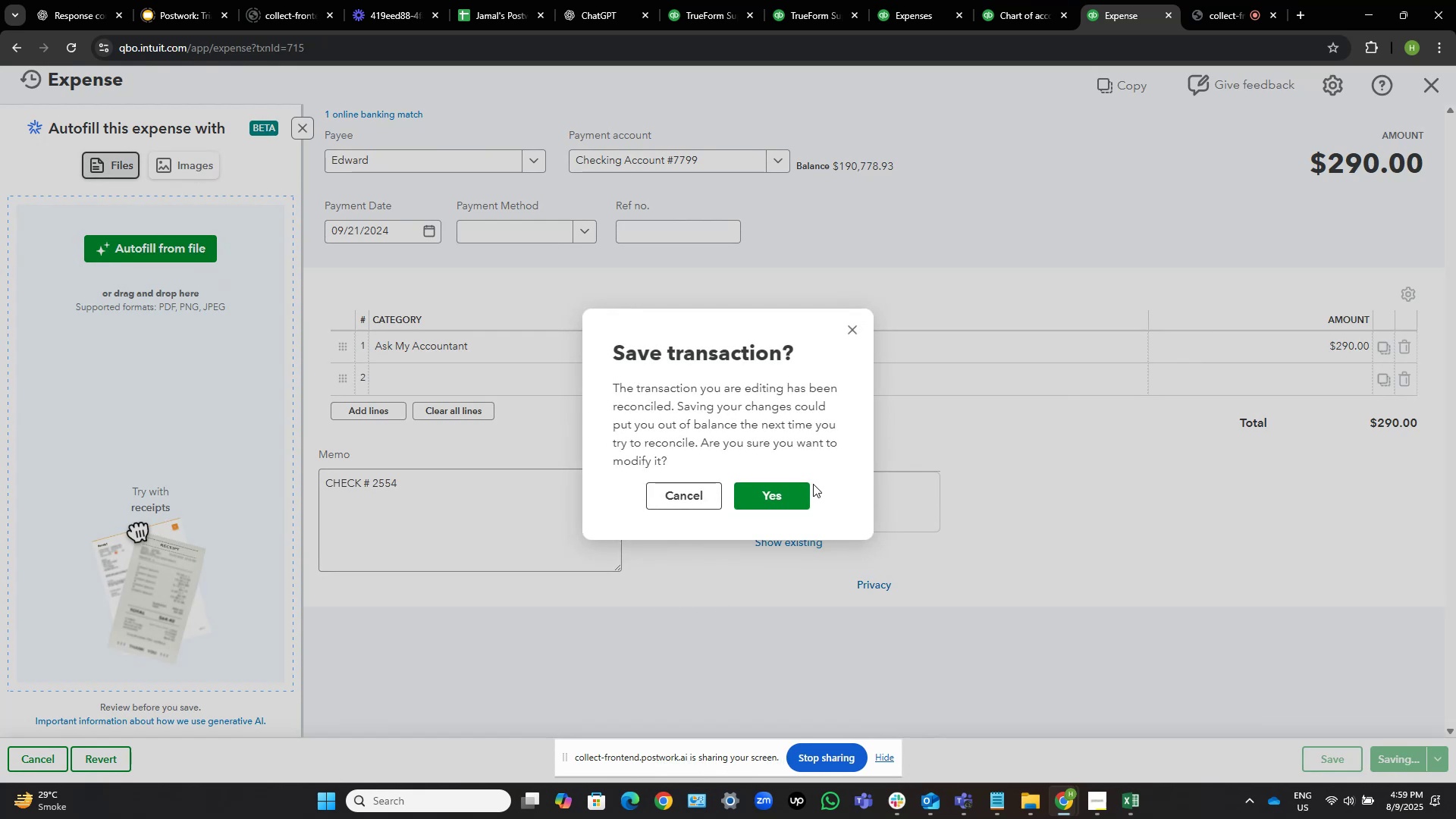 
left_click([770, 502])
 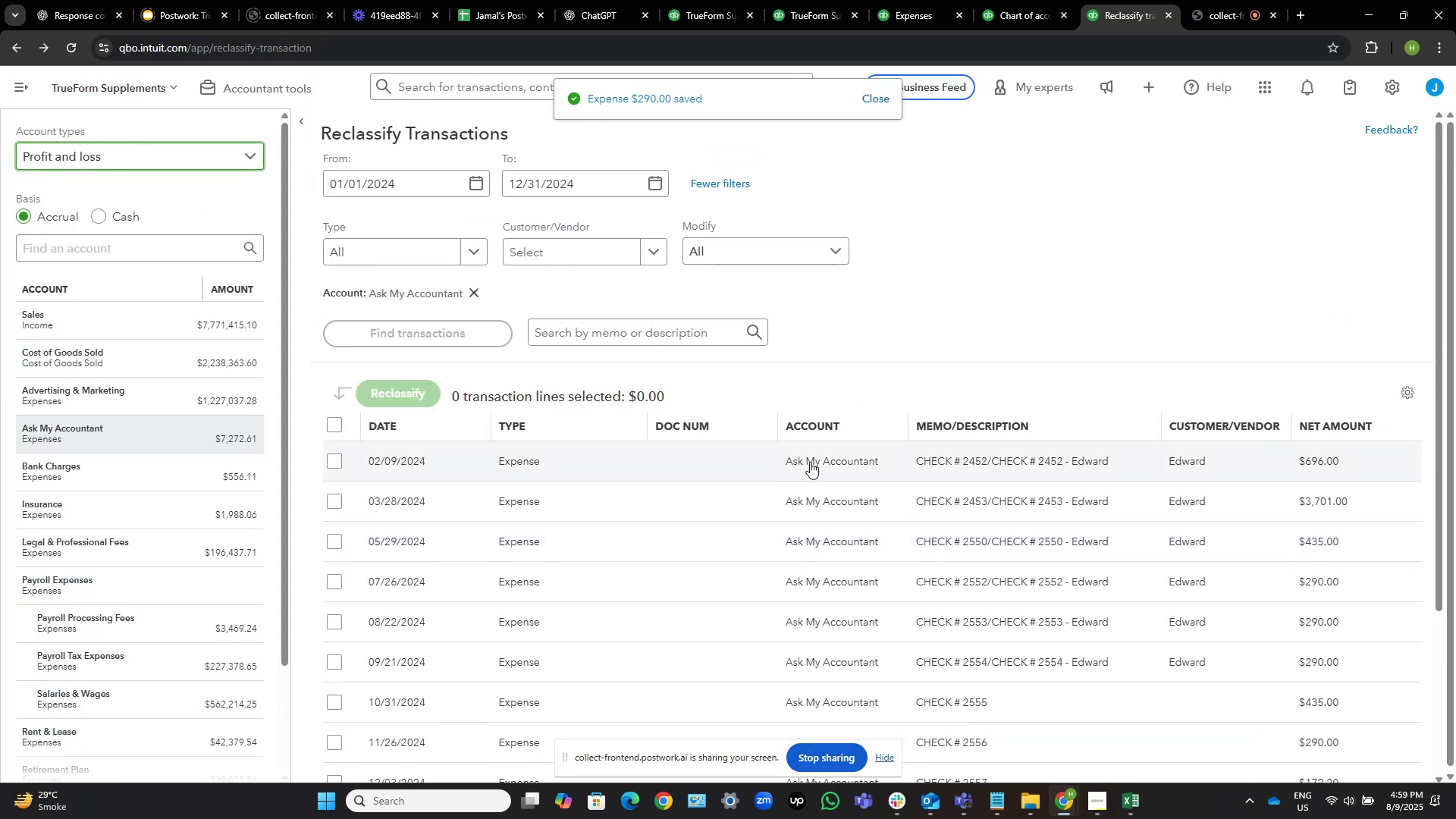 
scroll: coordinate [968, 538], scroll_direction: down, amount: 2.0
 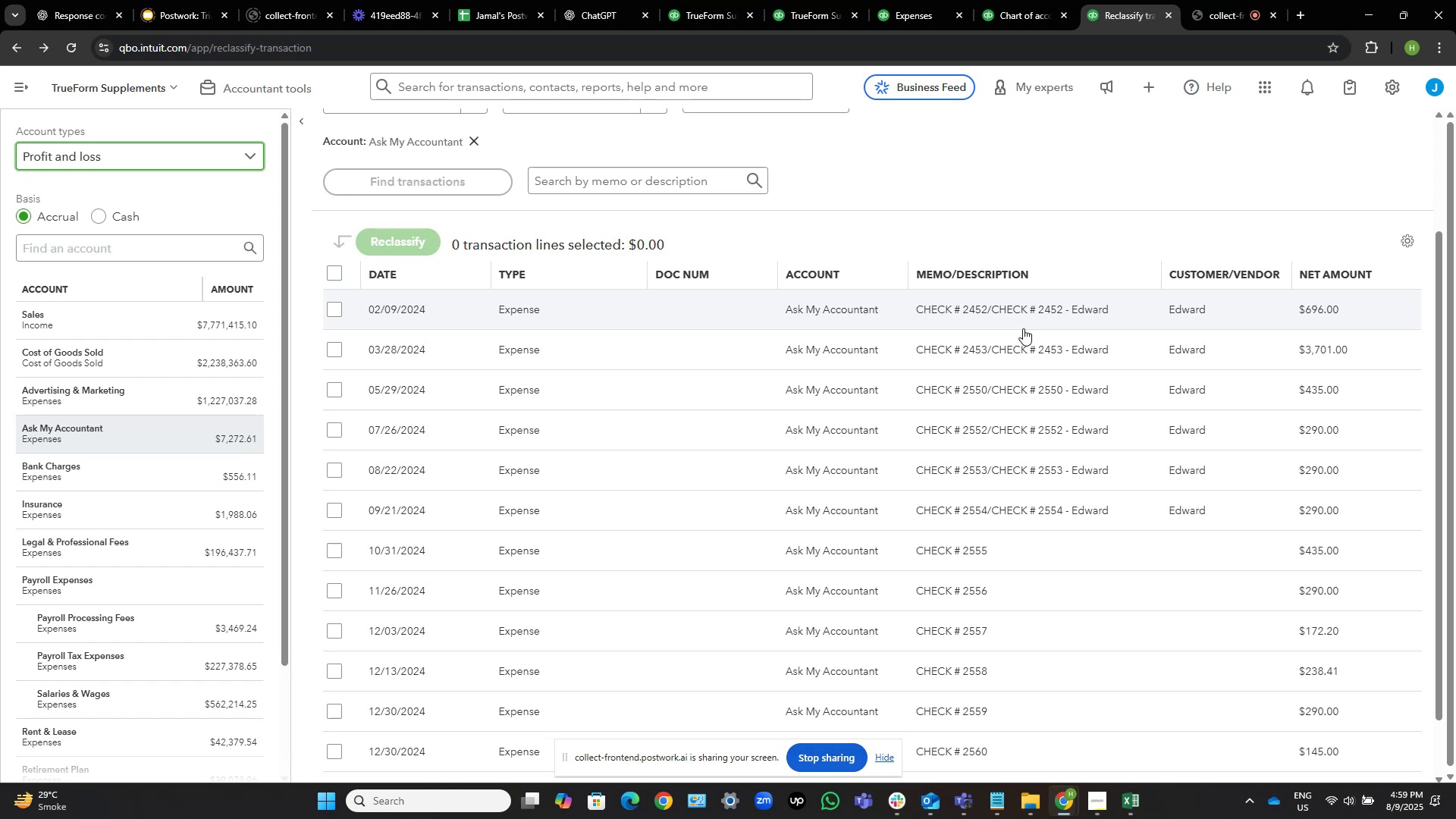 
wait(15.21)
 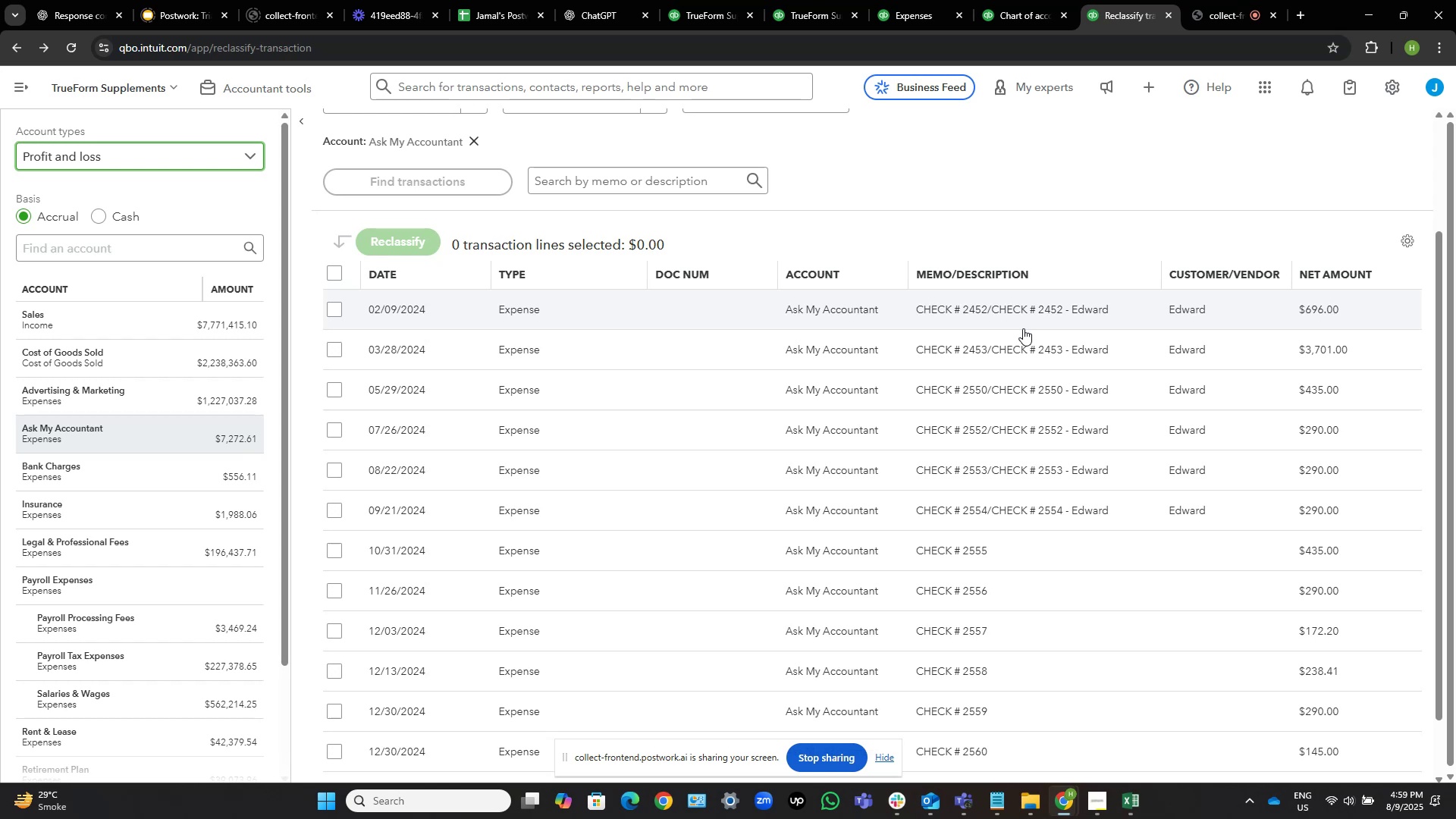 
scroll: coordinate [1069, 388], scroll_direction: down, amount: 2.0
 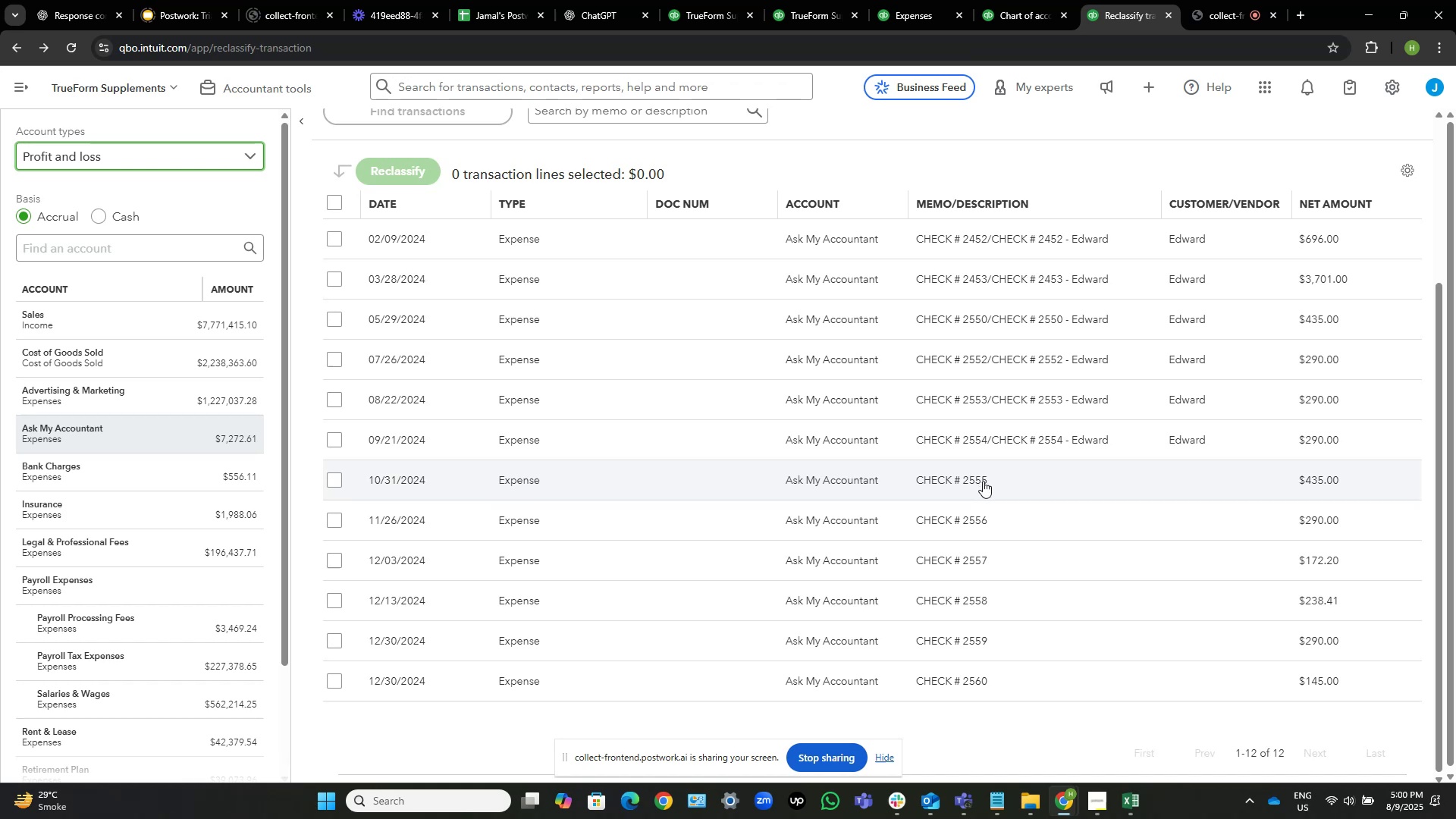 
left_click([1003, 482])
 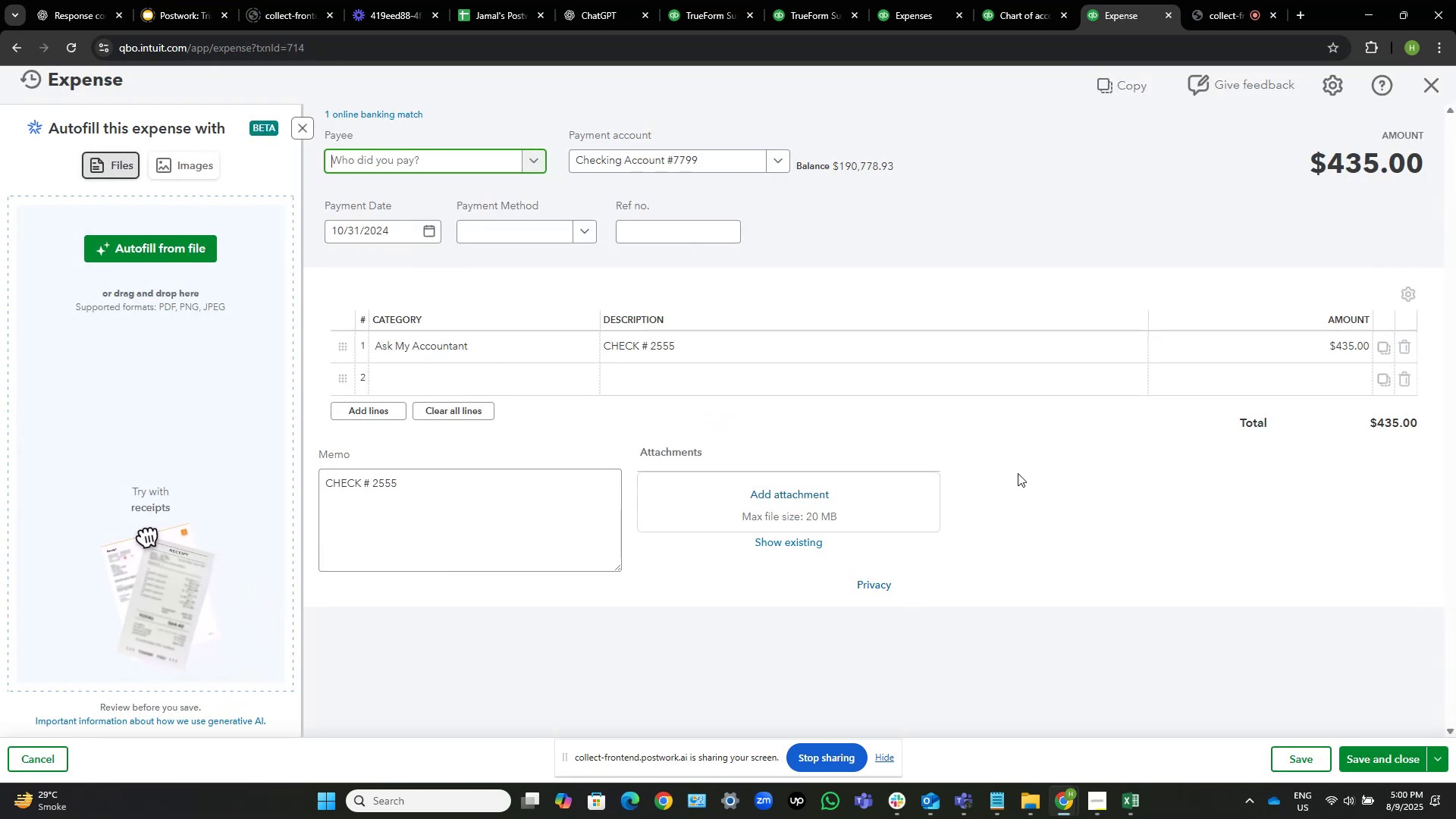 
wait(5.39)
 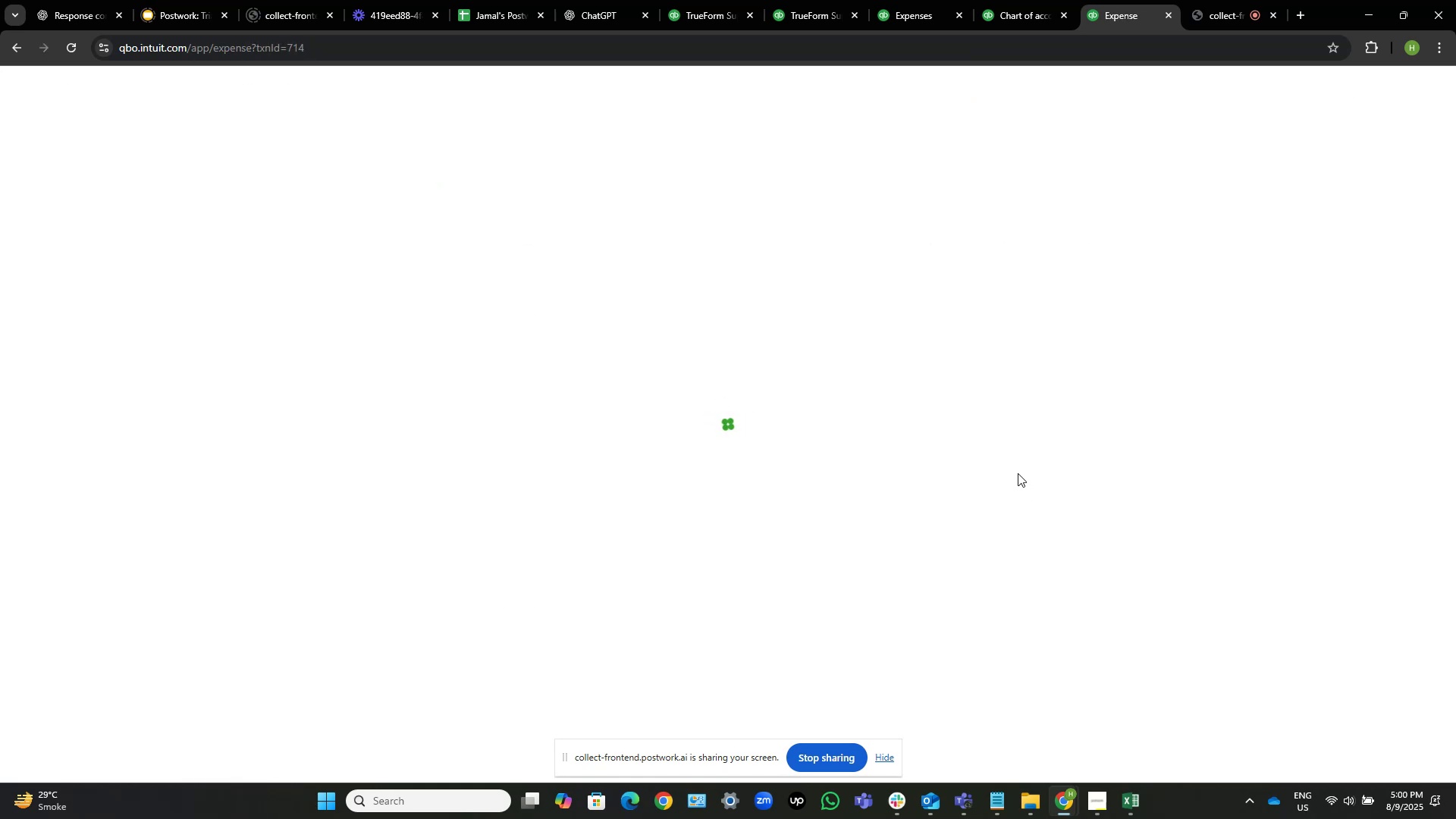 
left_click([770, 348])
 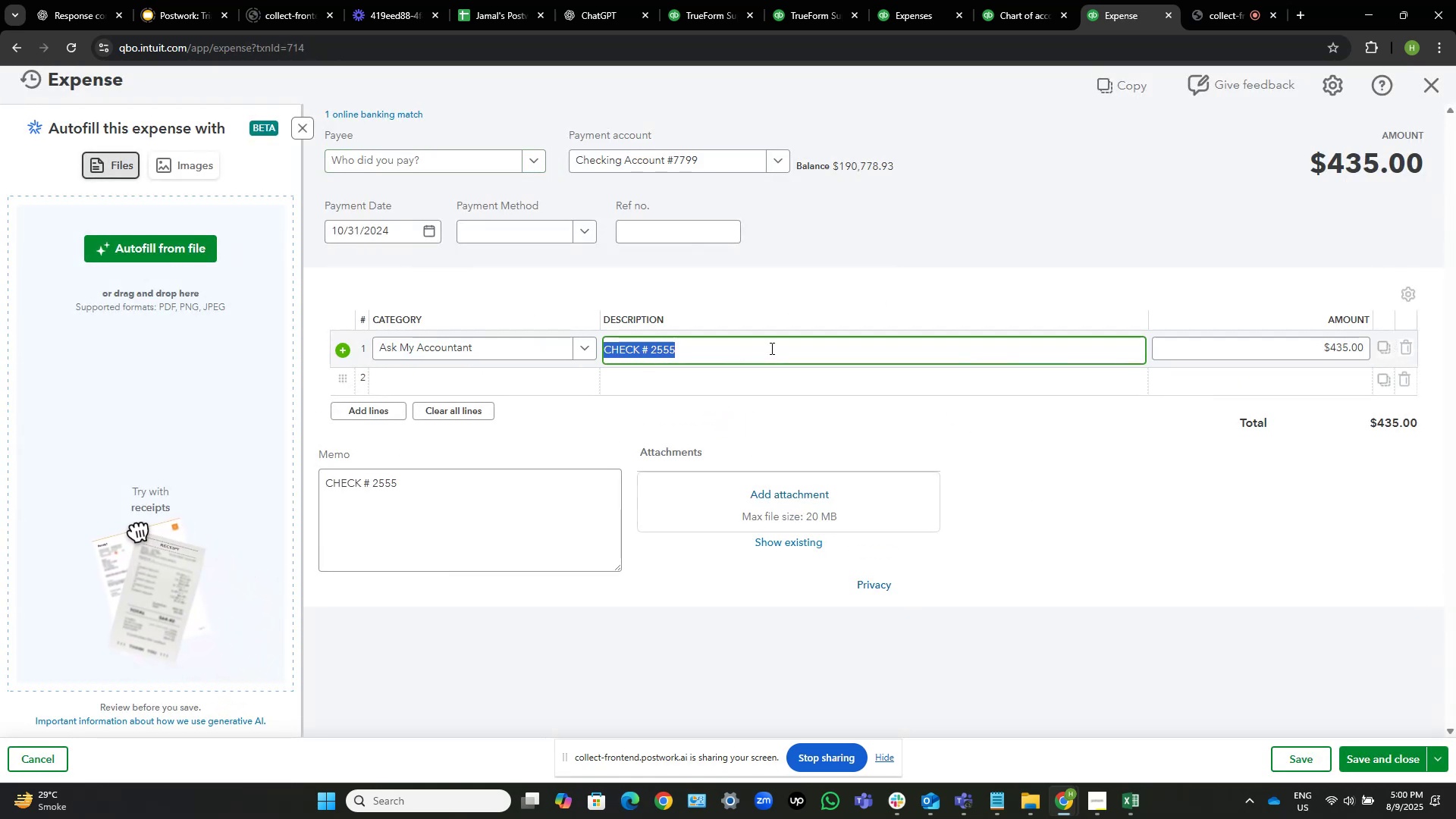 
key(ArrowRight)
 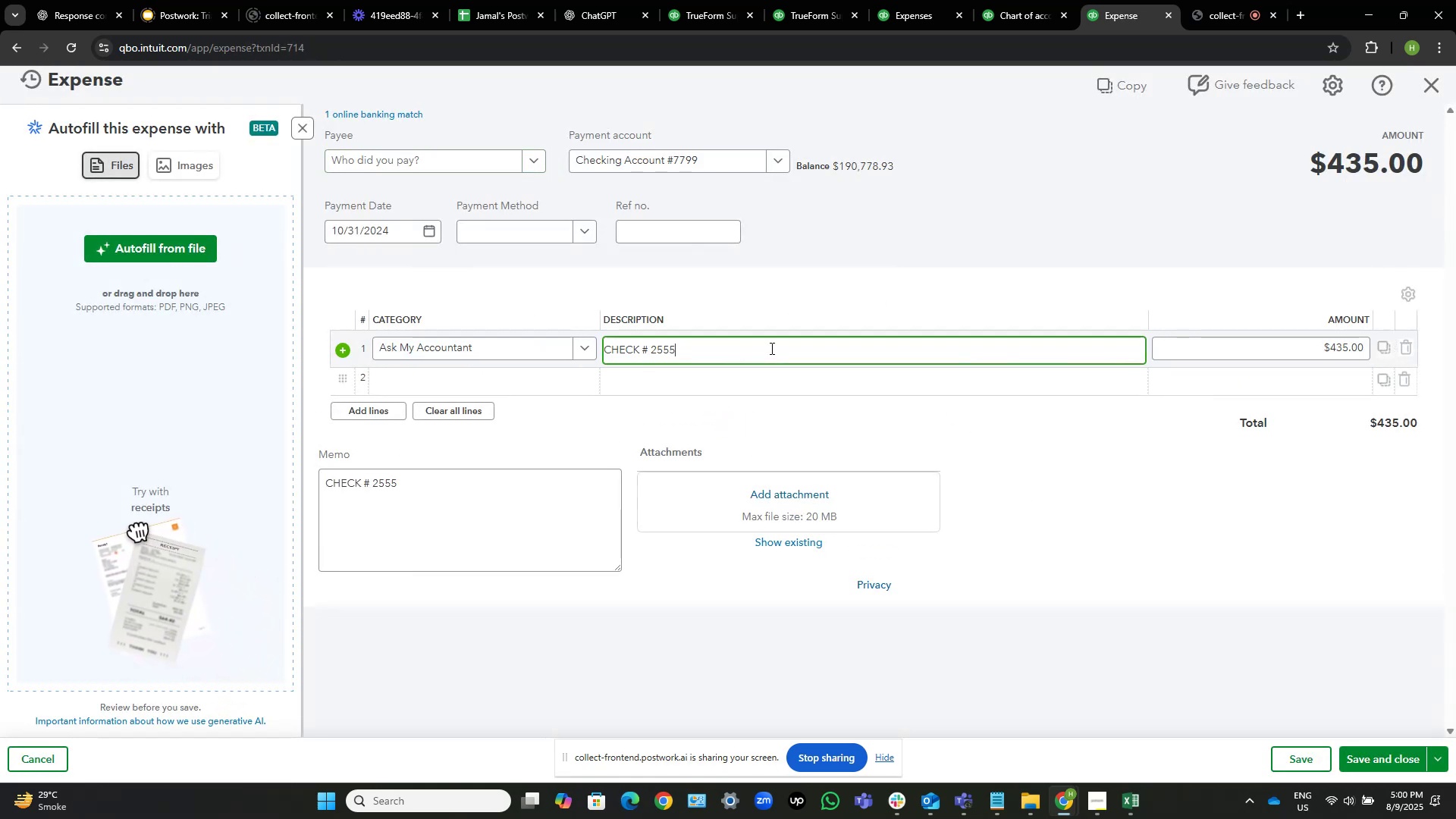 
key(Space)
 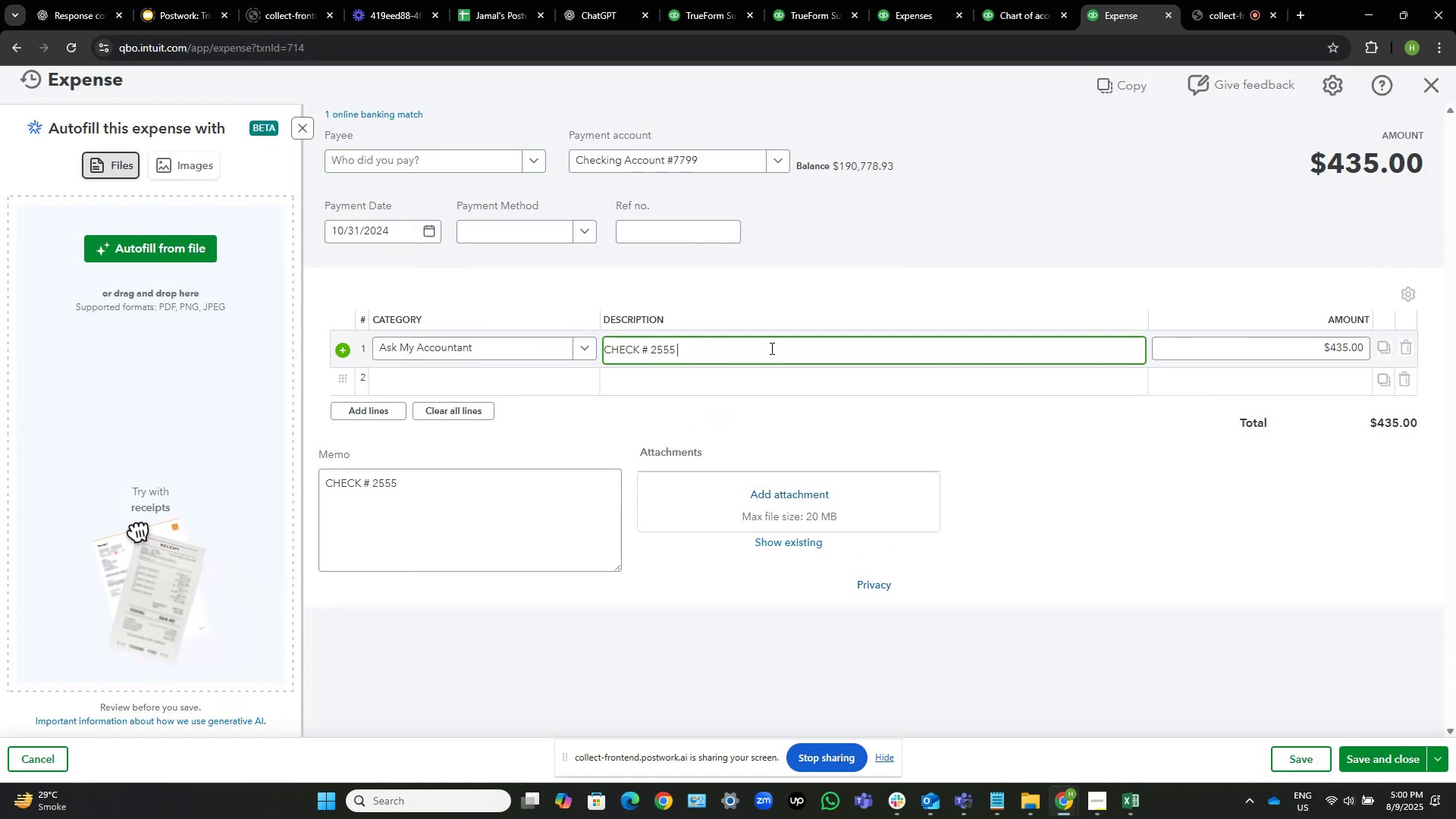 
key(NumpadSubtract)
 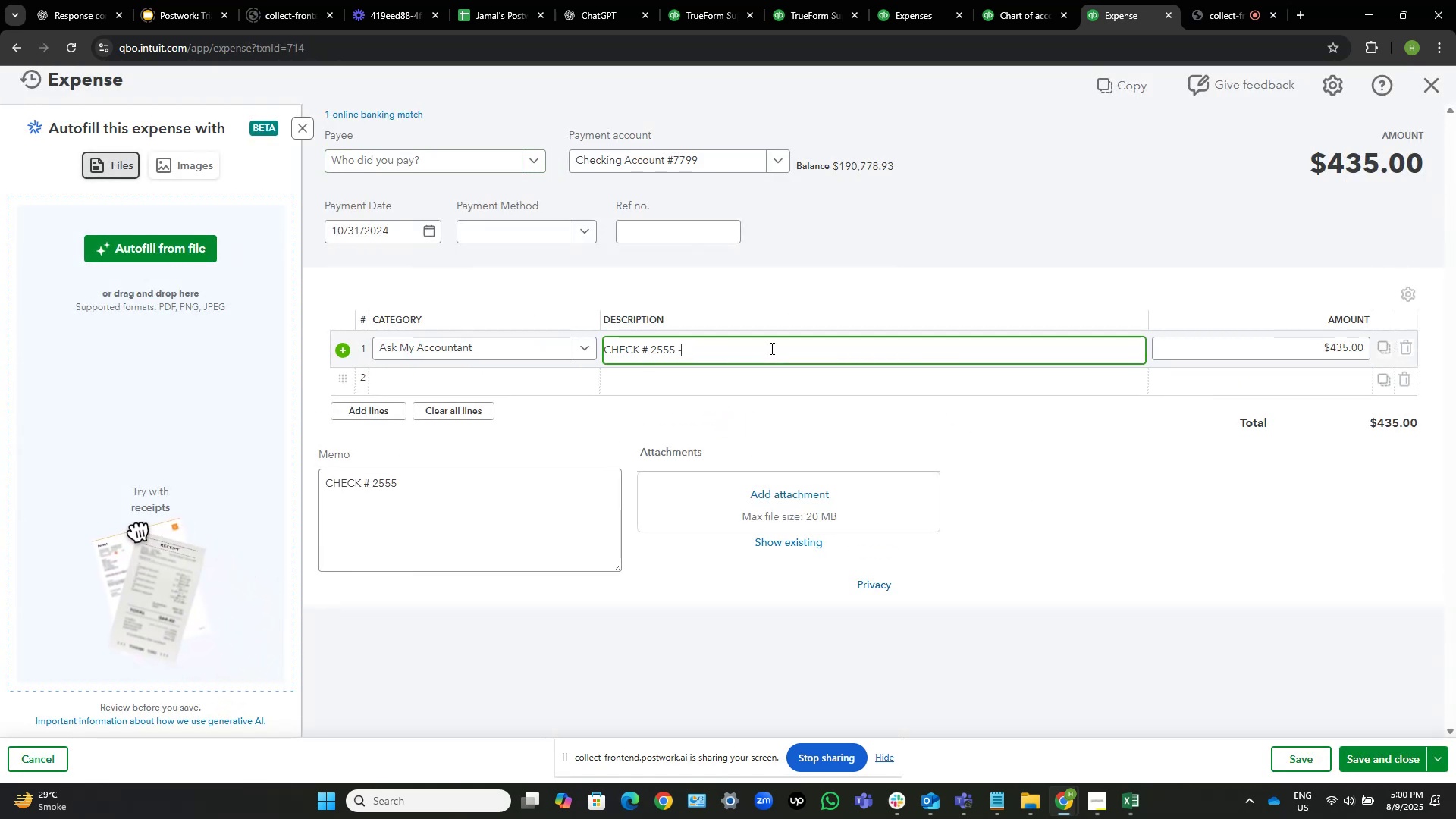 
key(Space)
 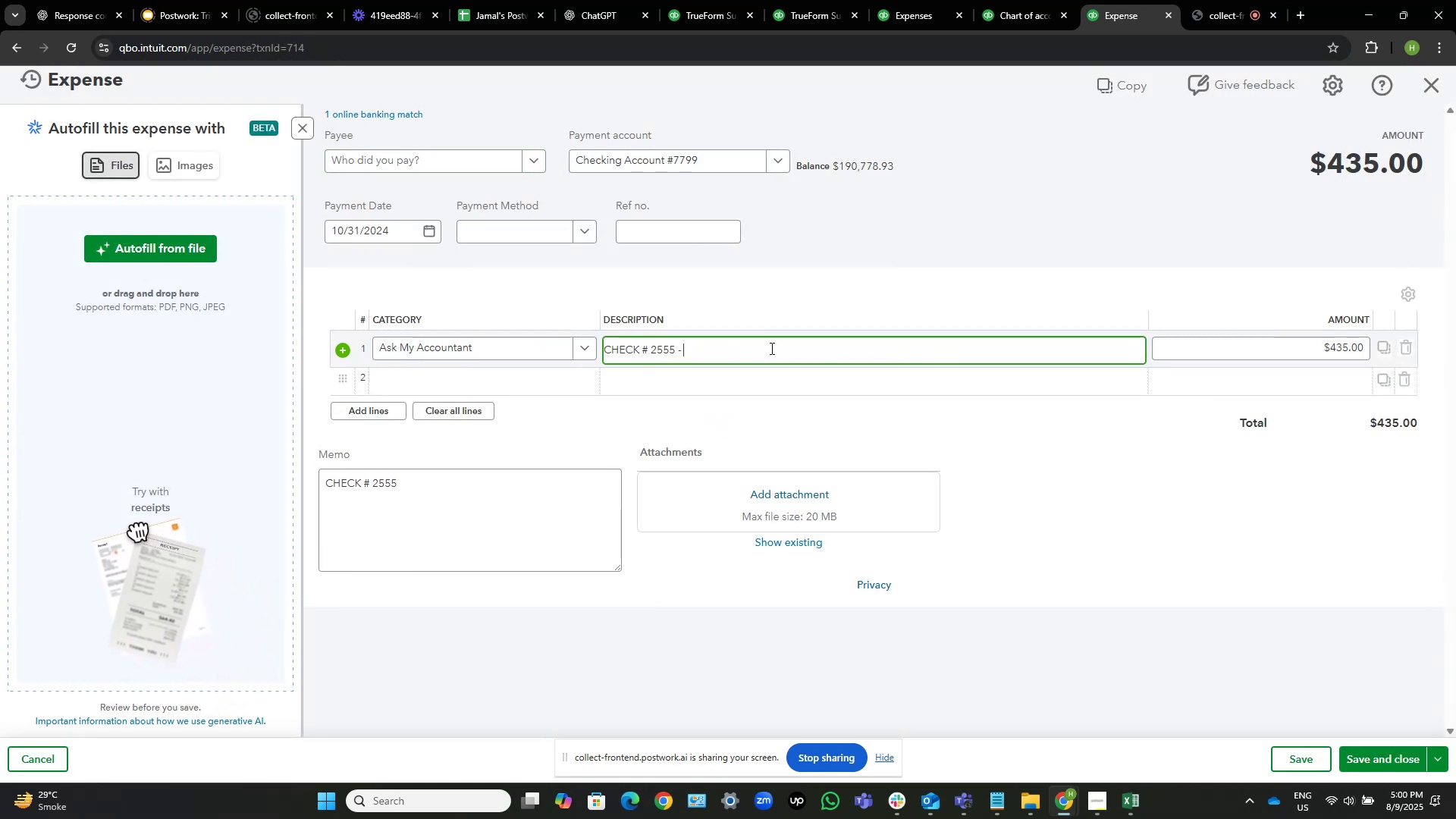 
key(Control+V)
 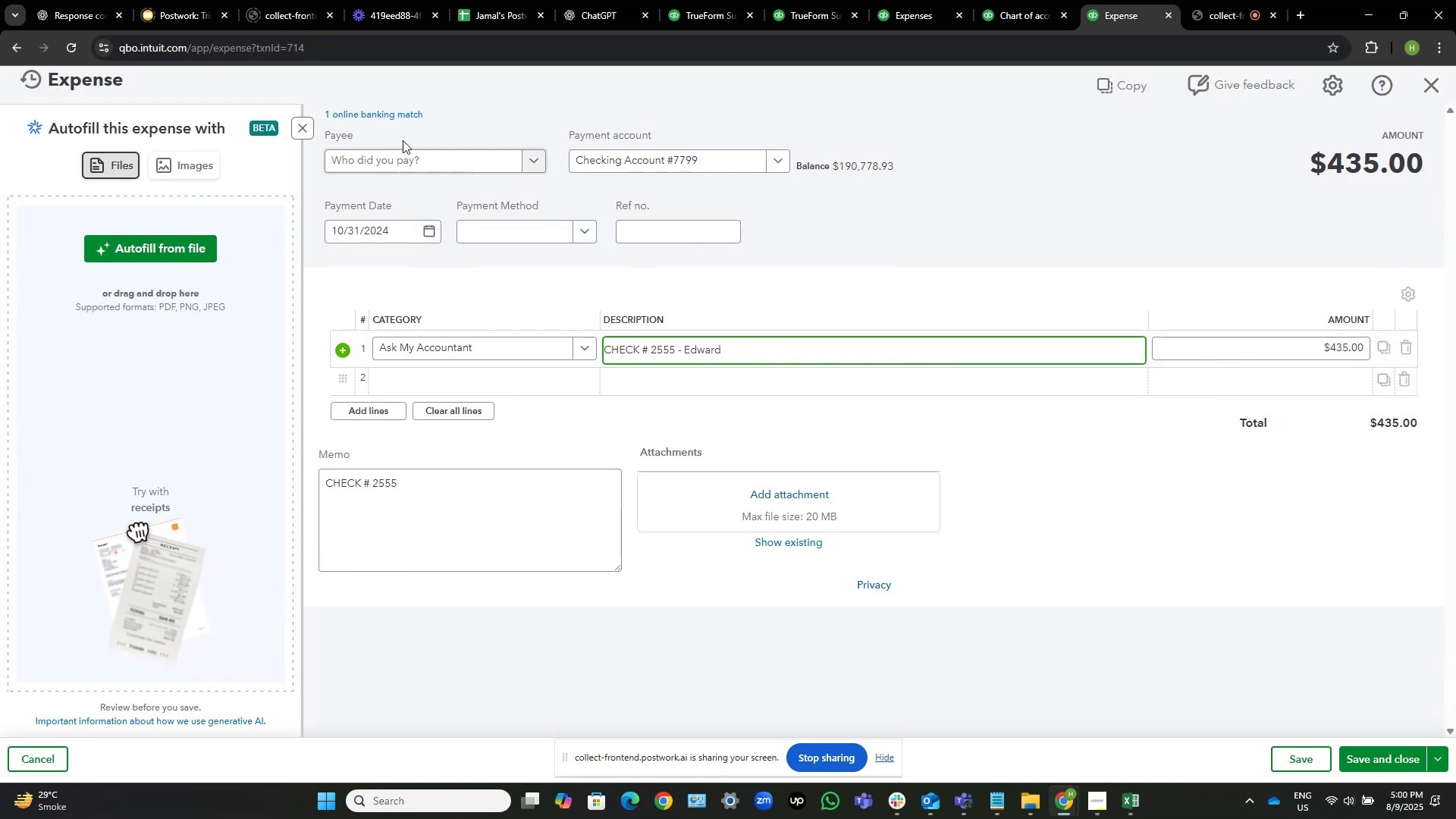 
left_click([408, 165])
 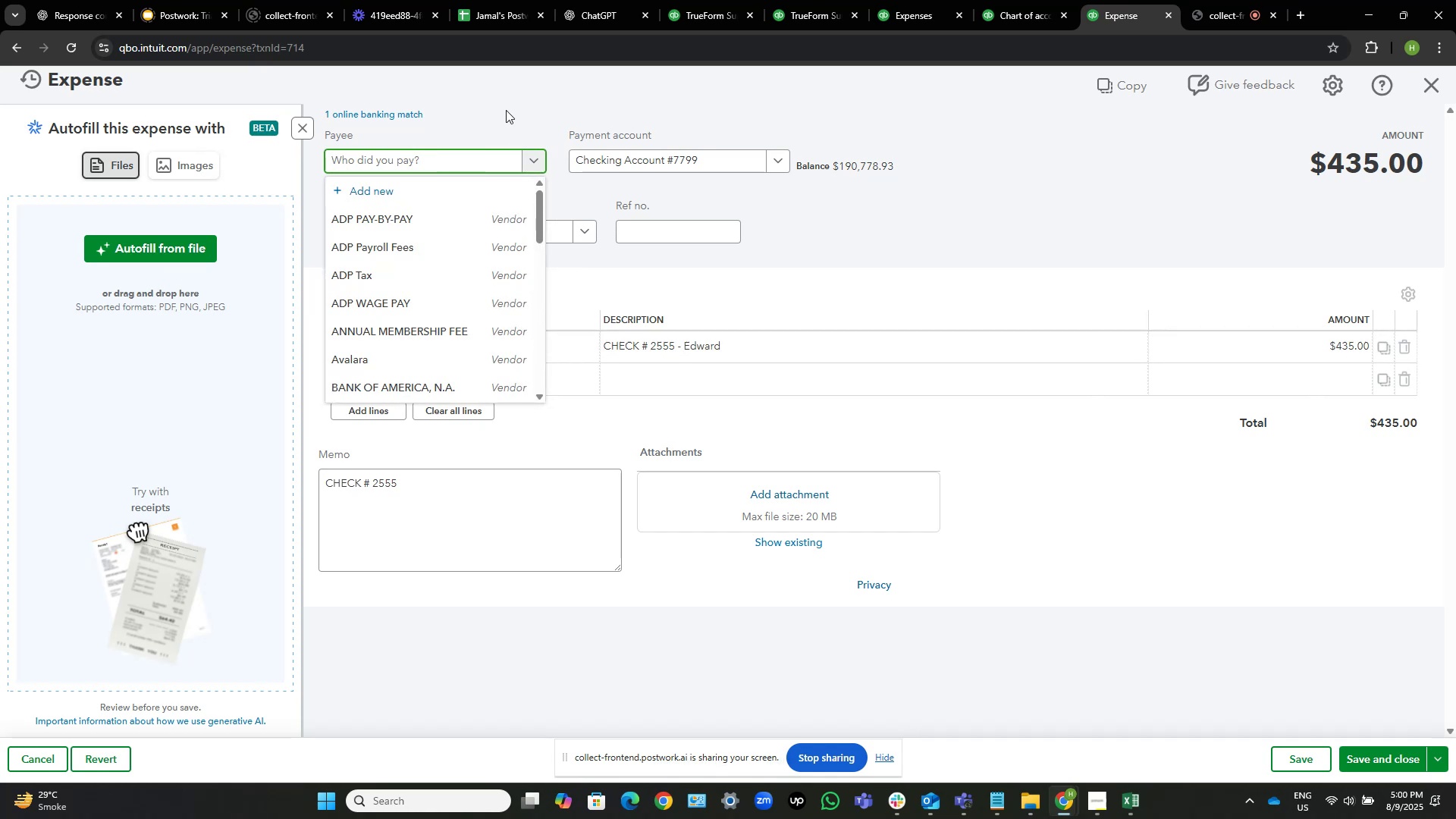 
type(edwa)
 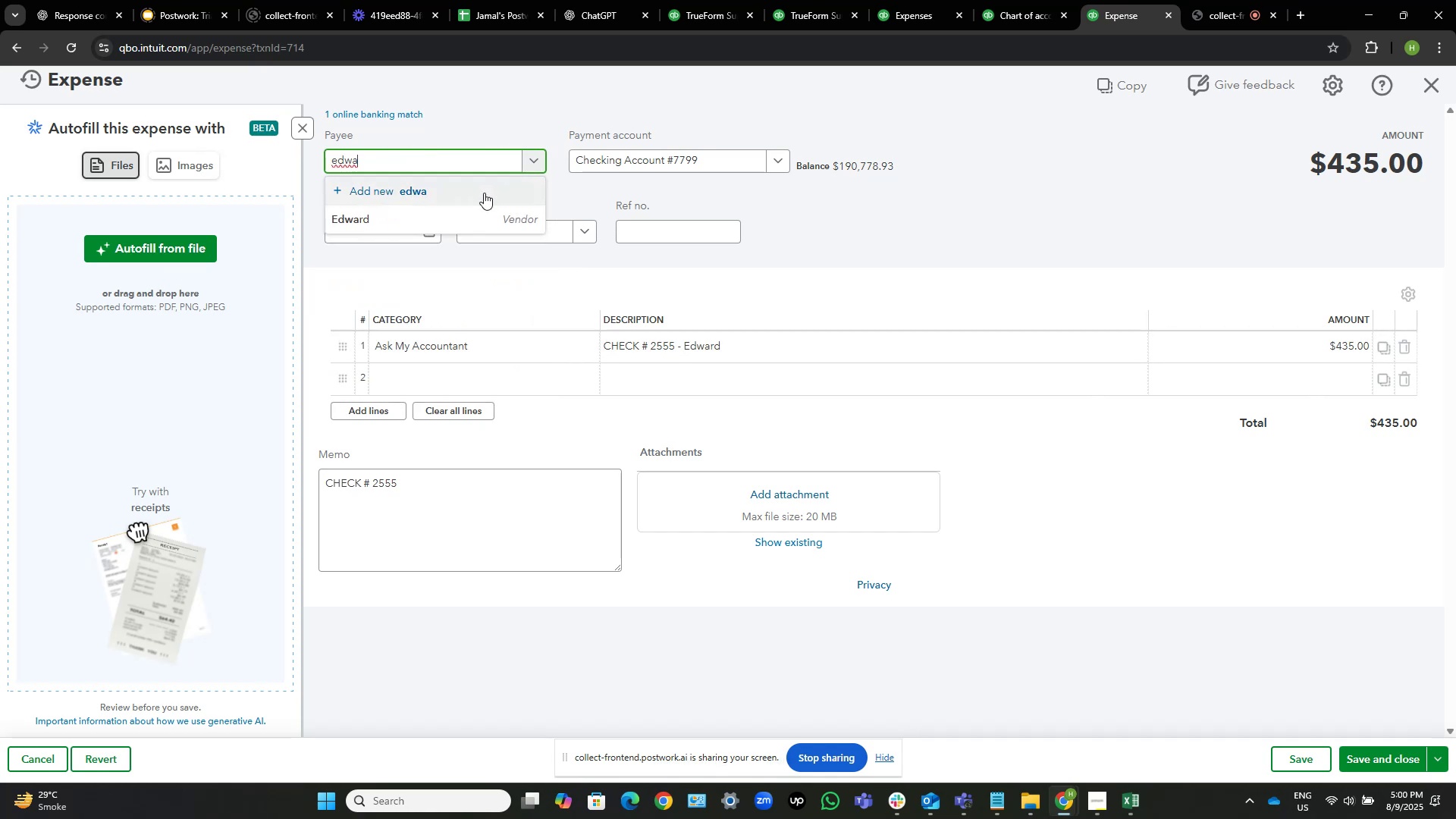 
left_click([443, 224])
 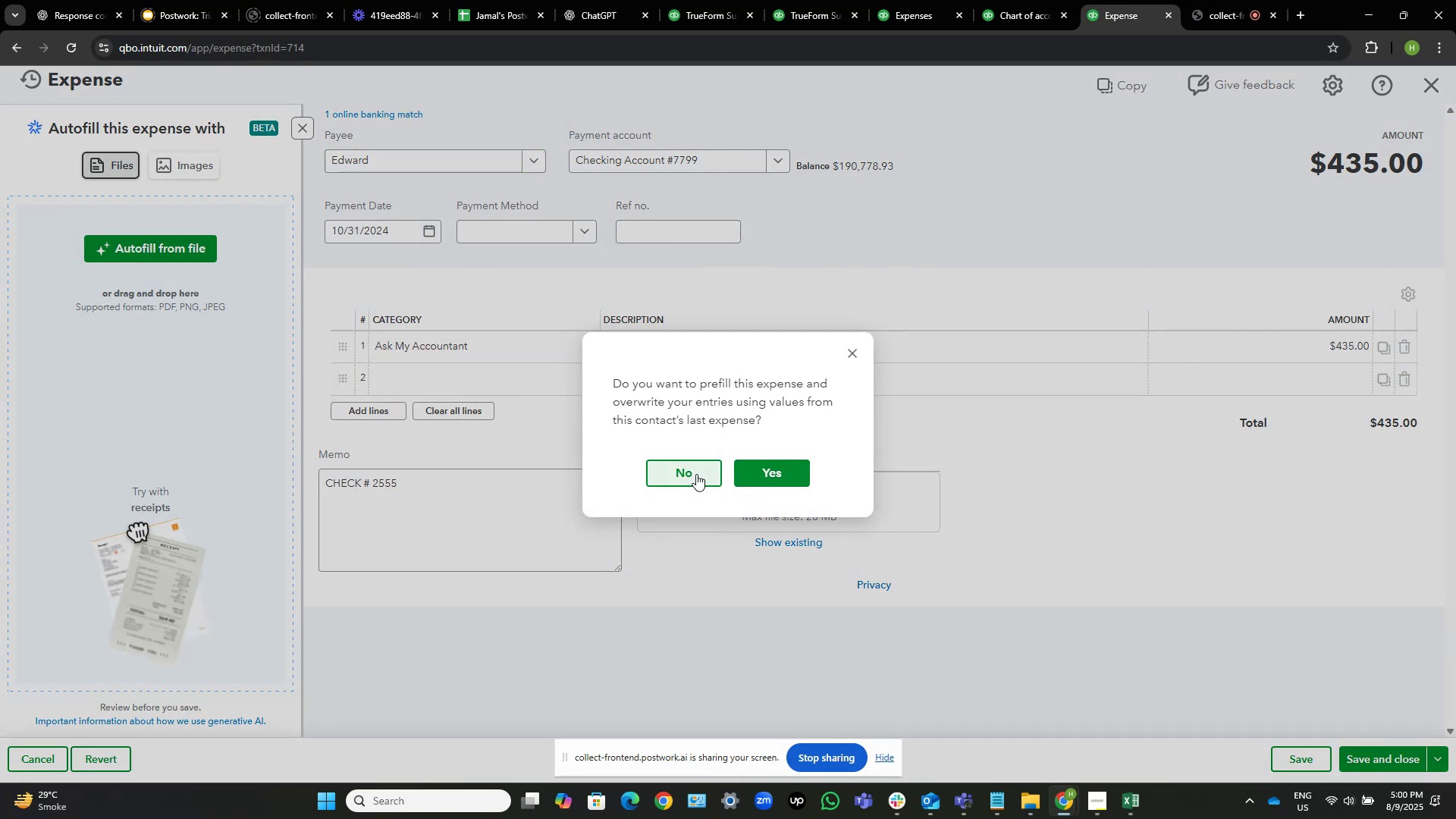 
left_click([696, 474])
 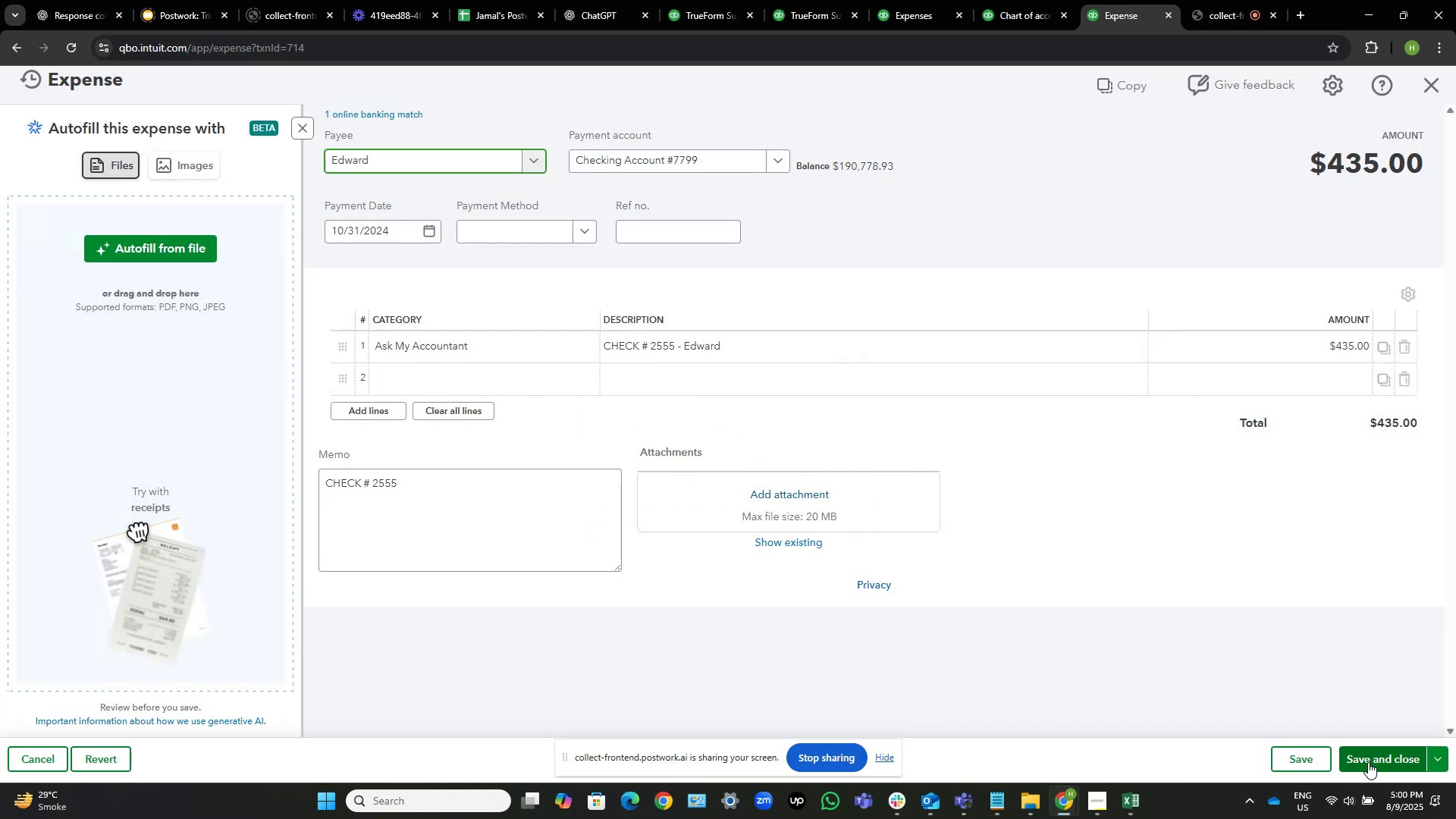 
left_click([1368, 762])
 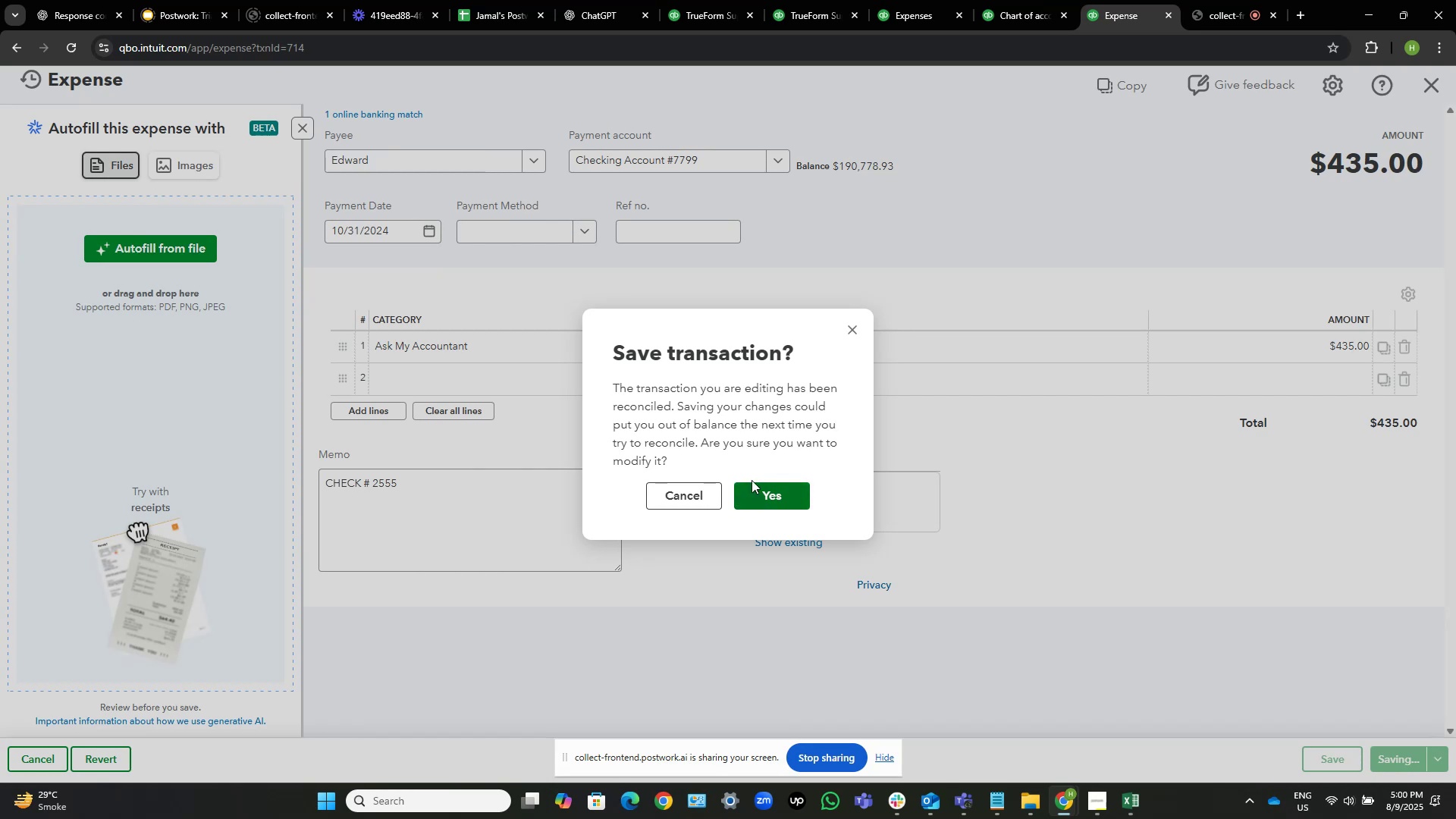 
left_click([763, 496])
 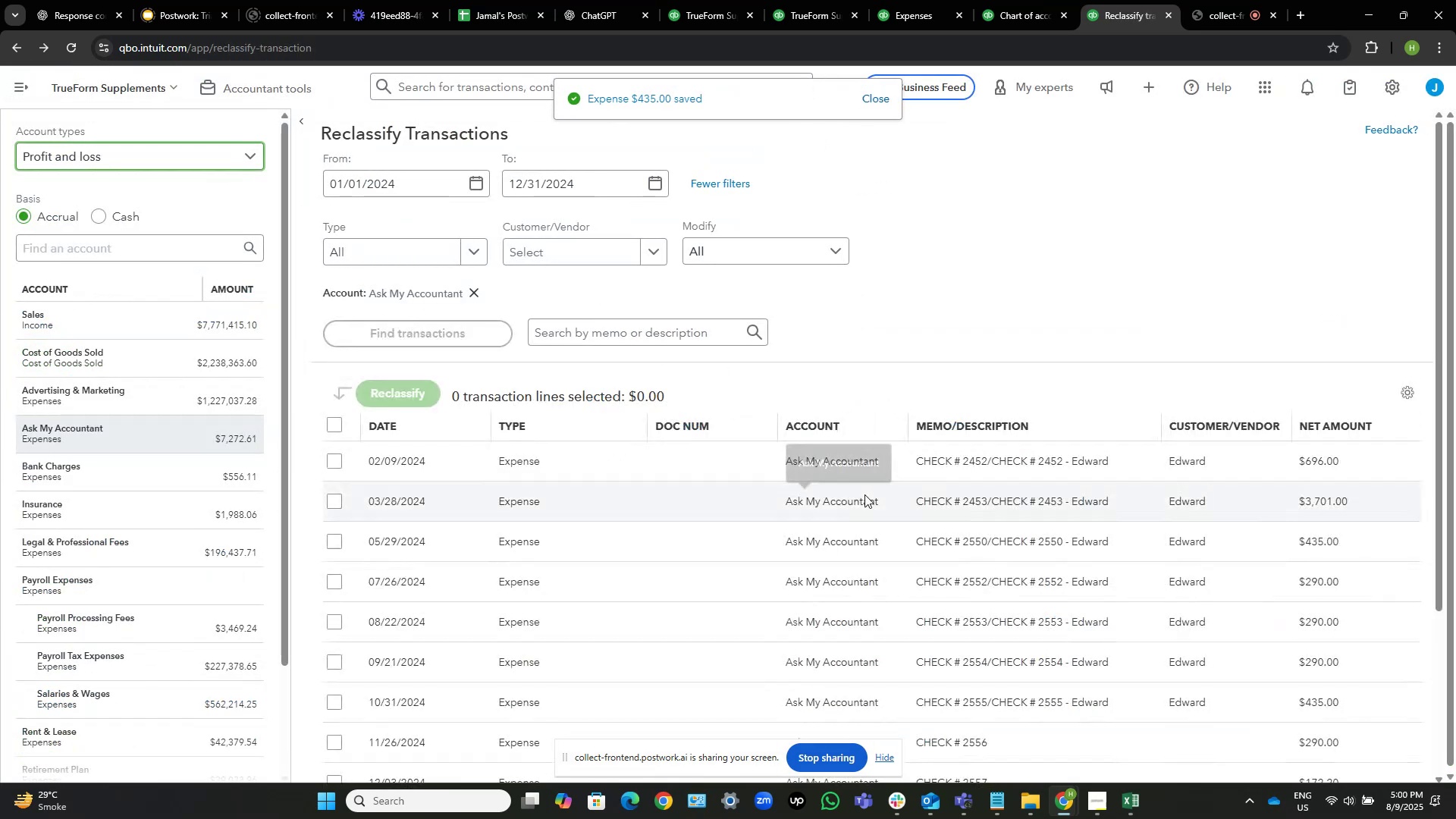 
scroll: coordinate [1199, 269], scroll_direction: down, amount: 3.0
 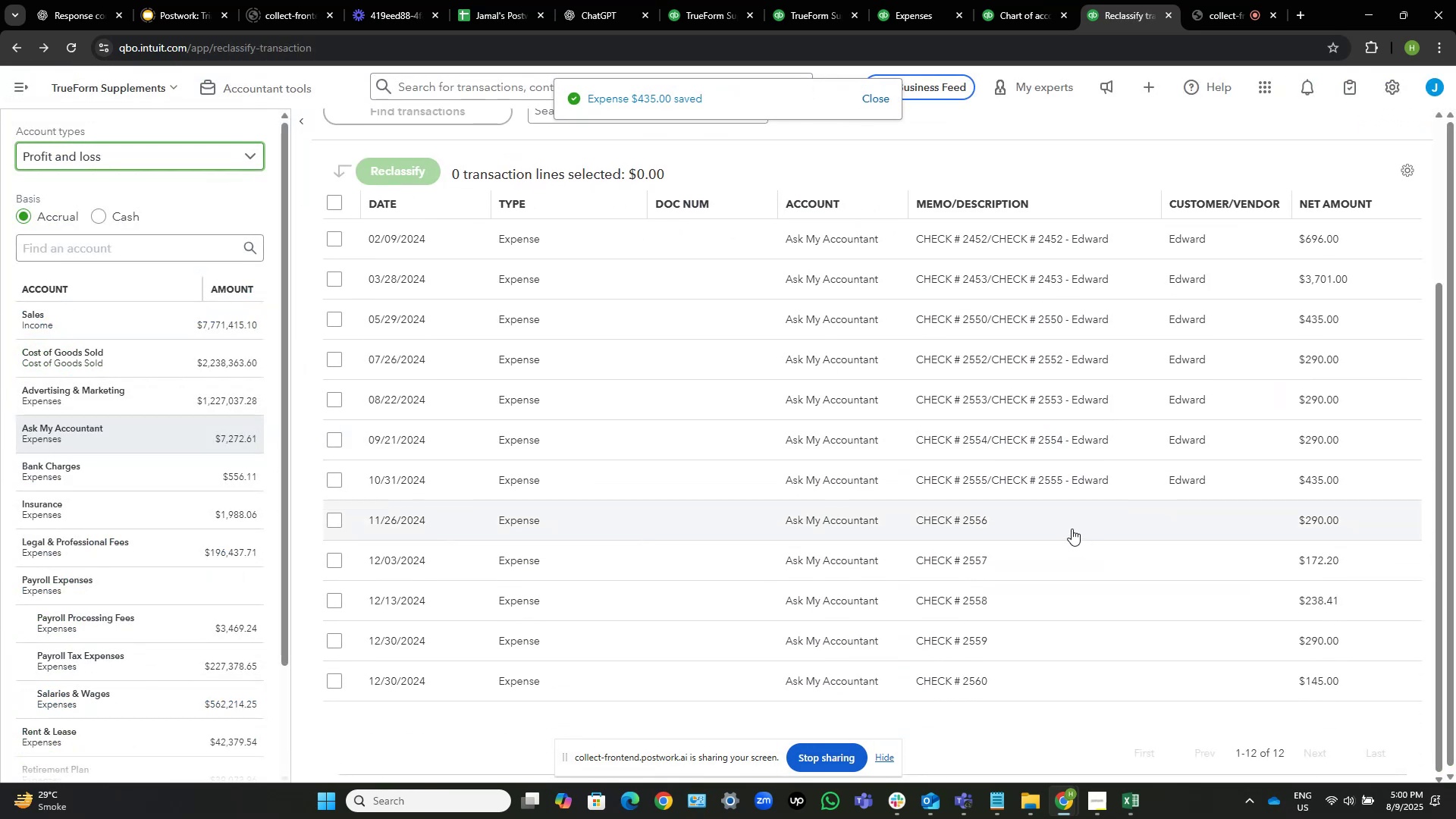 
left_click([1058, 523])
 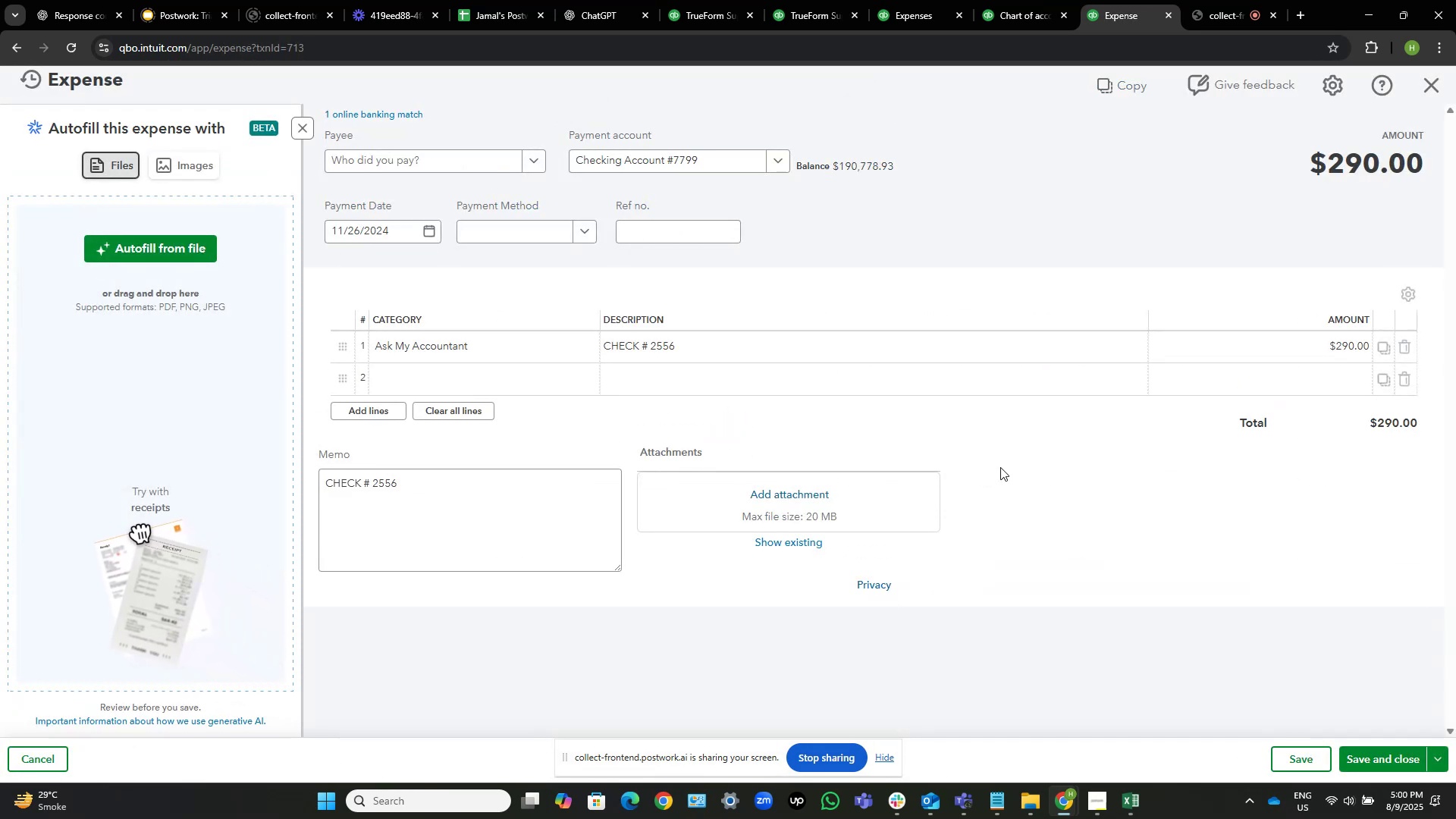 
wait(6.11)
 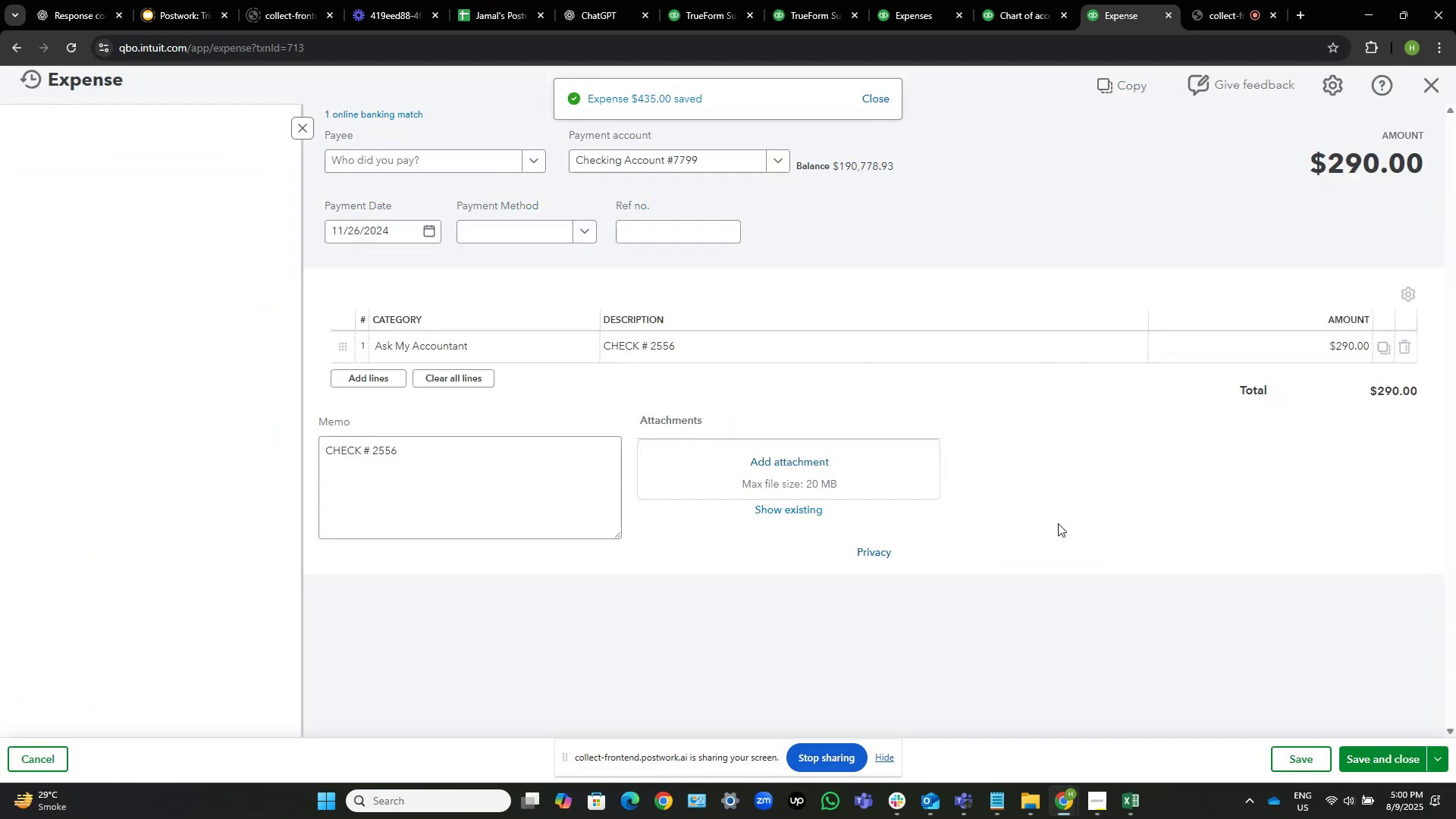 
left_click([768, 356])
 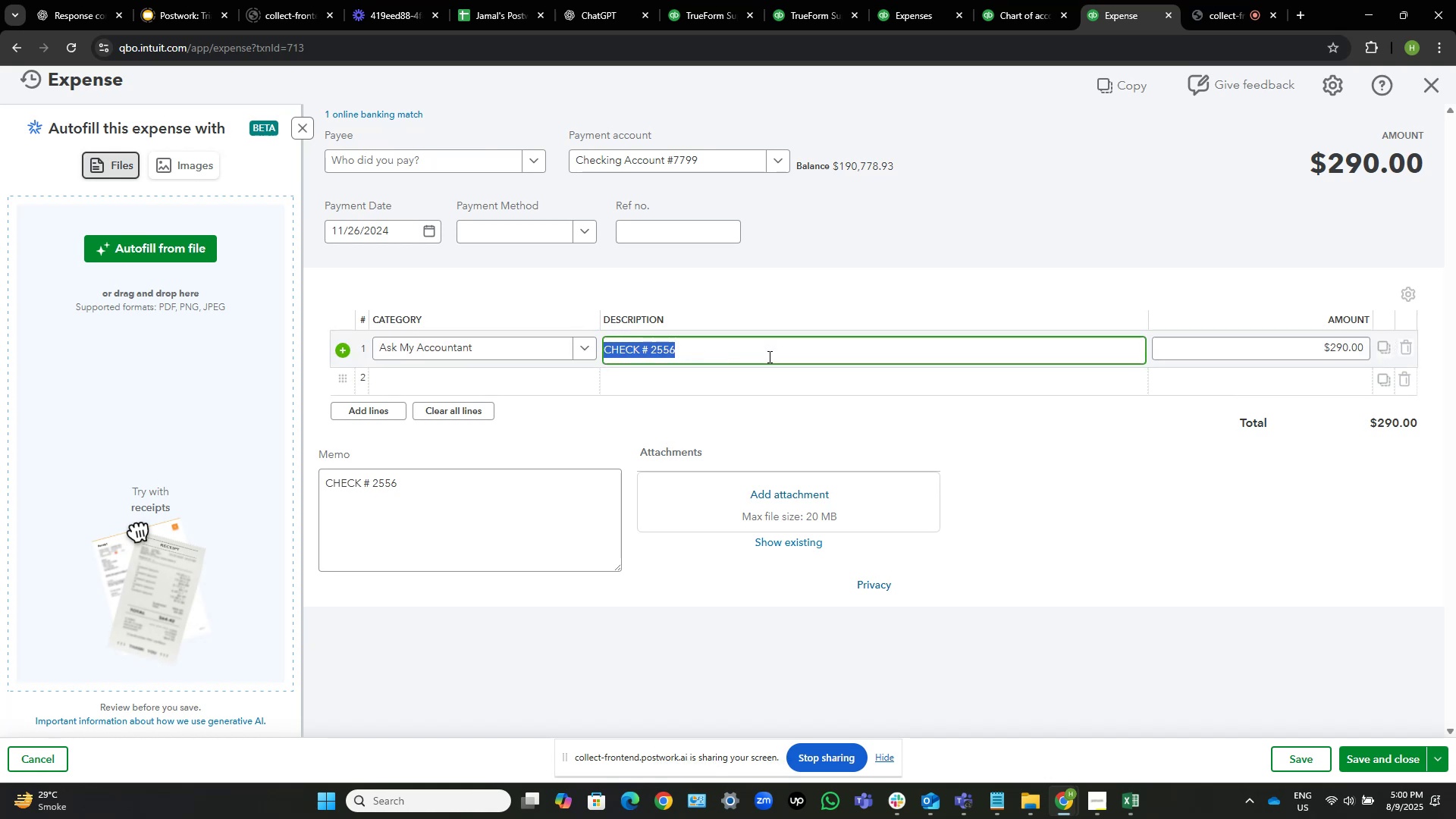 
key(ArrowRight)
 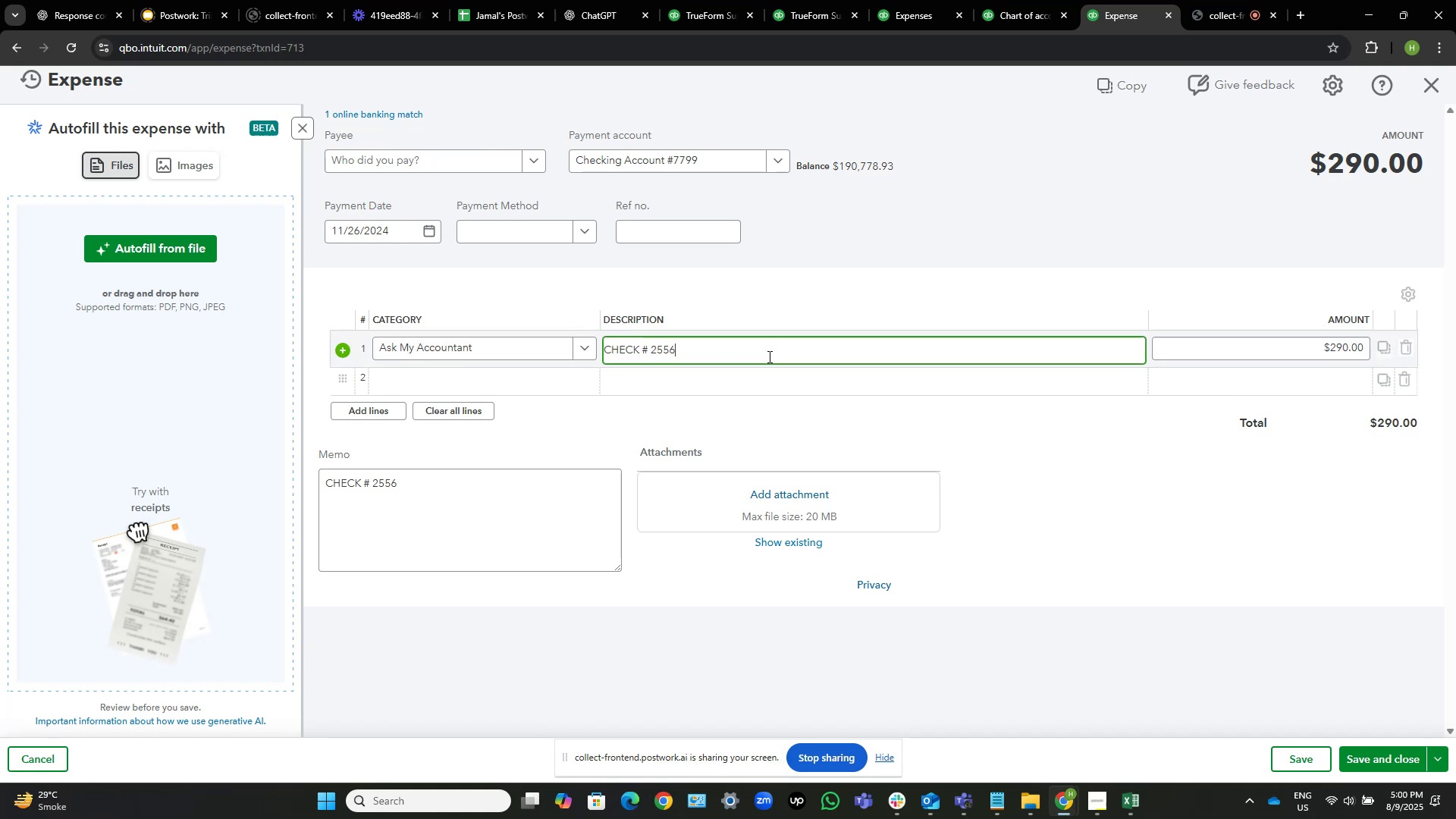 
key(Space)
 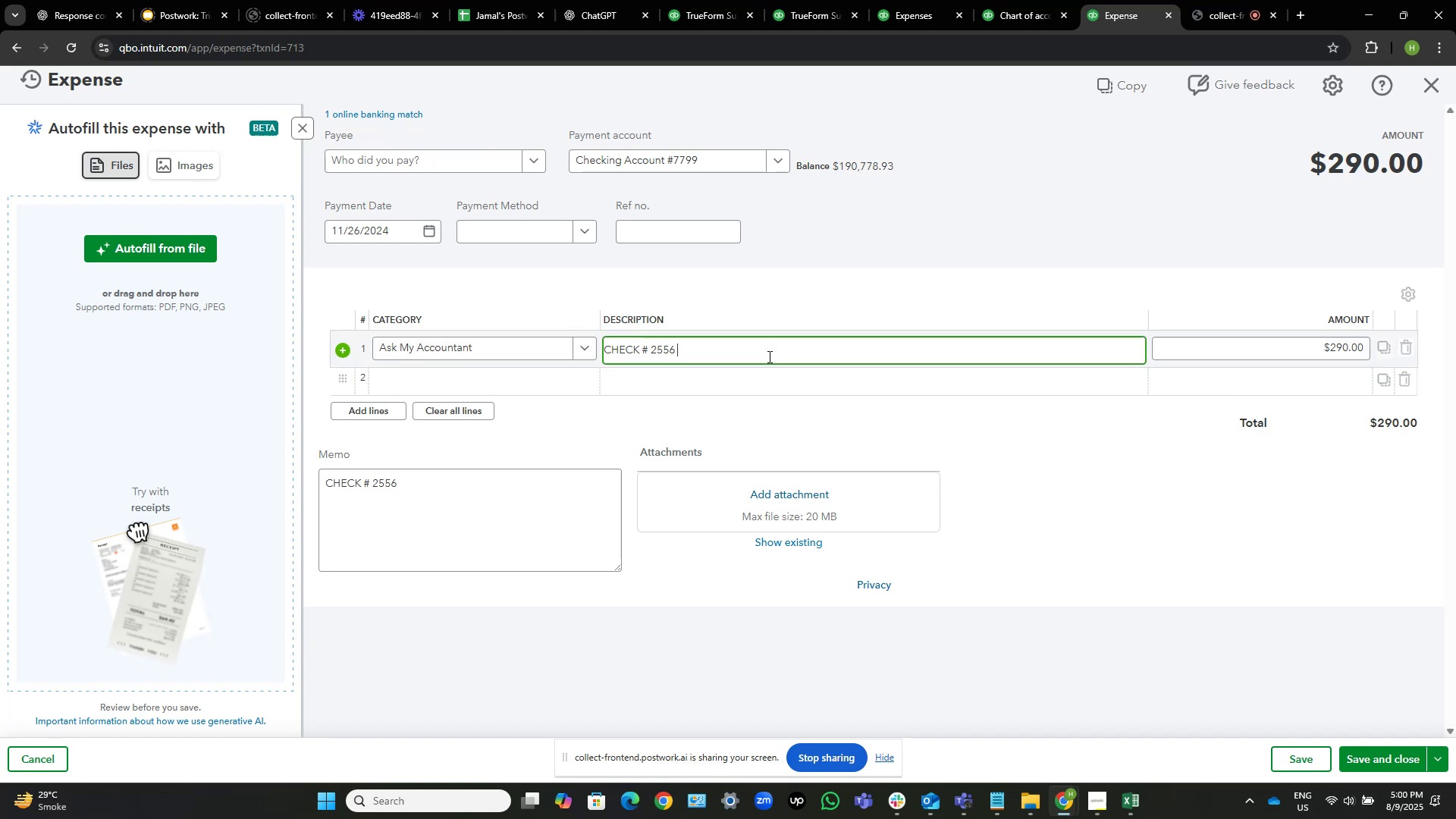 
key(NumpadSubtract)
 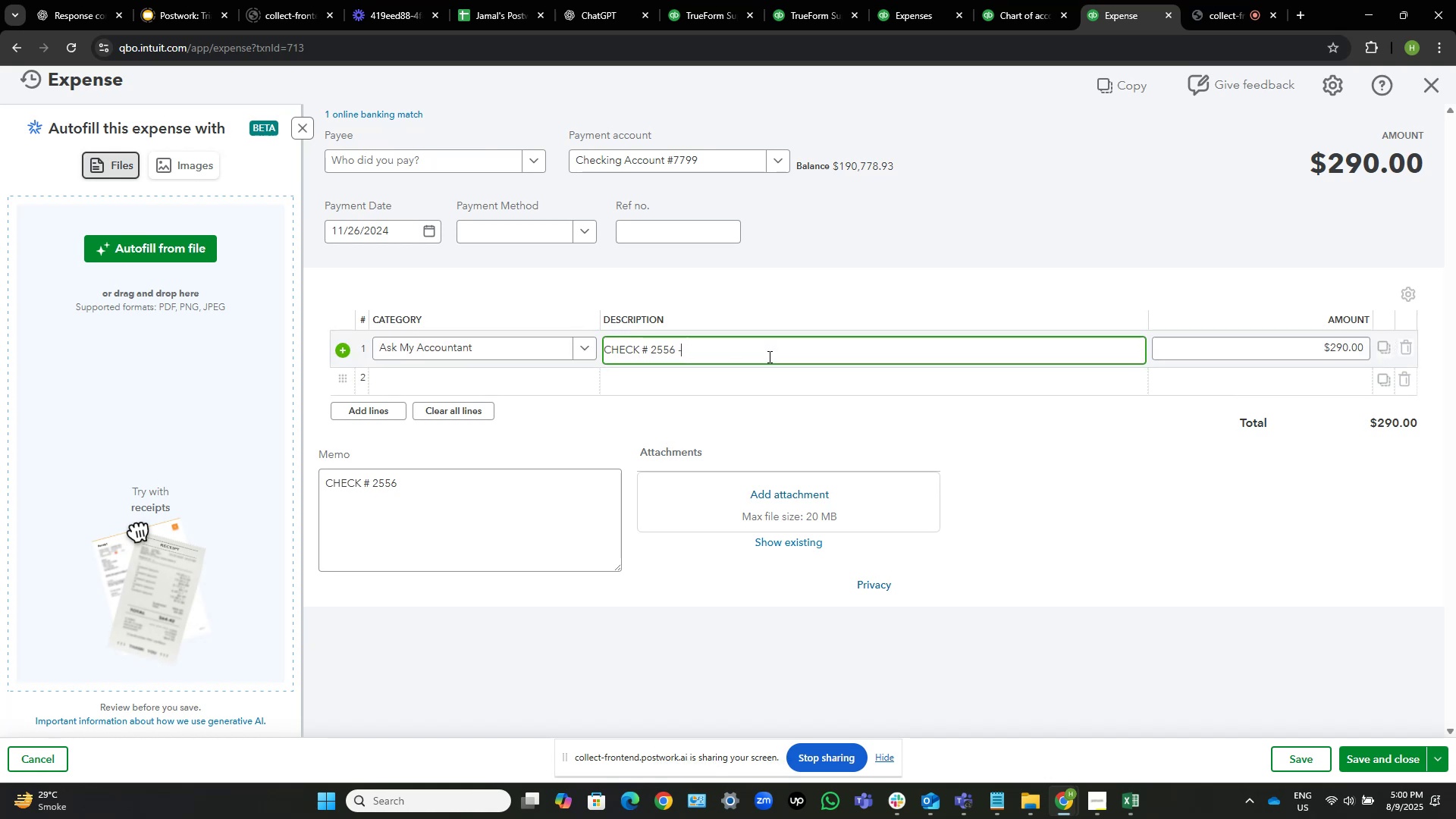 
key(Space)
 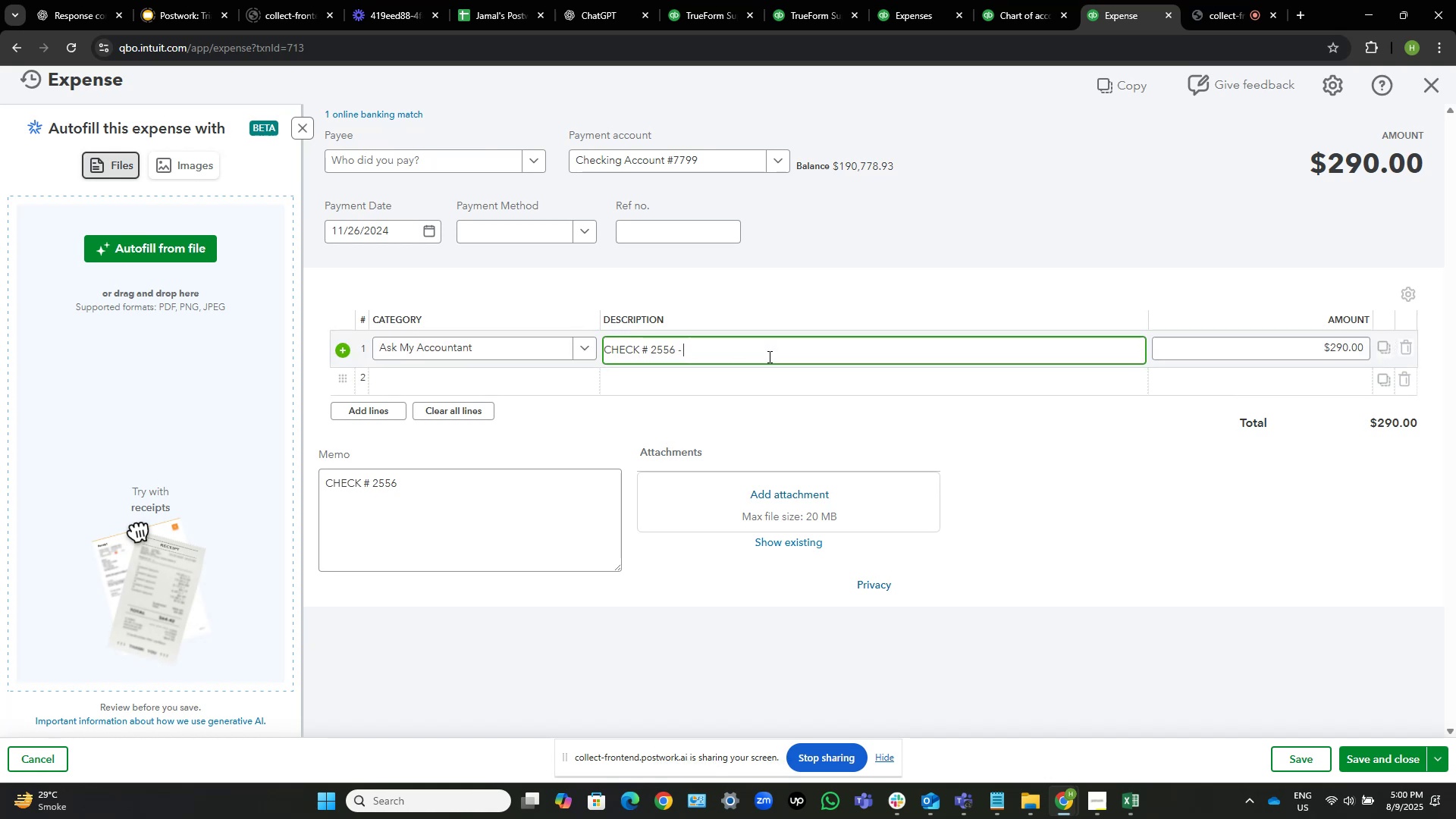 
key(Control+V)
 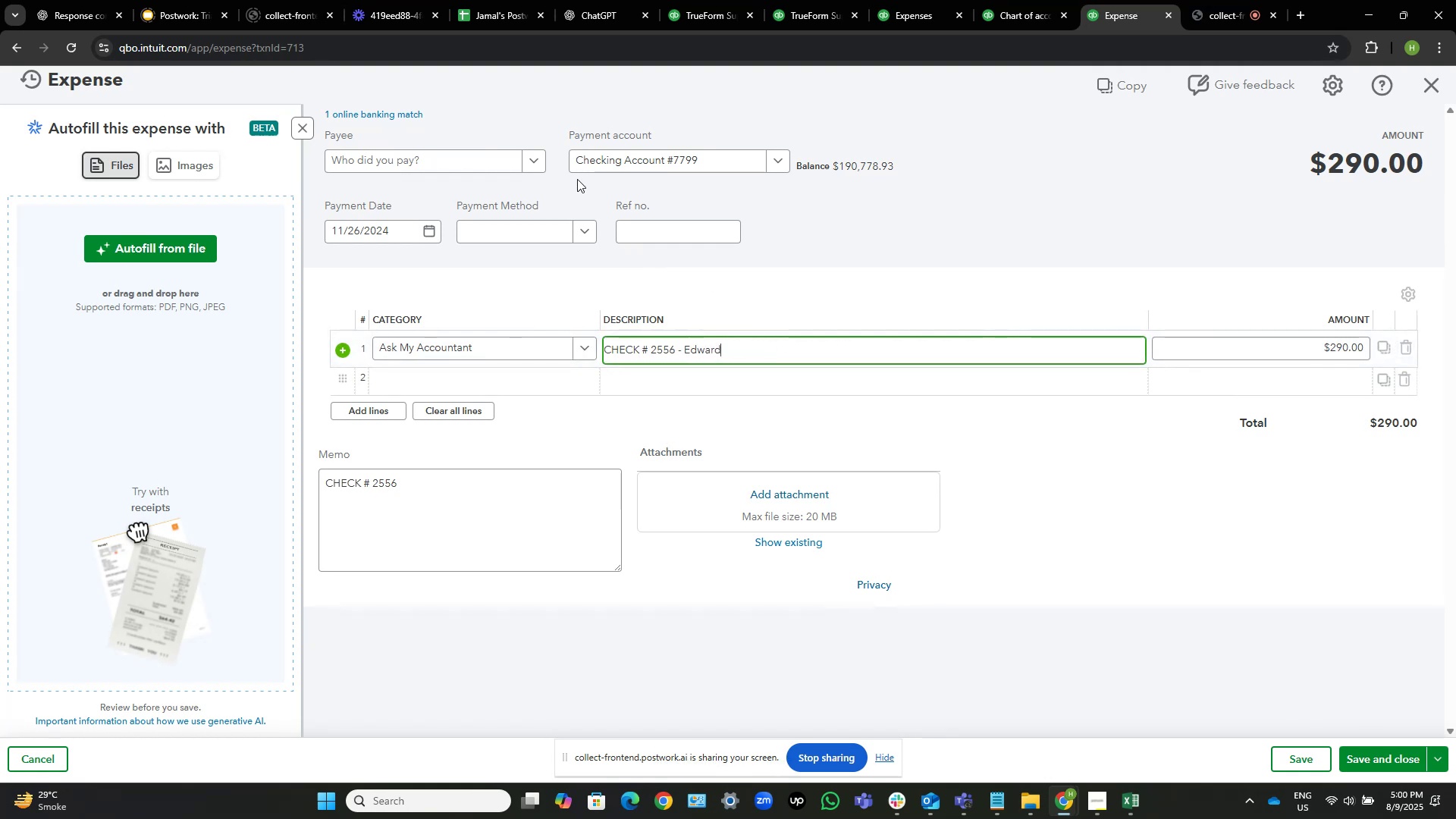 
left_click([453, 155])
 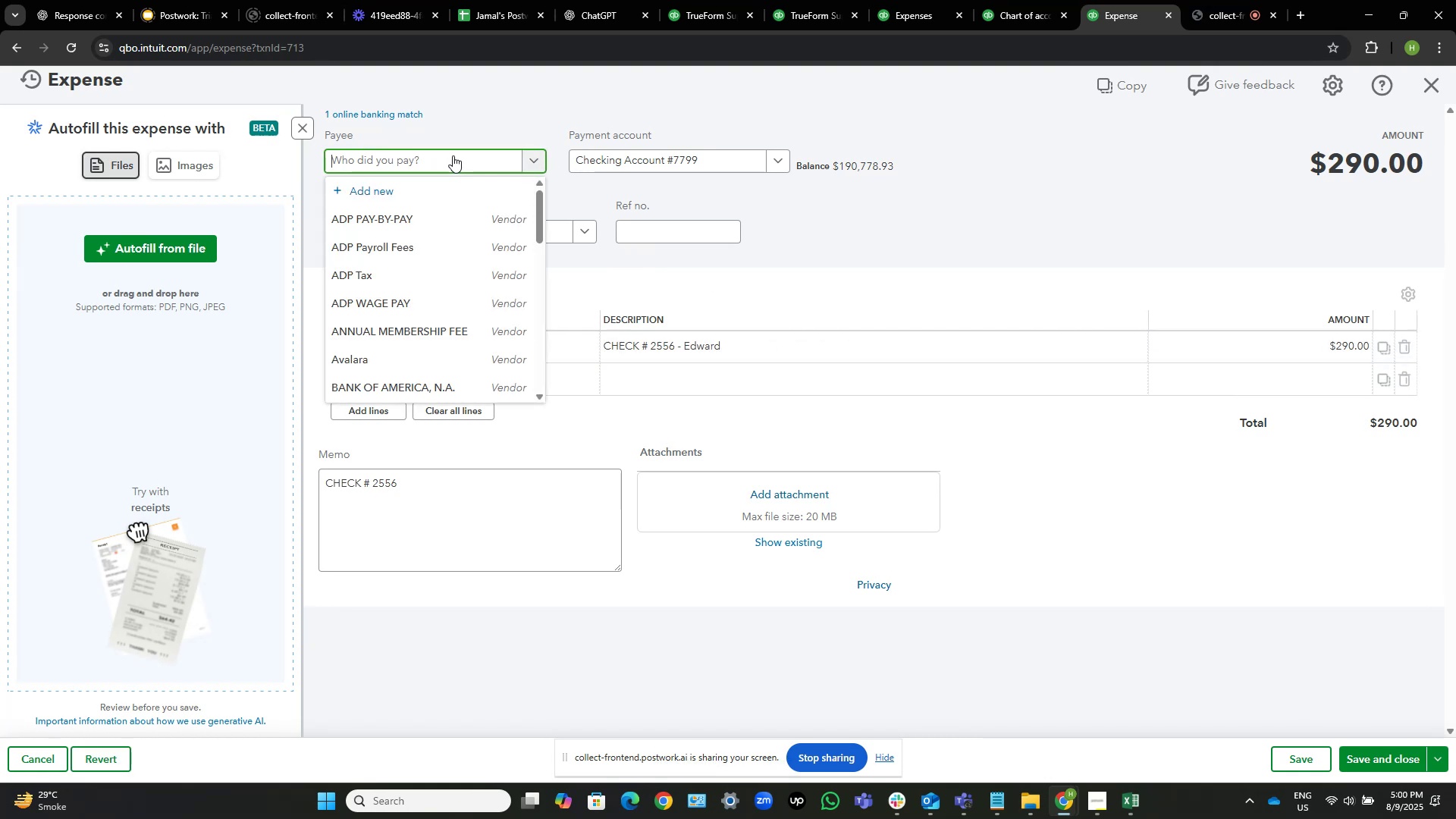 
type(ed)
 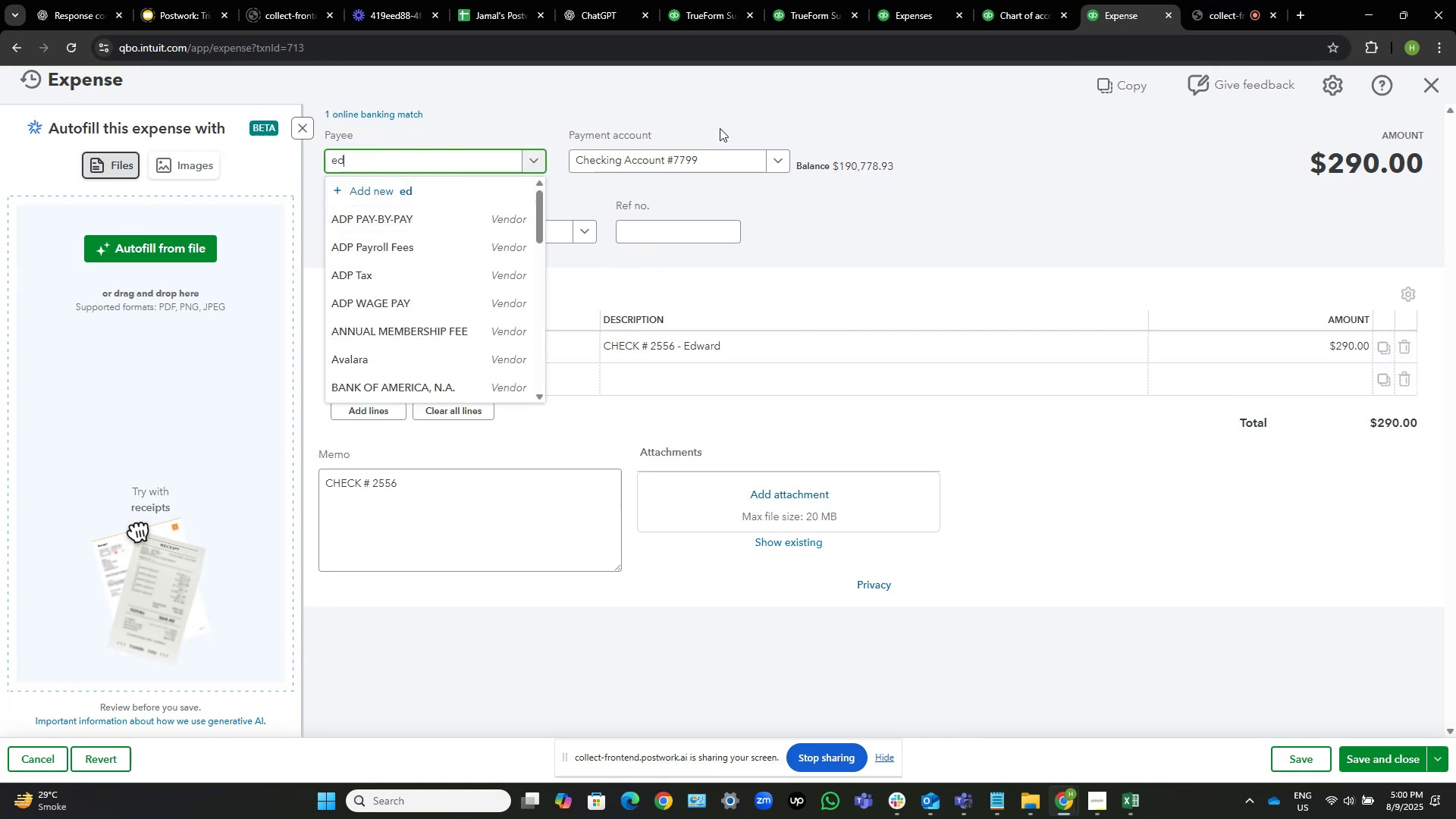 
type(wr)
 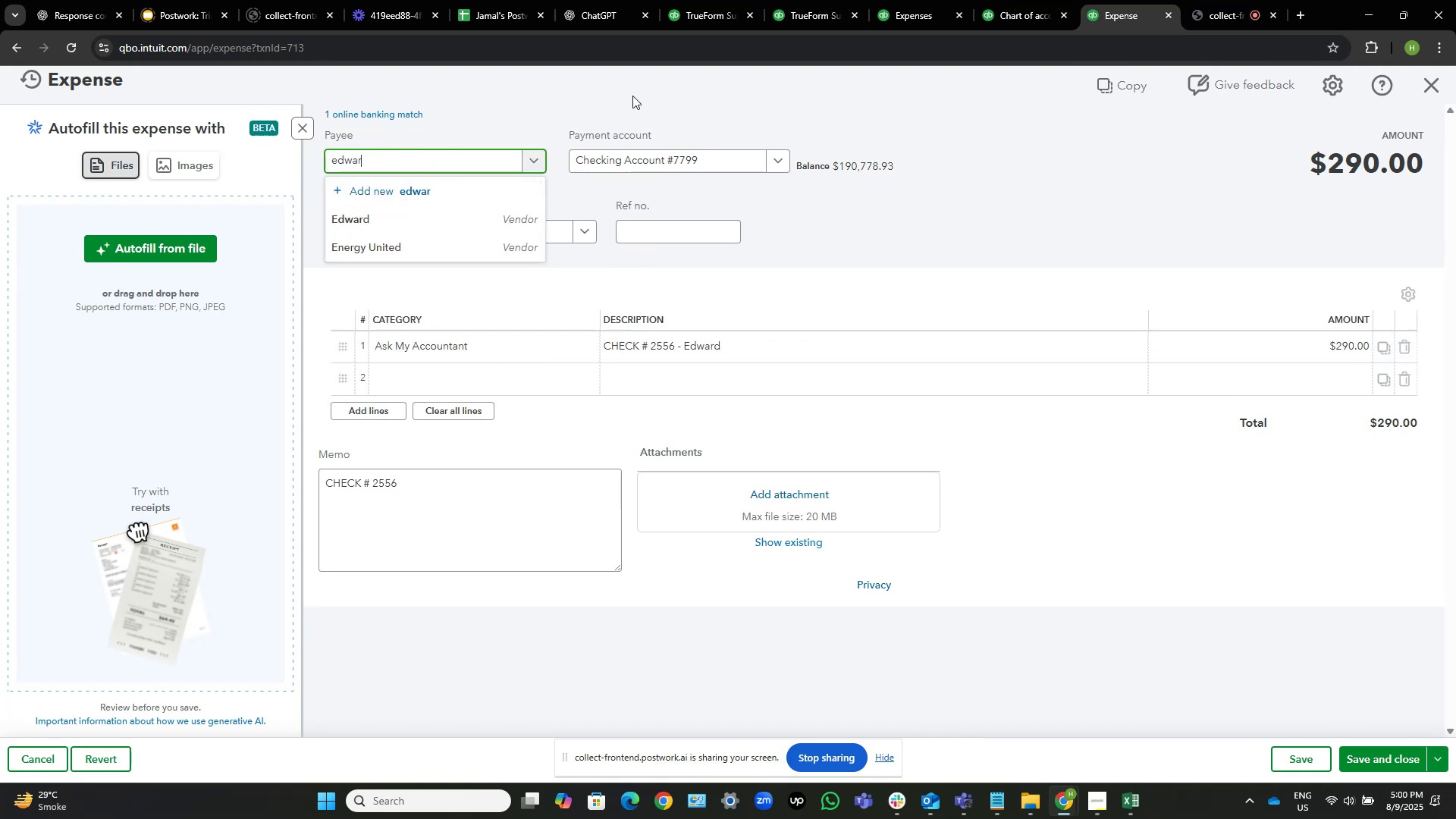 
hold_key(key=A, duration=0.36)
 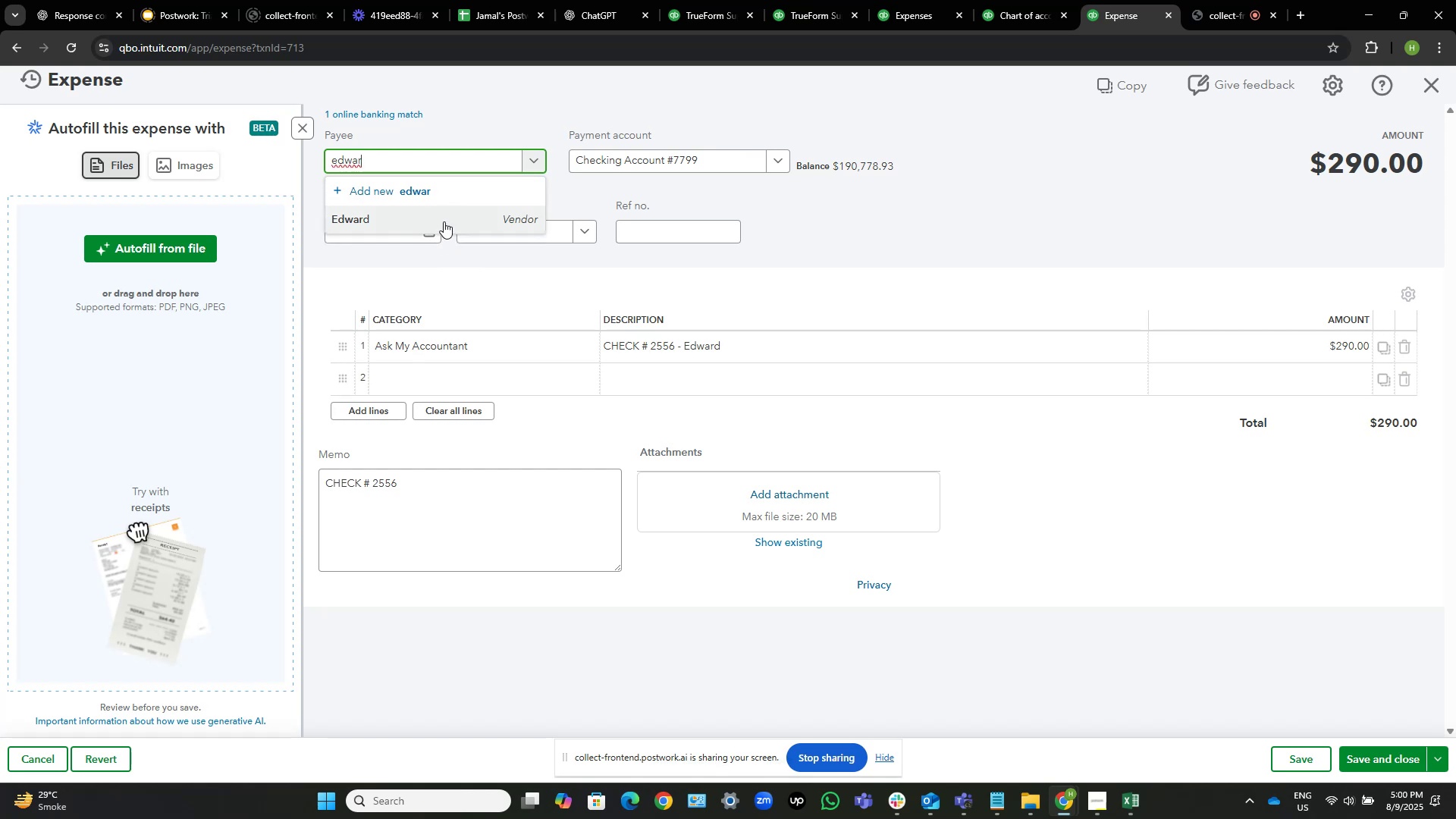 
left_click([444, 221])
 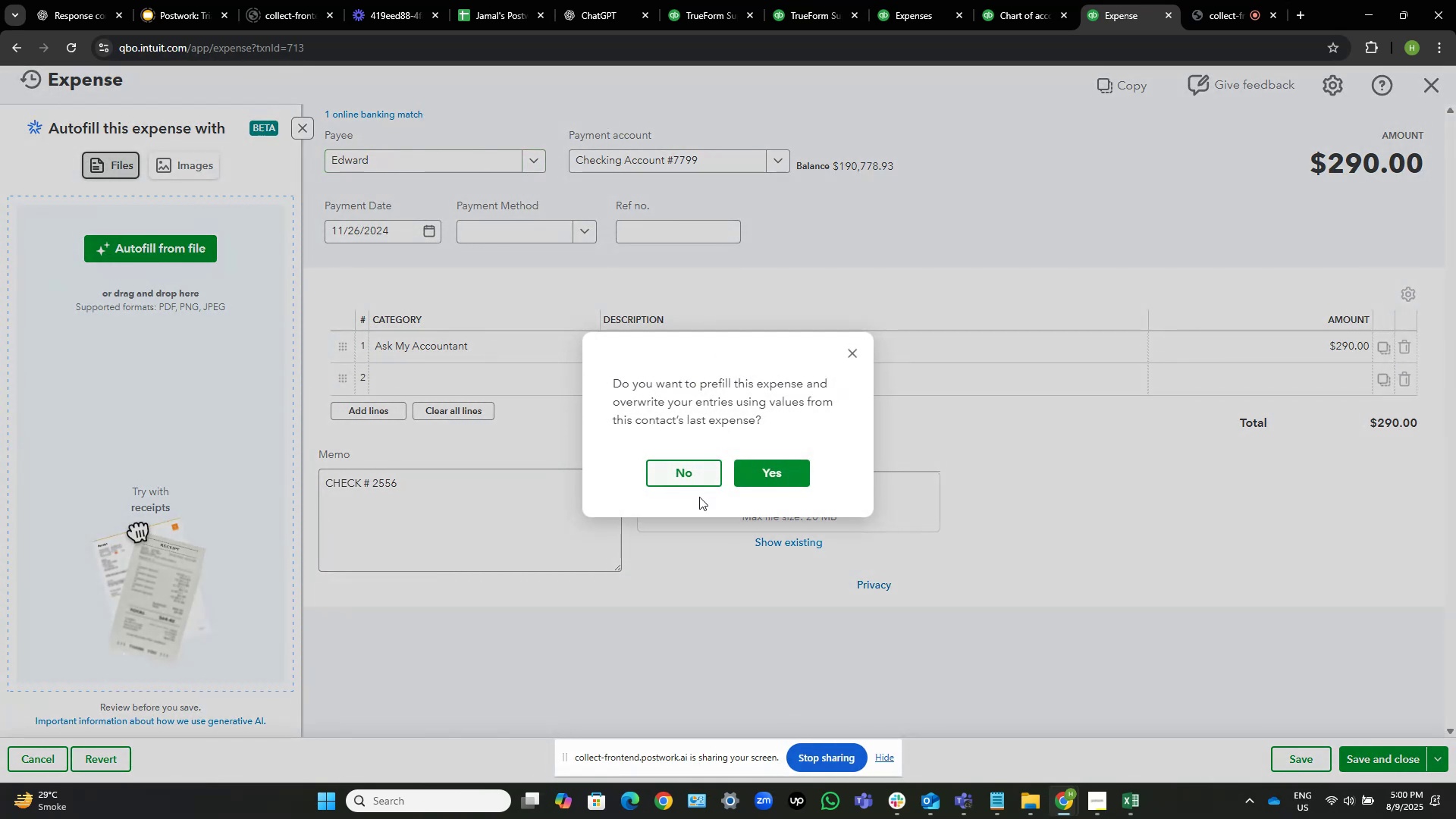 
left_click([677, 476])
 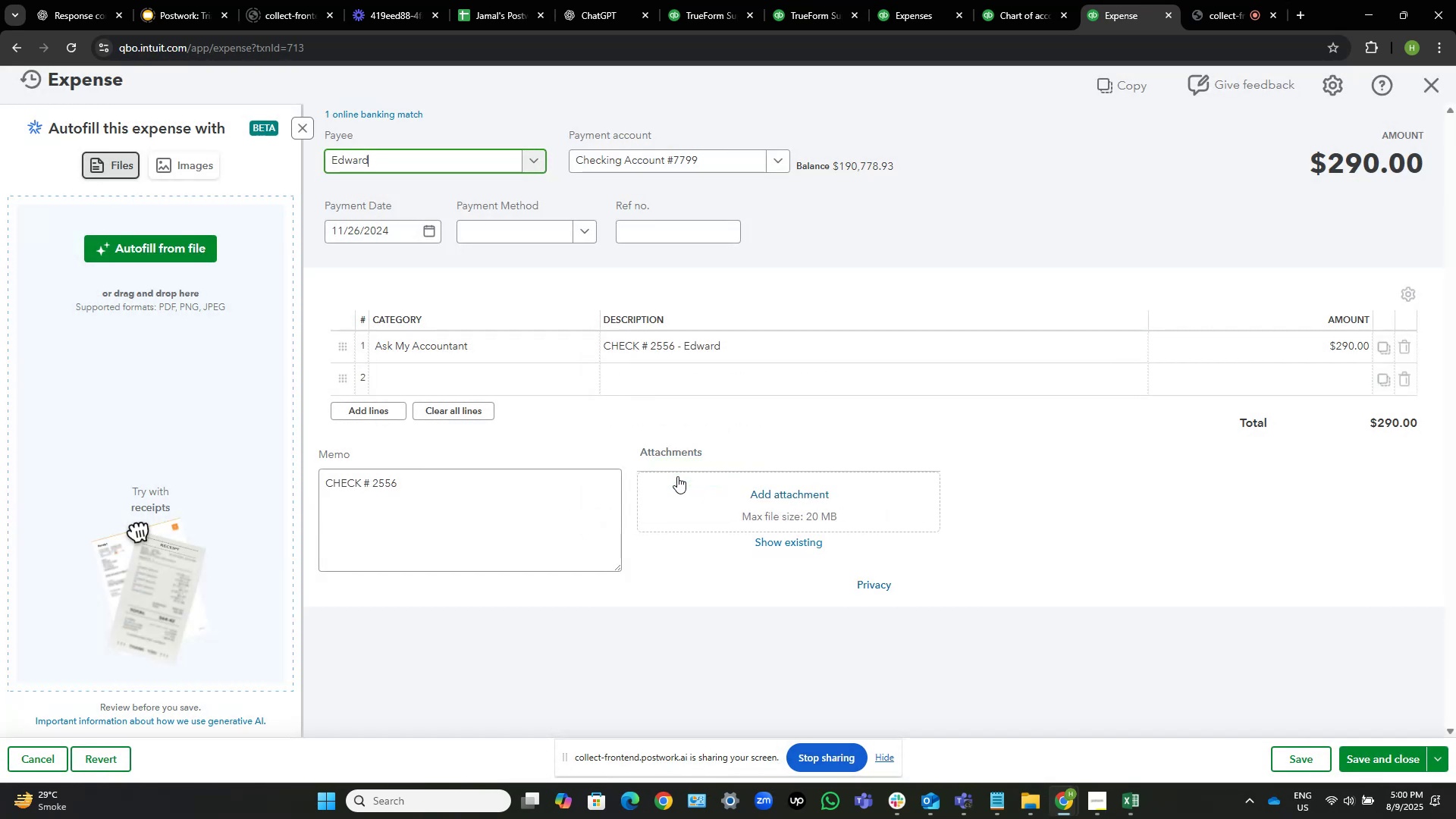 
wait(8.78)
 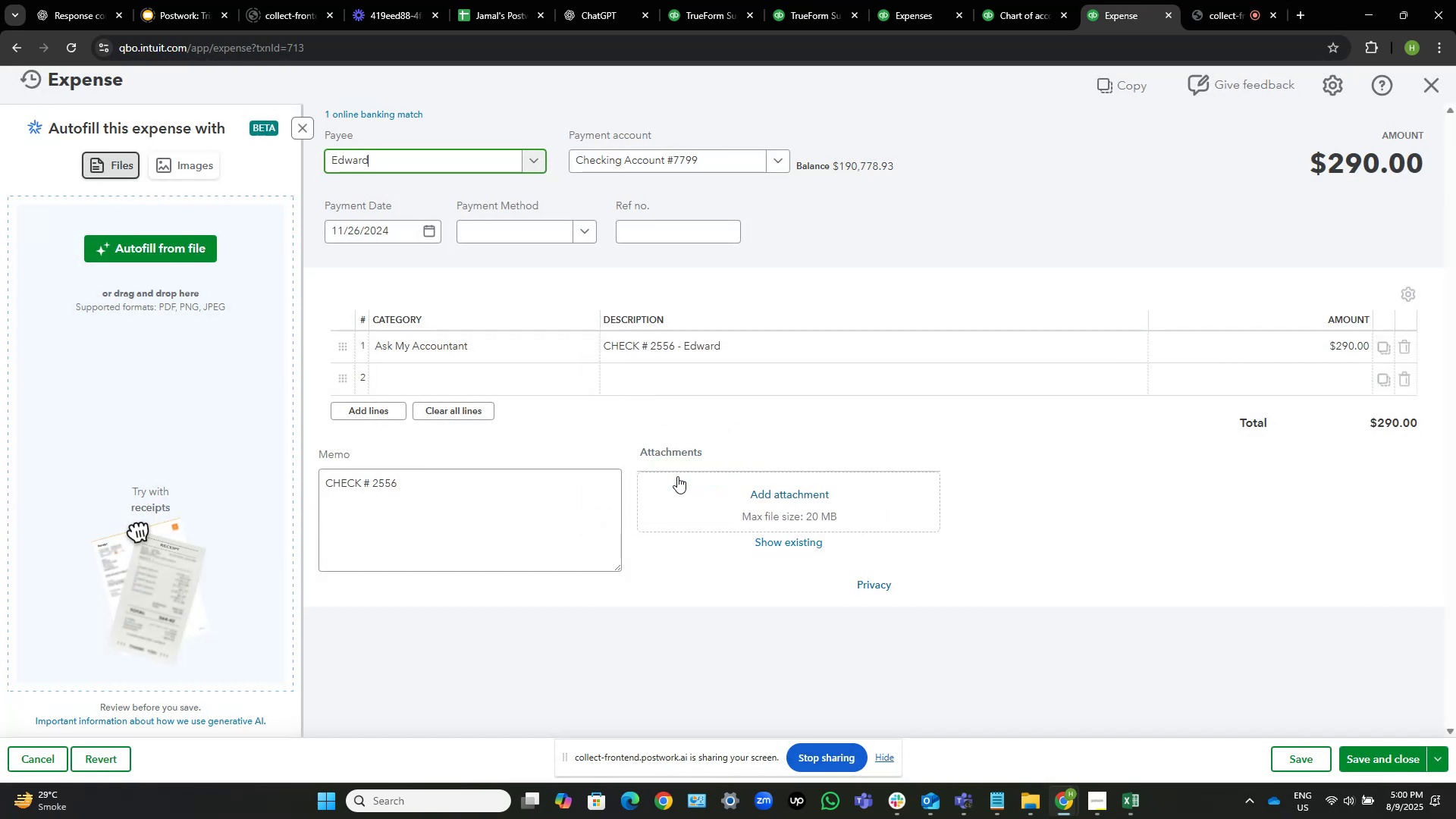 
left_click([1386, 755])
 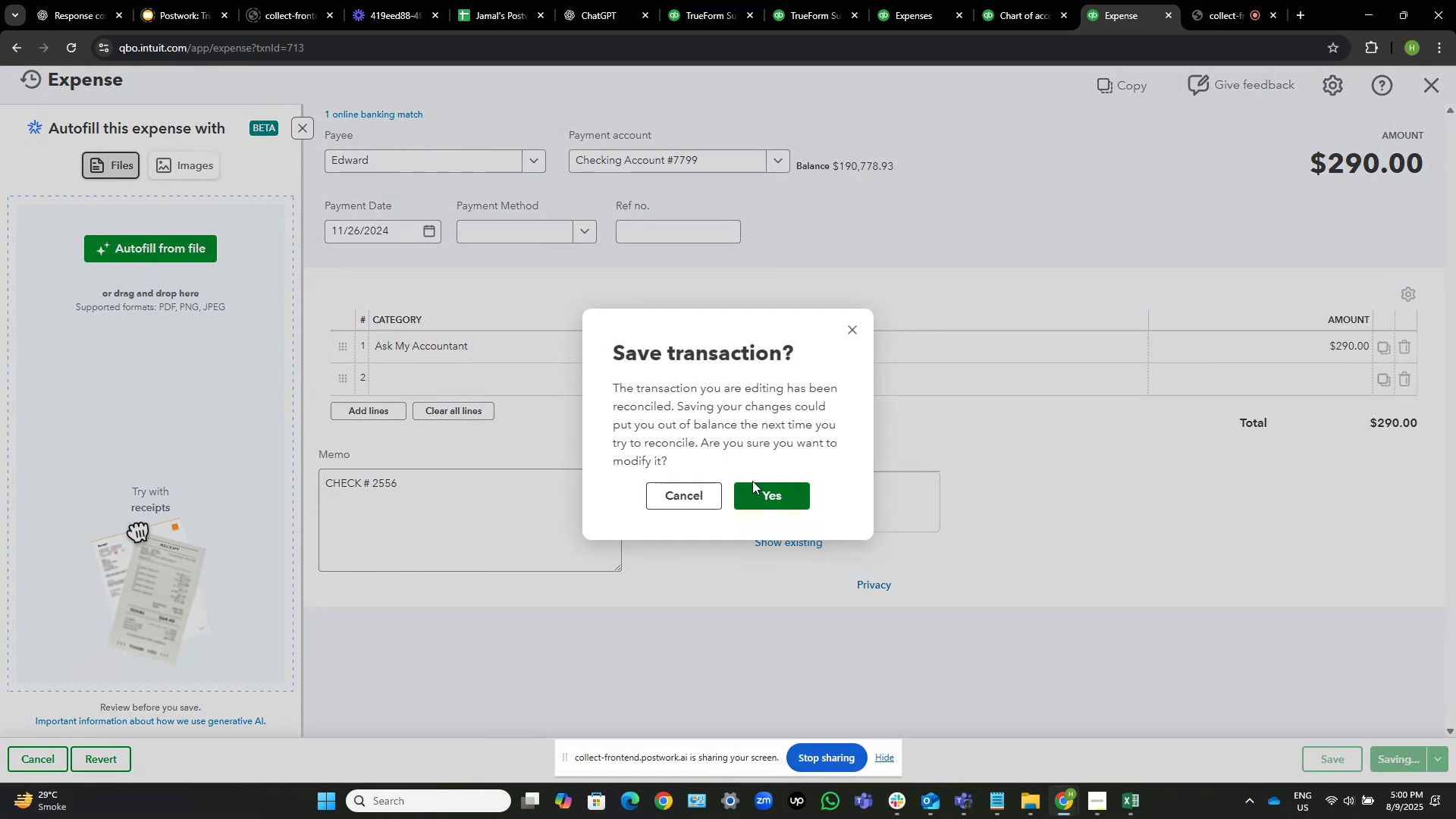 
left_click([772, 497])
 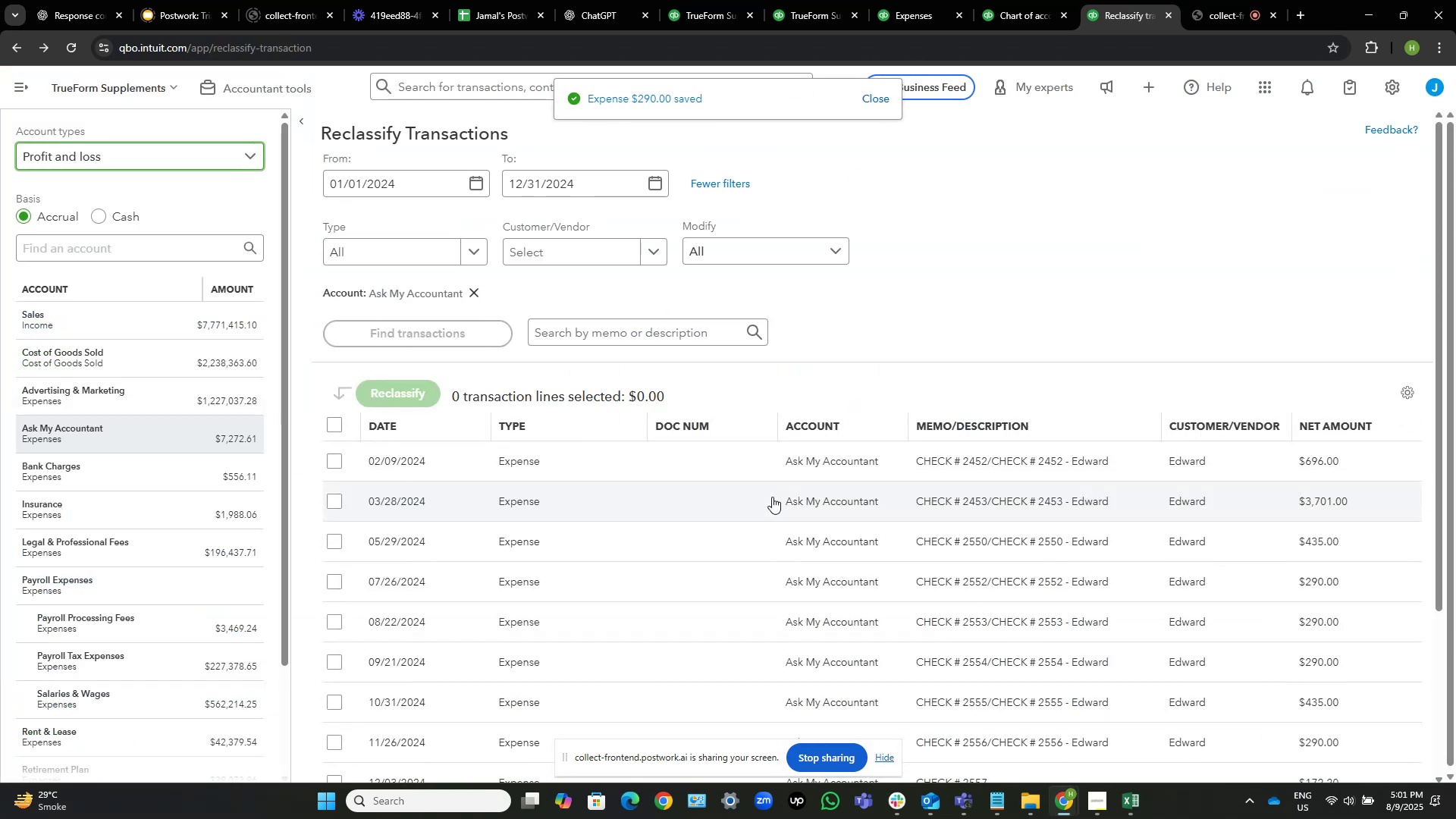 
wait(7.27)
 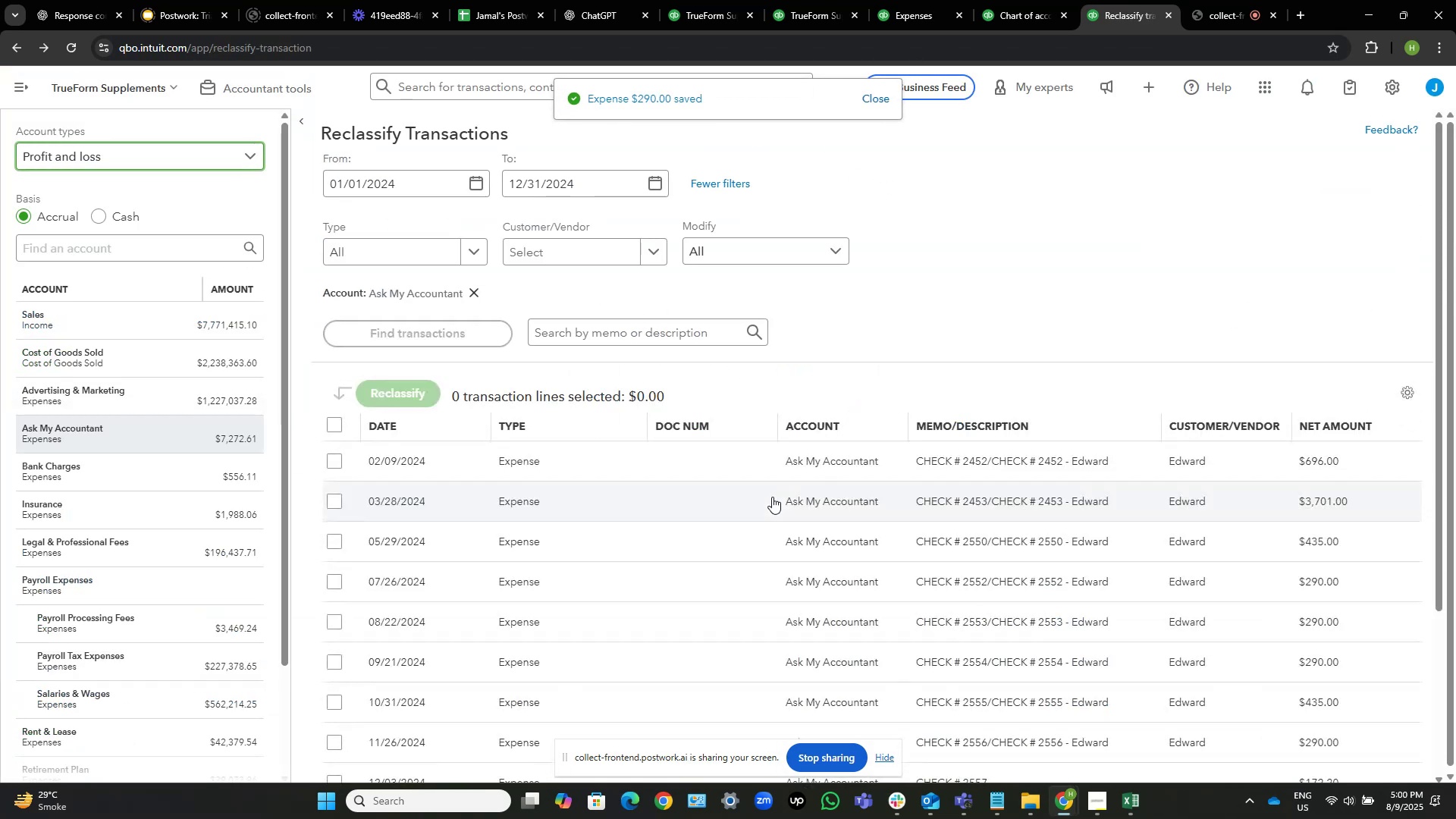 
scroll: coordinate [996, 447], scroll_direction: down, amount: 6.0
 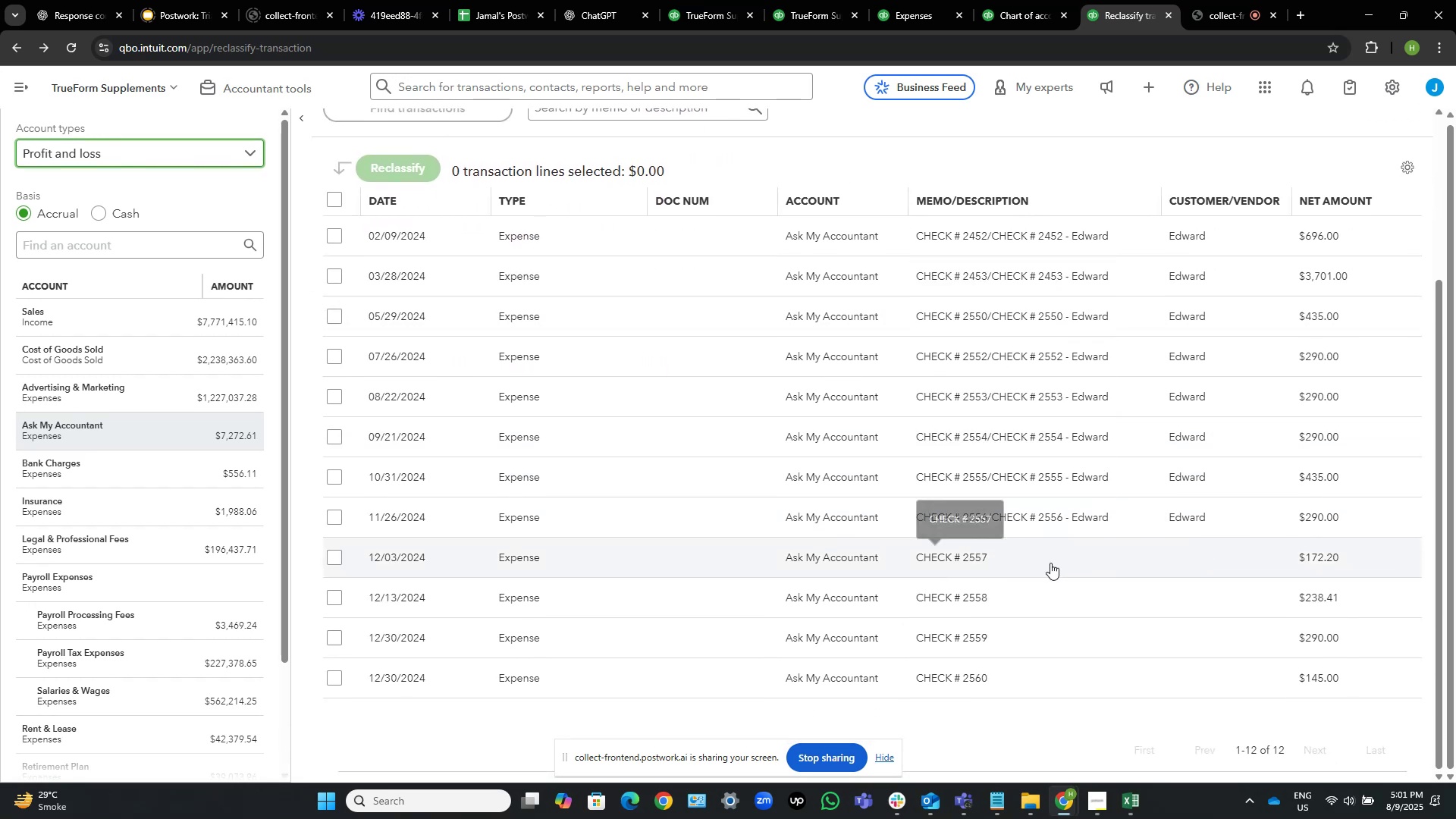 
left_click([1052, 563])
 